 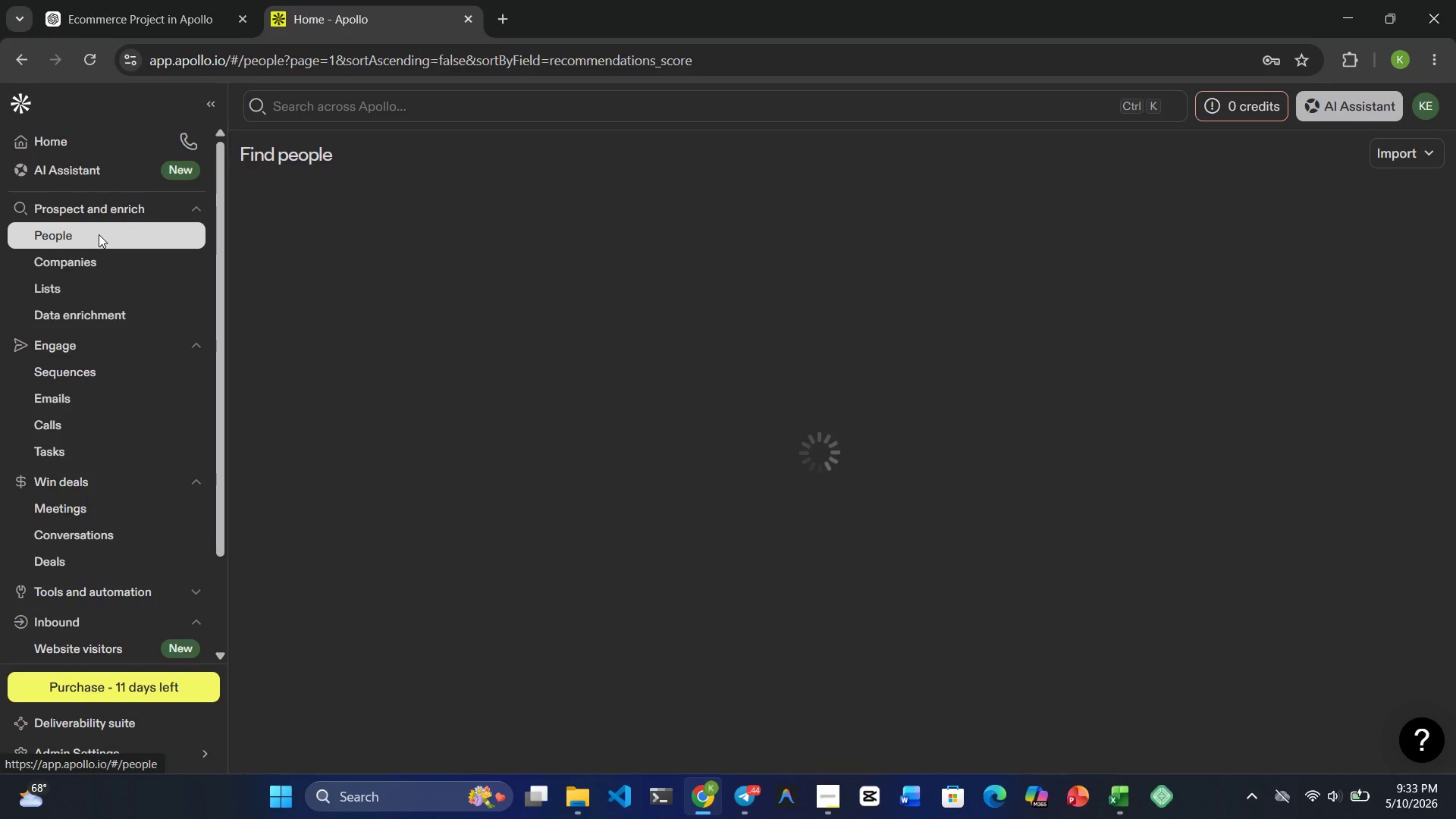 
left_click([559, 208])
 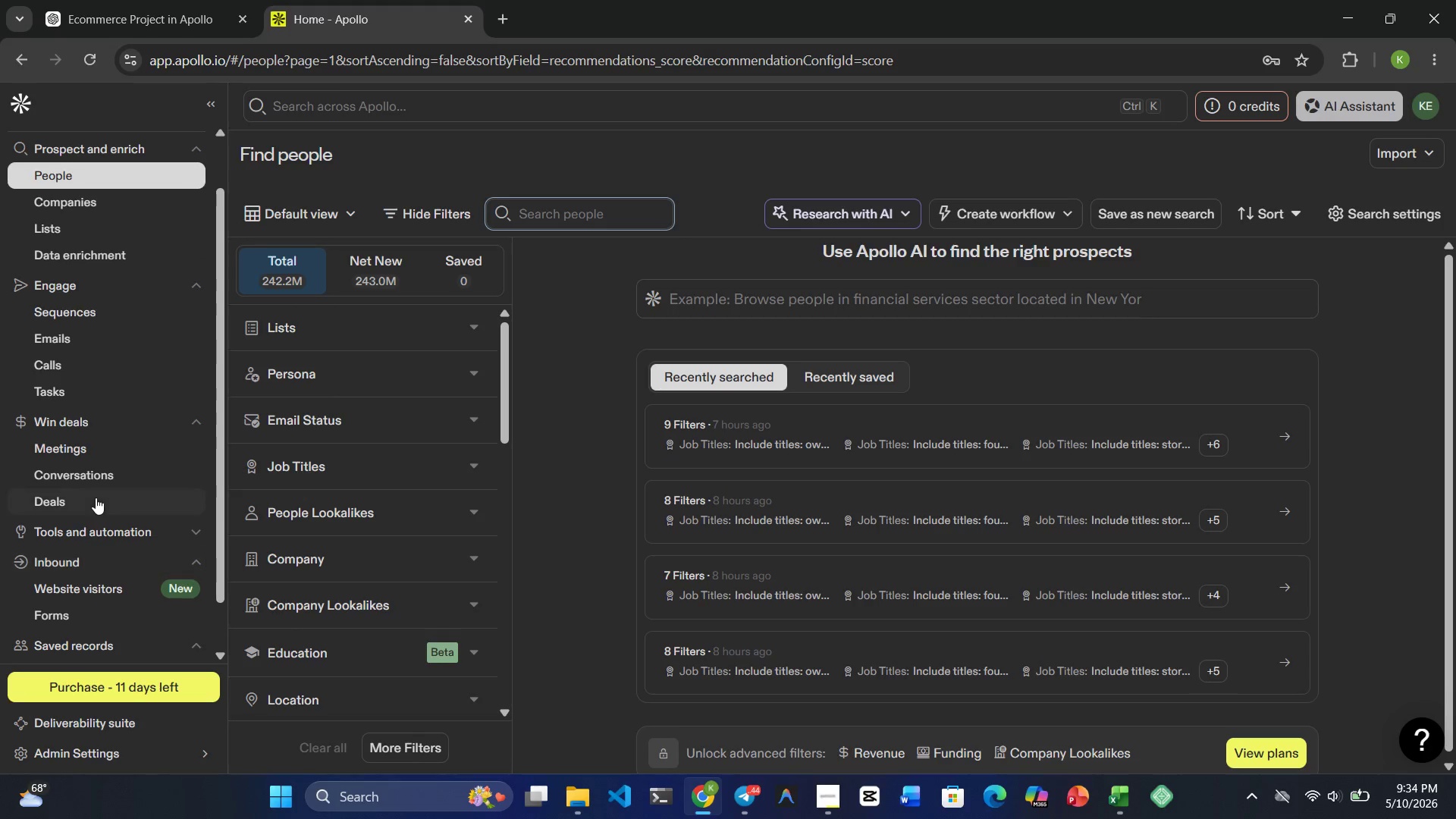 
wait(19.6)
 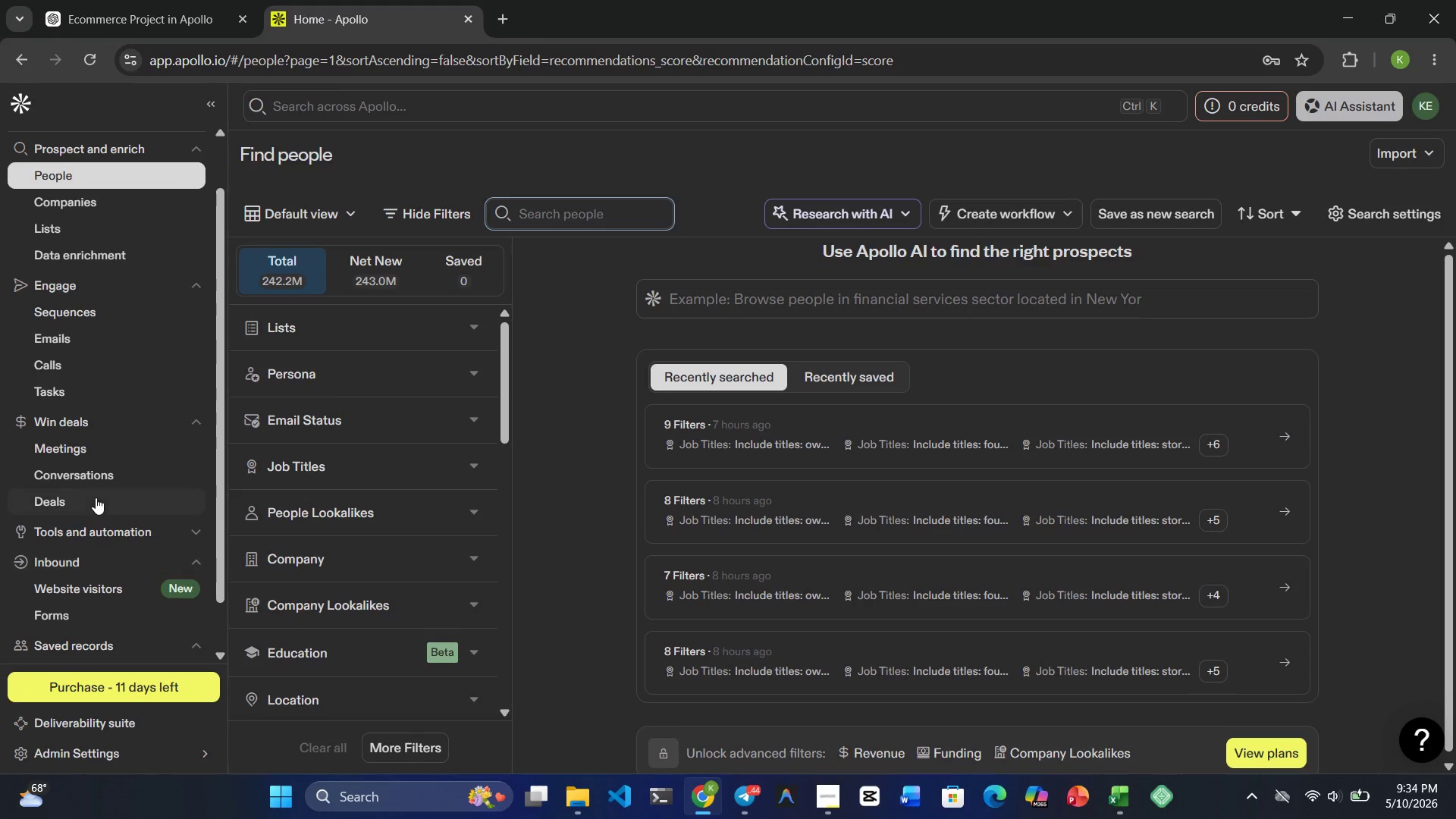 
mouse_move([132, 317])
 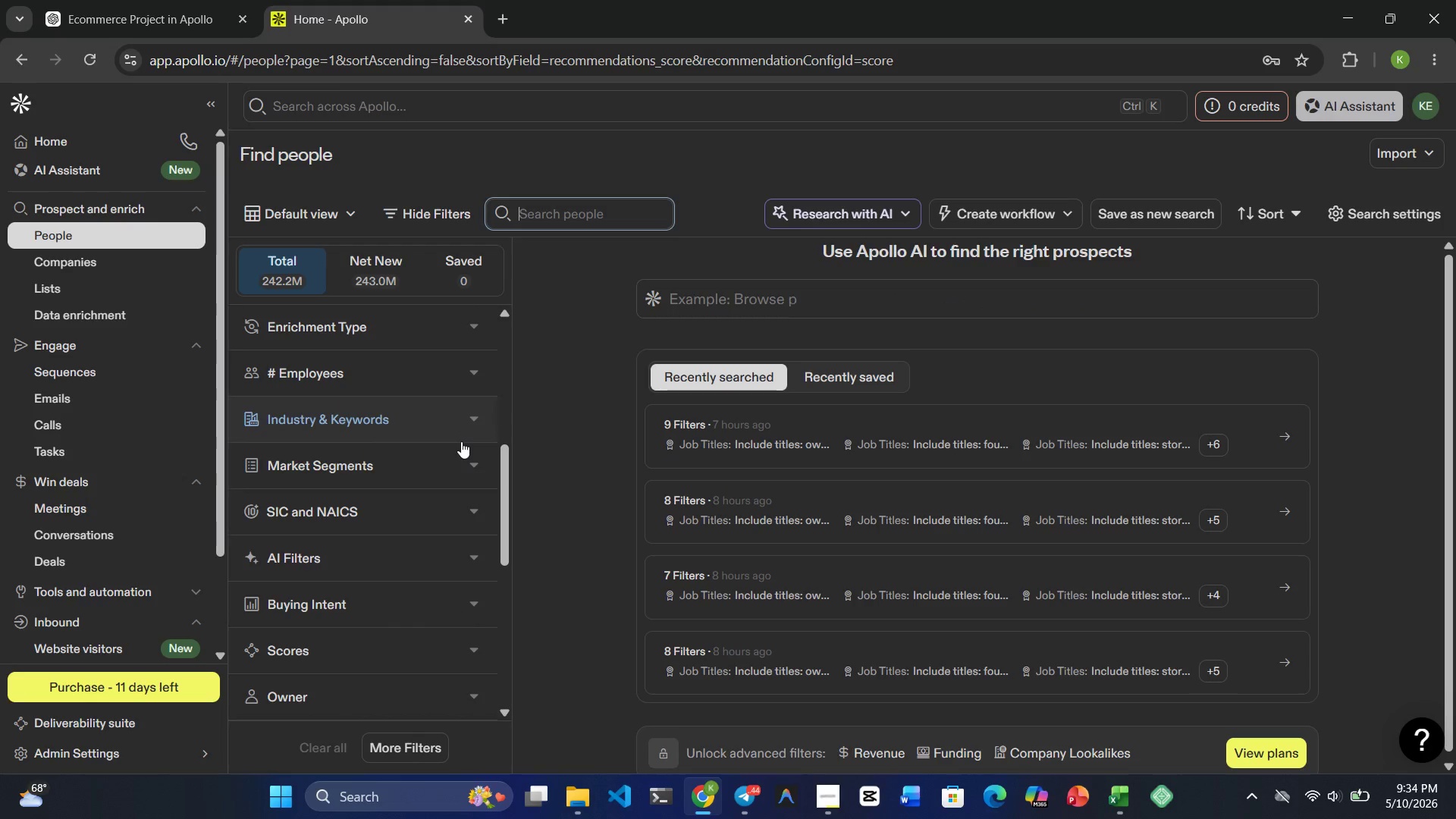 
left_click([362, 376])
 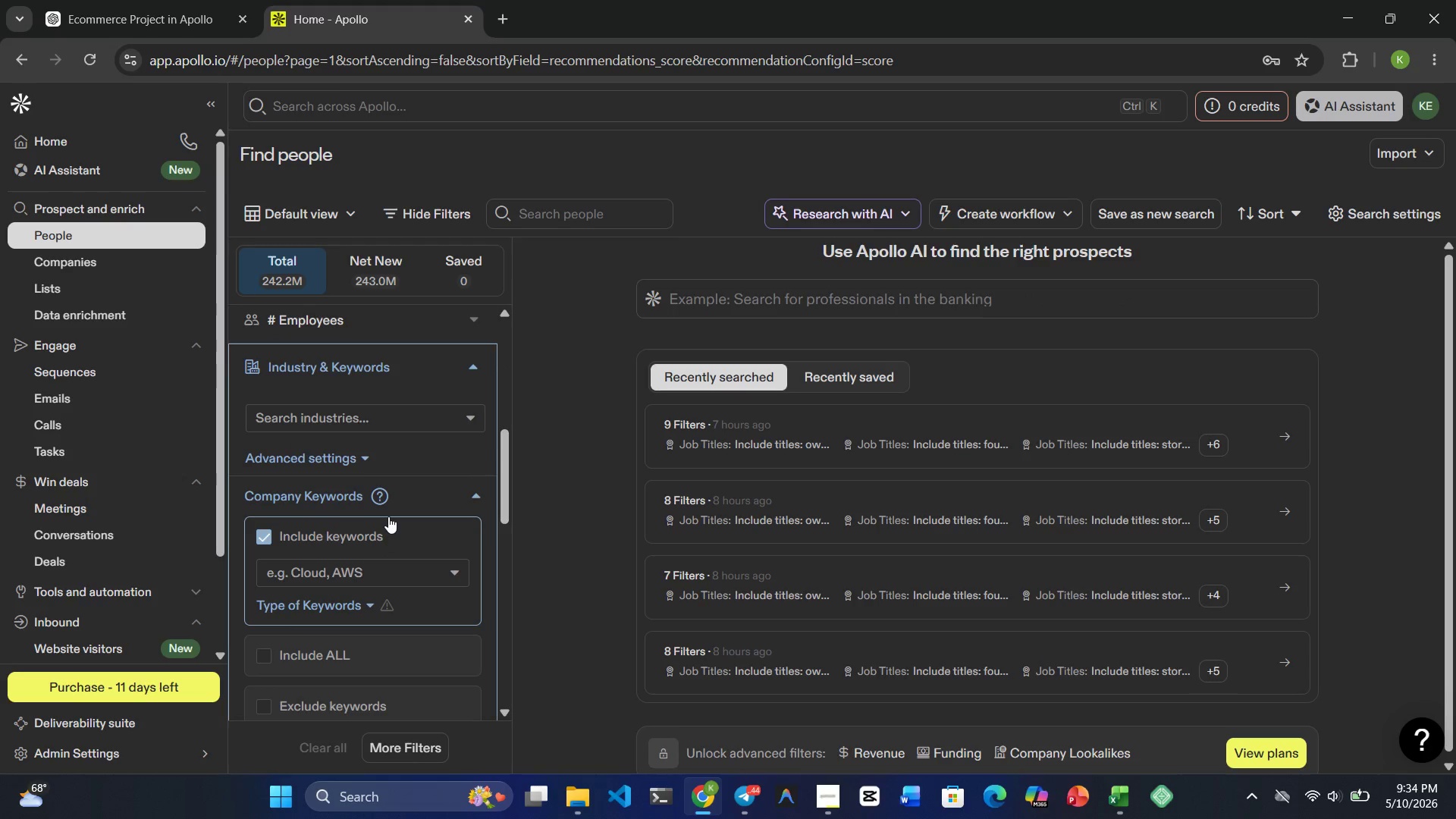 
wait(5.62)
 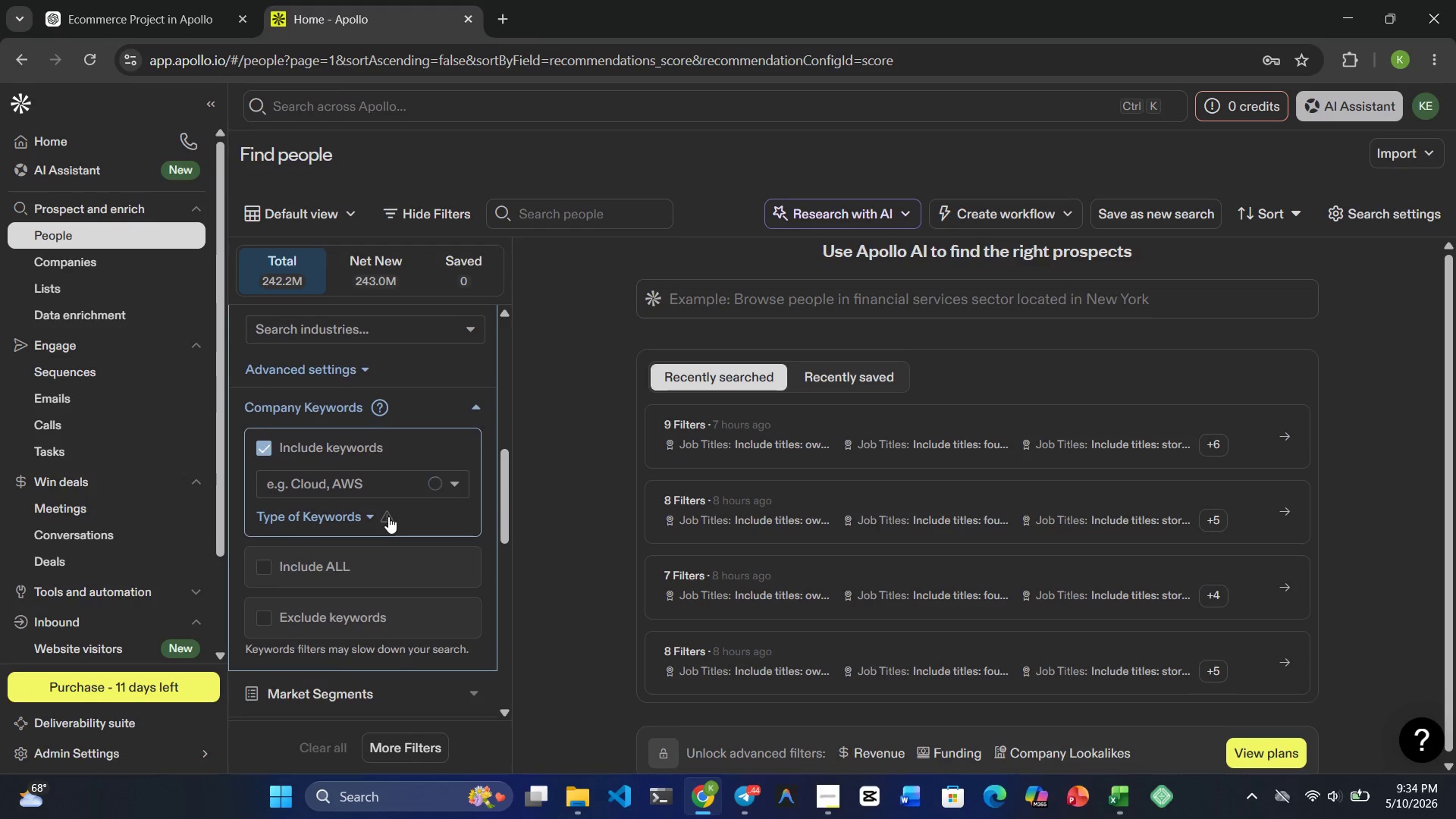 
left_click([309, 413])
 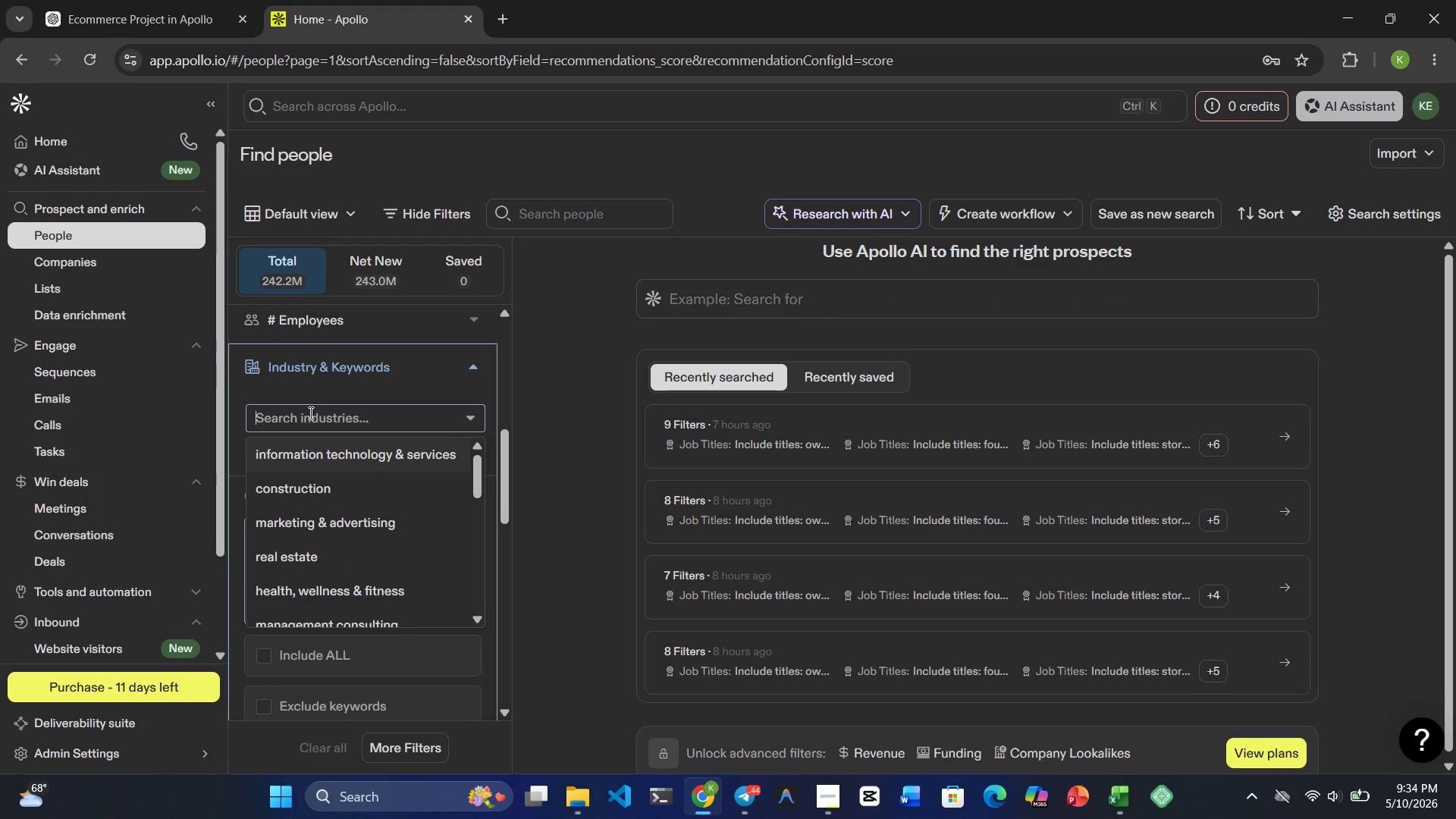 
type(hospitality)
 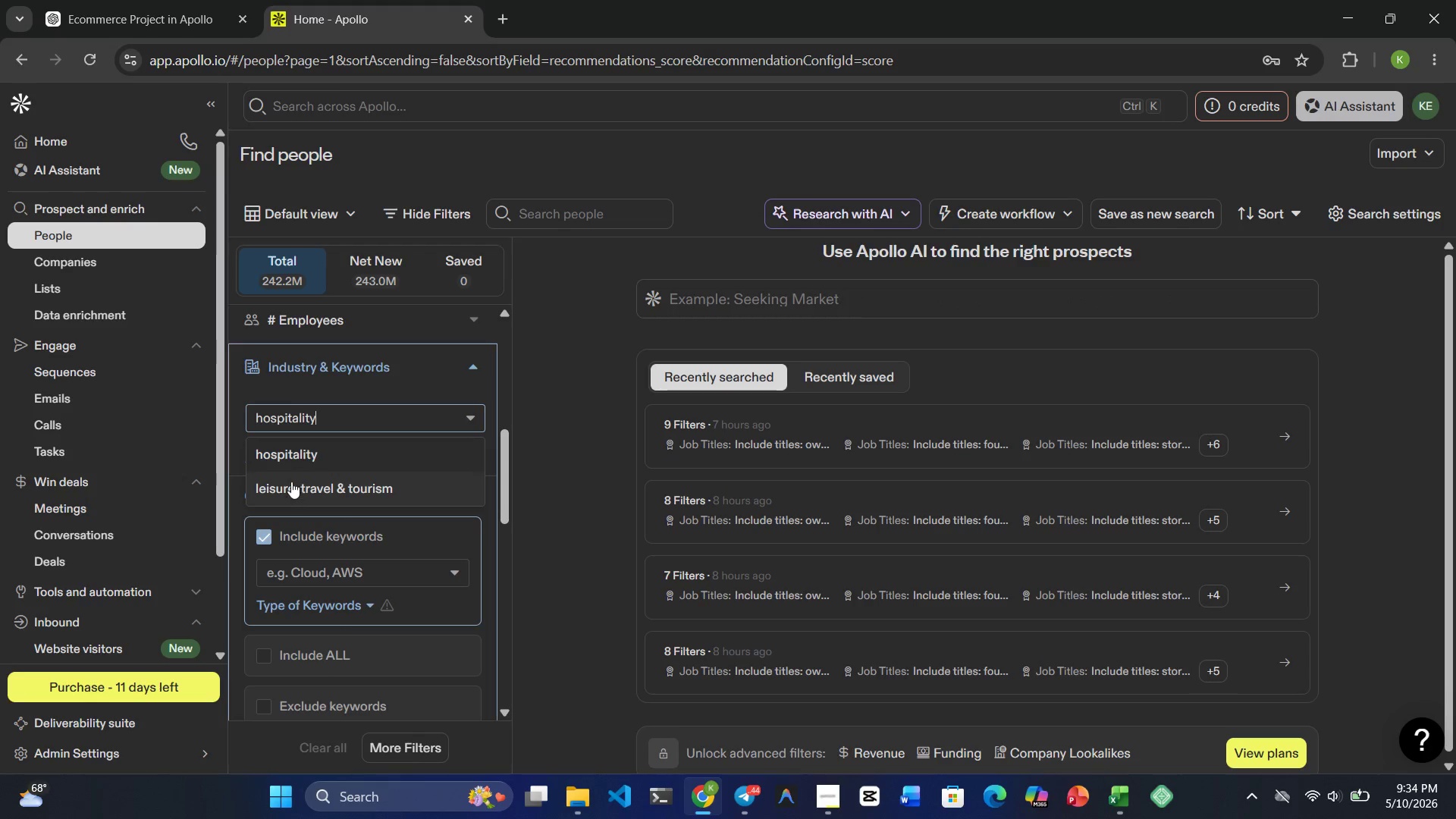 
left_click([293, 458])
 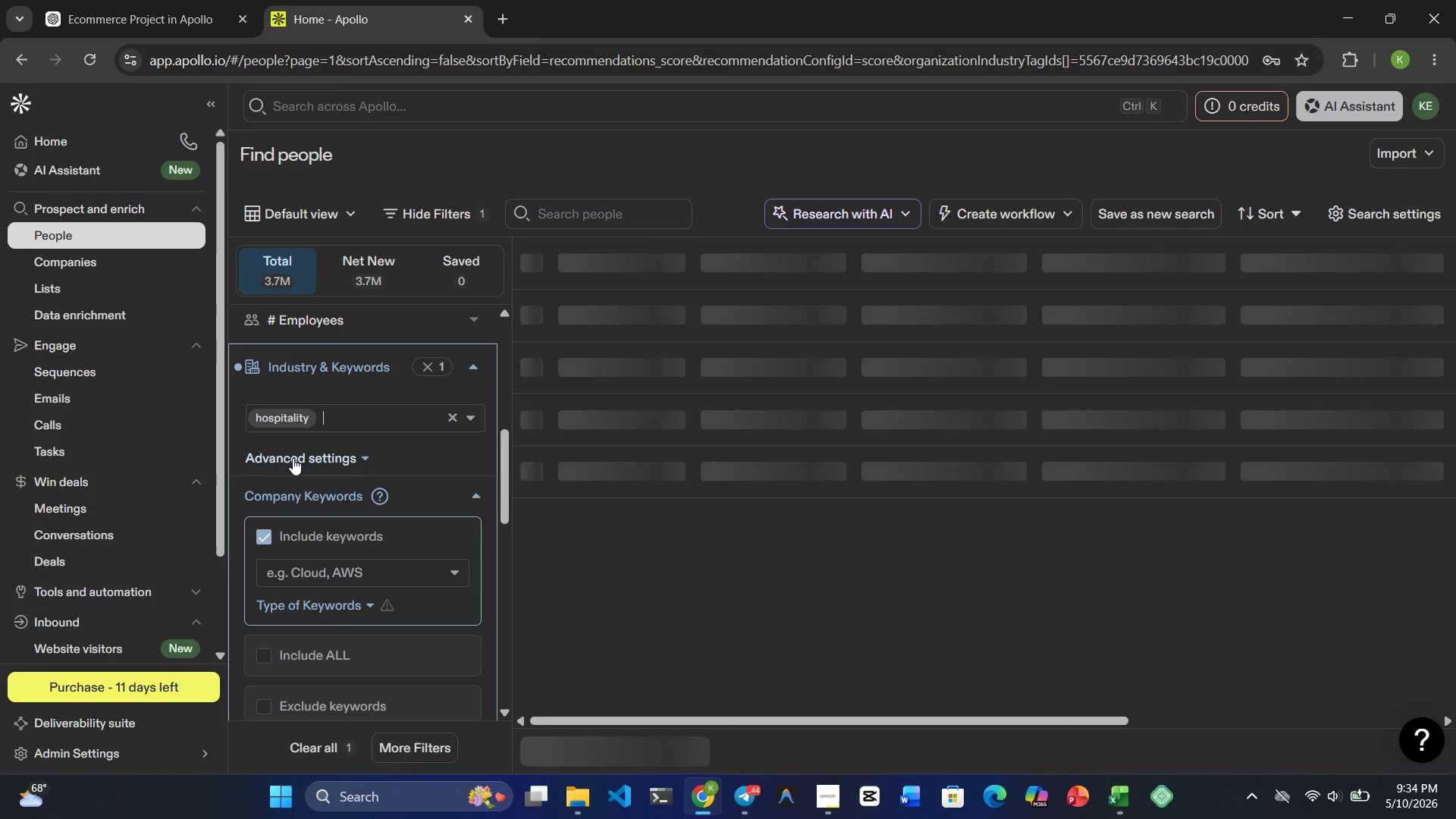 
type(lodging)
key(Backspace)
key(Backspace)
key(Backspace)
key(Backspace)
key(Backspace)
key(Backspace)
key(Backspace)
type(hore)
key(Backspace)
key(Backspace)
type(tels)
 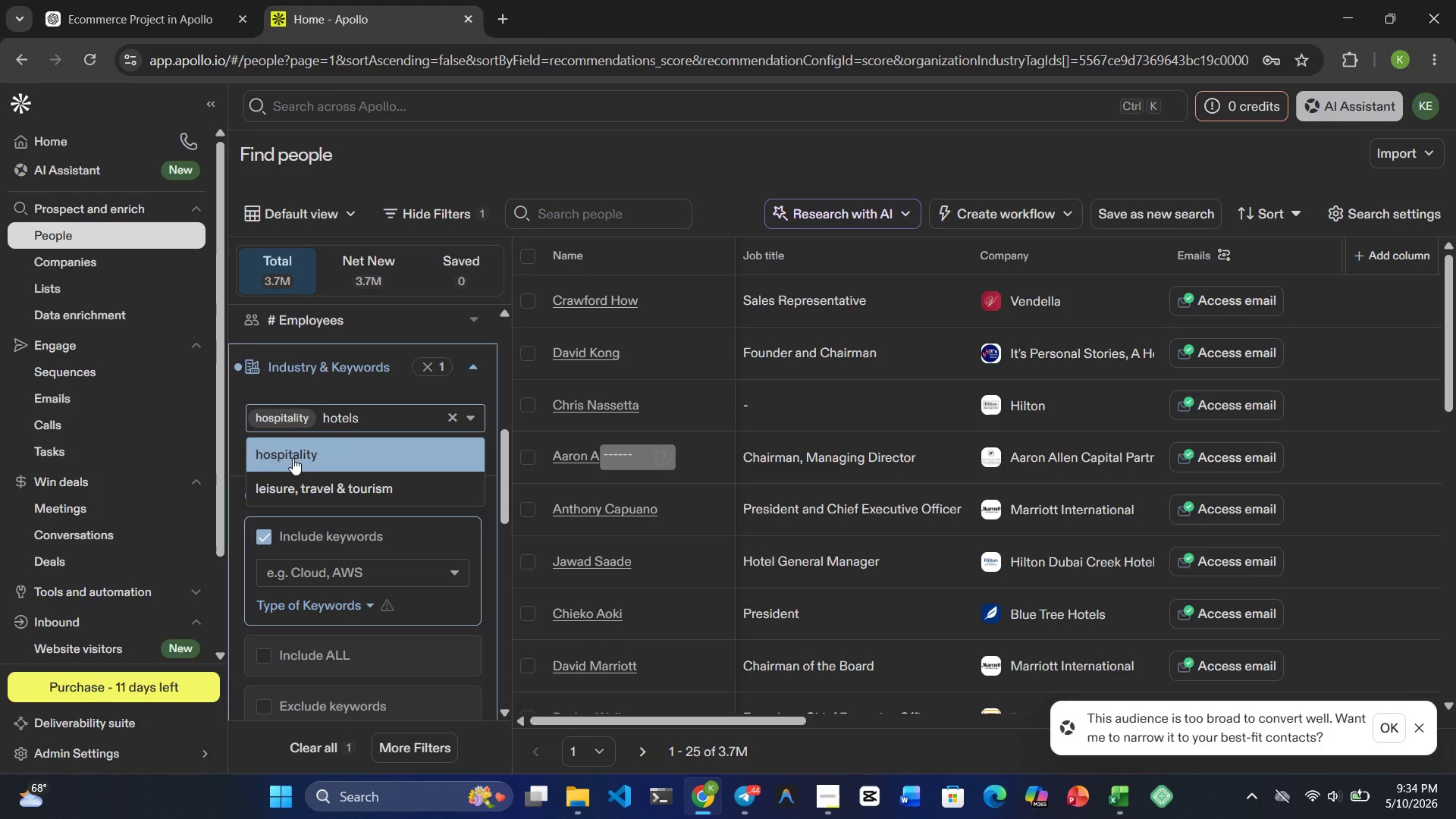 
type([Delete])
key(Backspace)
key(Backspace)
key(Backspace)
key(Backspace)
key(Backspace)
type(L )
key(Backspace)
key(Backspace)
key(Backspace)
type(Leisure )
 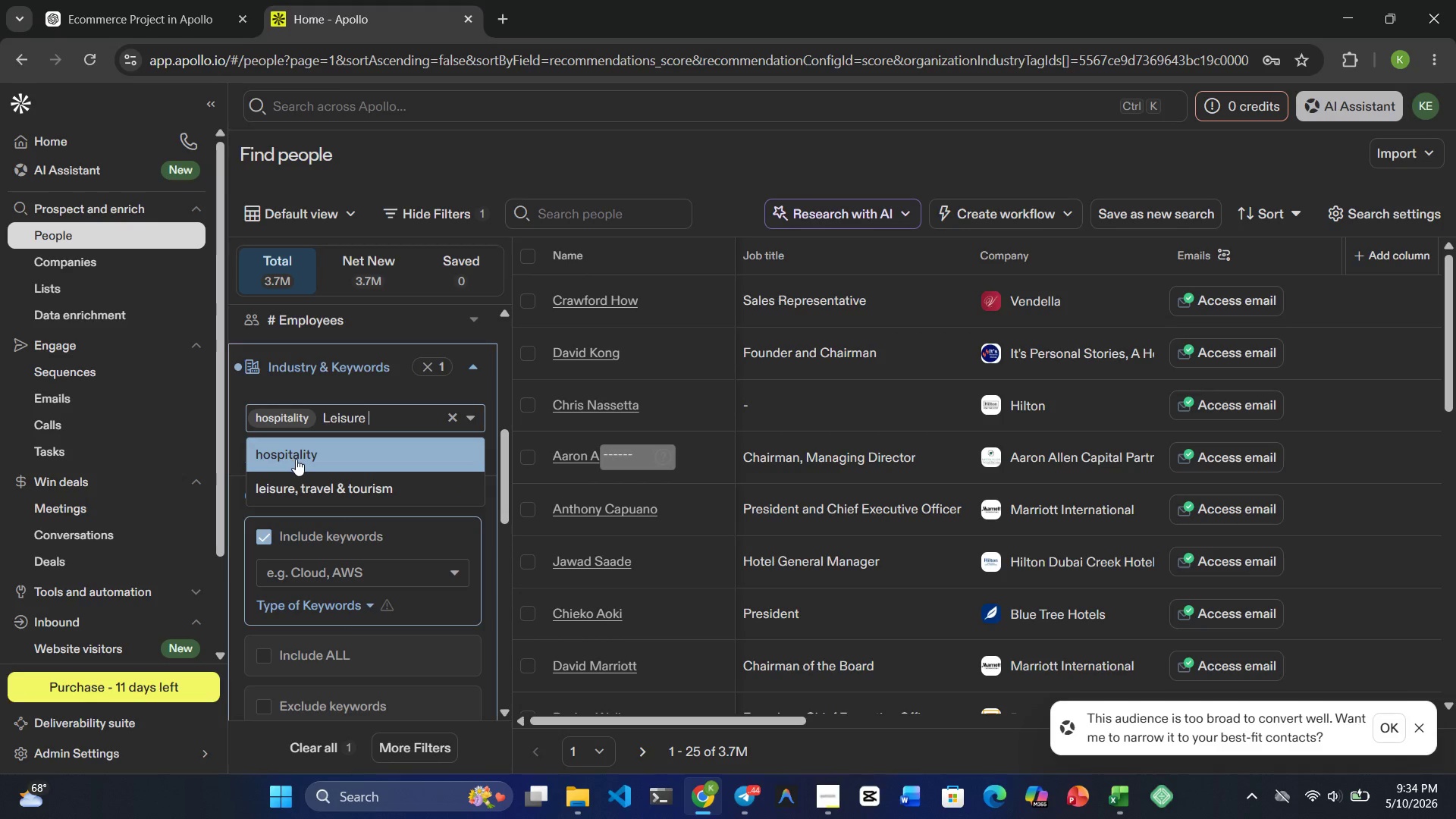 
left_click([325, 493])
 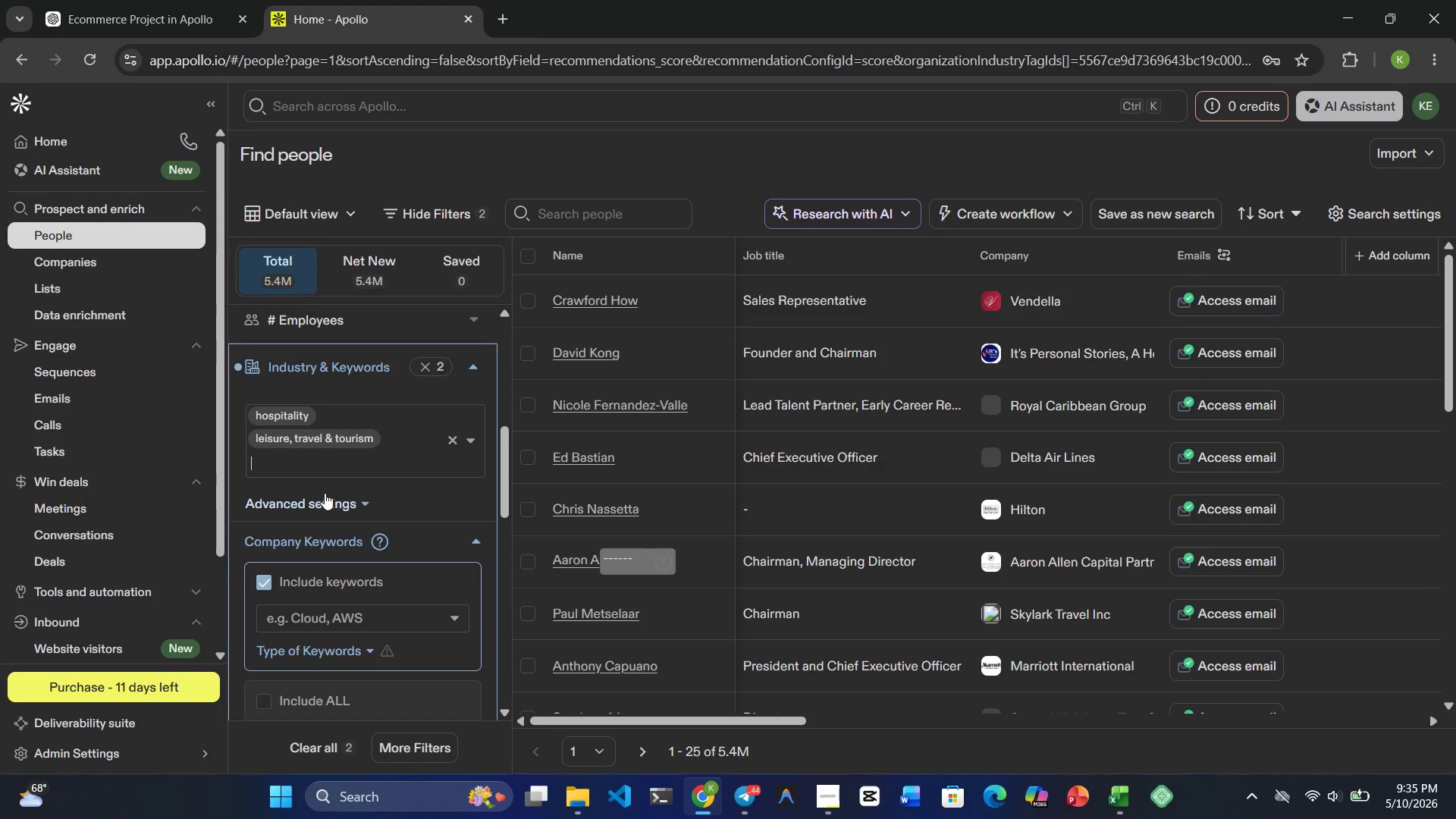 
wait(7.98)
 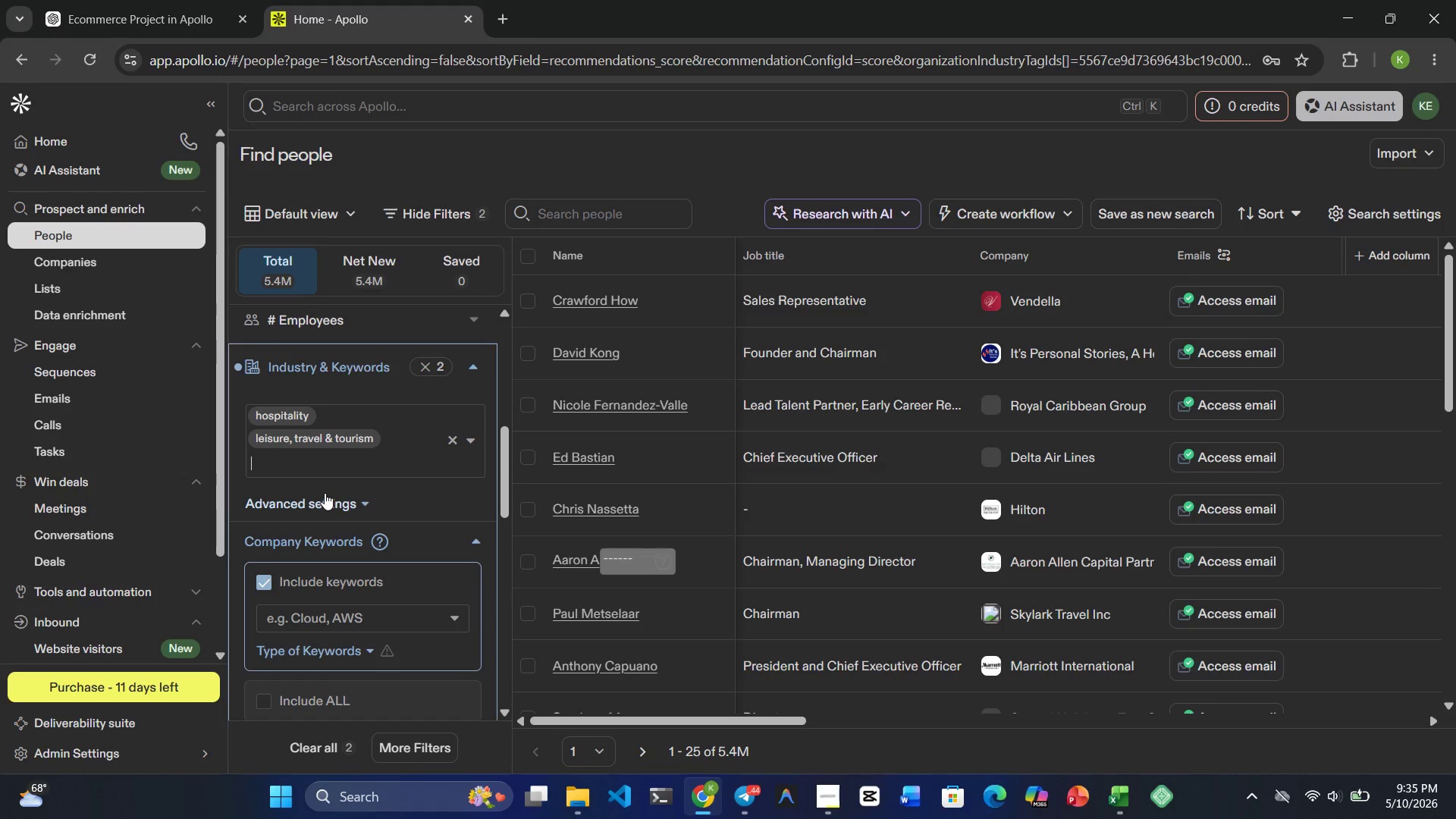 
type(Luxury=)
key(Backspace)
key(Backspace)
key(Backspace)
key(Backspace)
key(Backspace)
key(Backspace)
key(Backspace)
key(Backspace)
 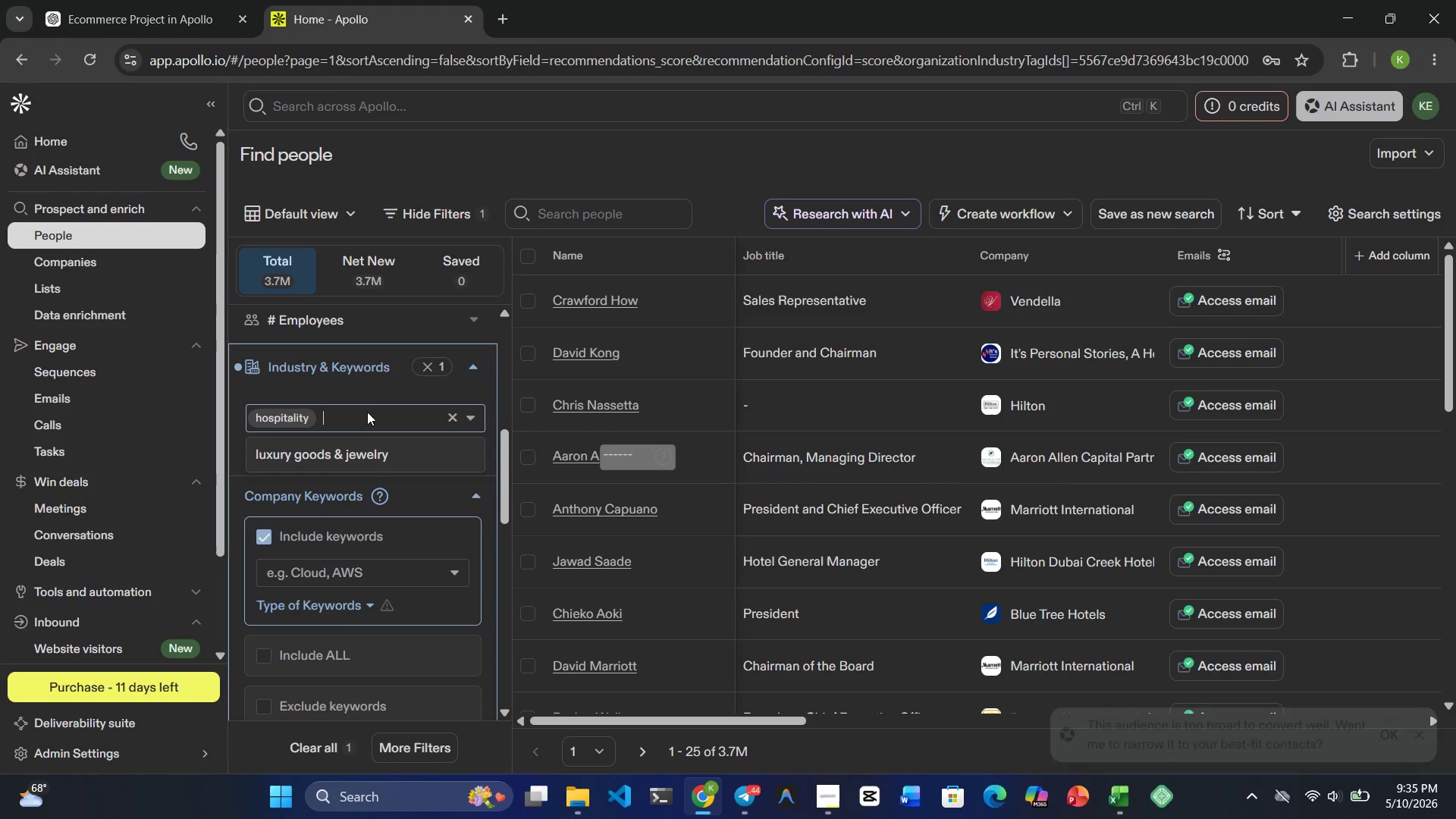 
wait(7.33)
 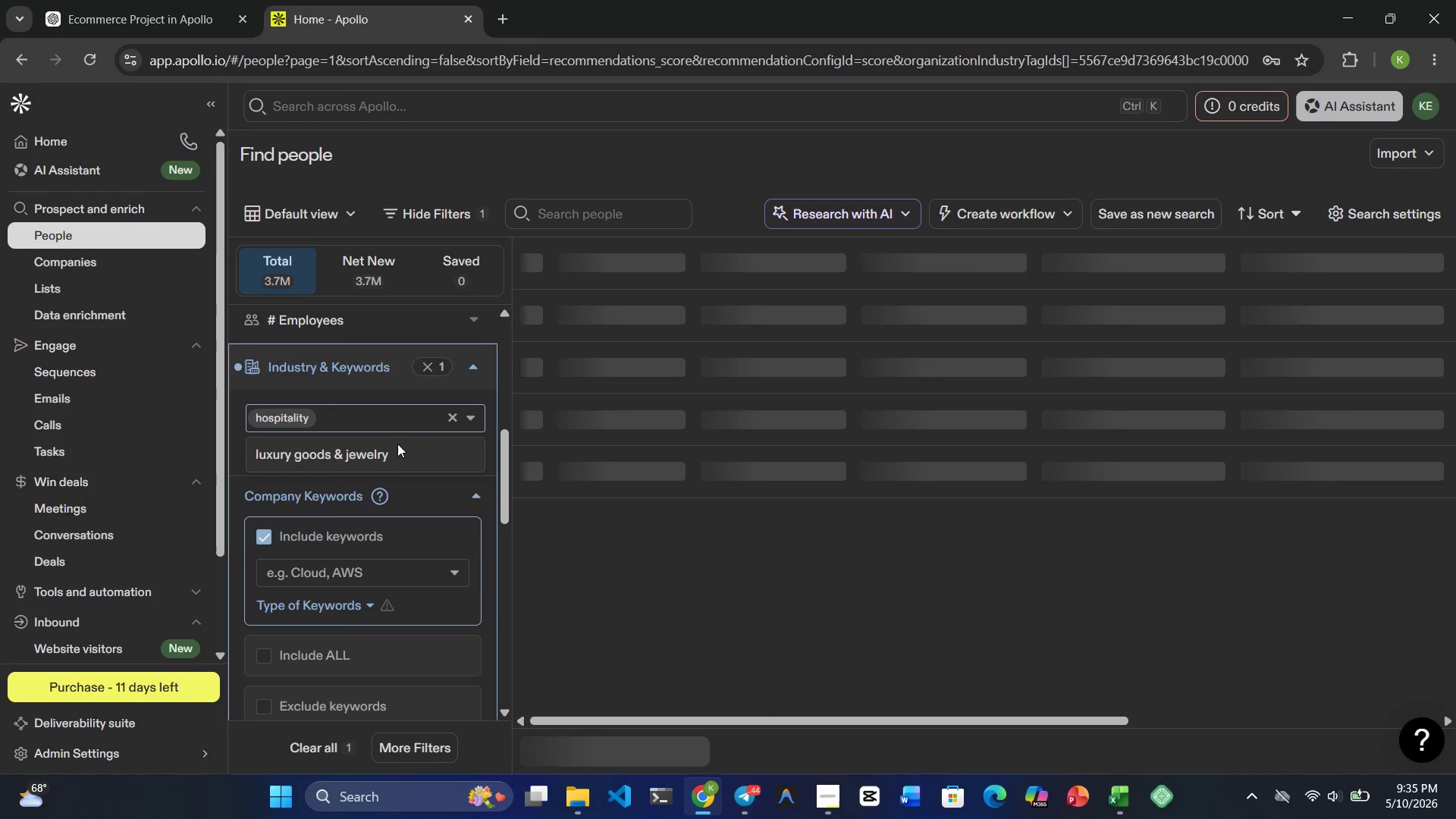 
type(leisure)
key(Backspace)
key(Backspace)
key(Backspace)
key(Backspace)
type(sure)
 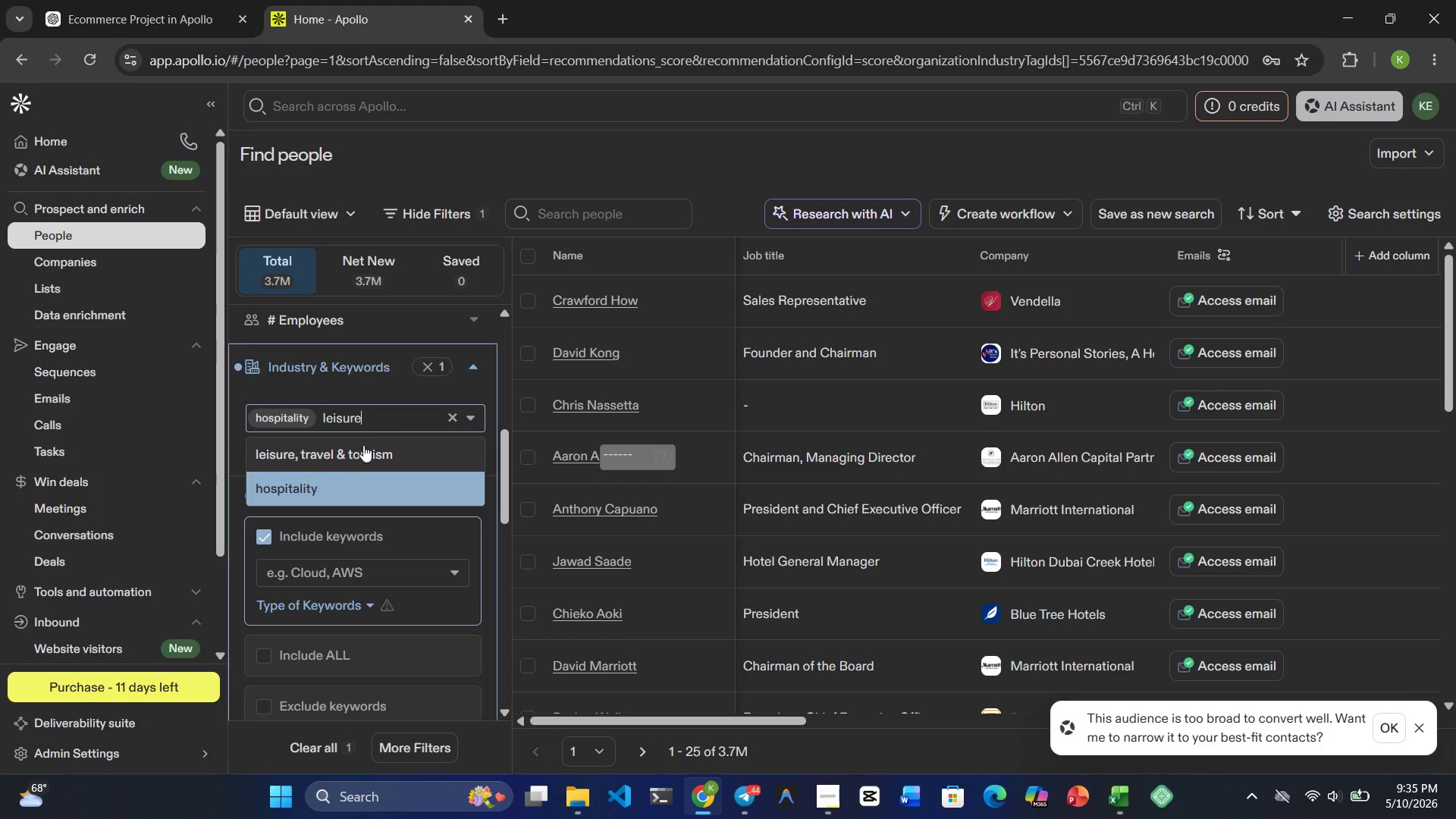 
left_click([359, 458])
 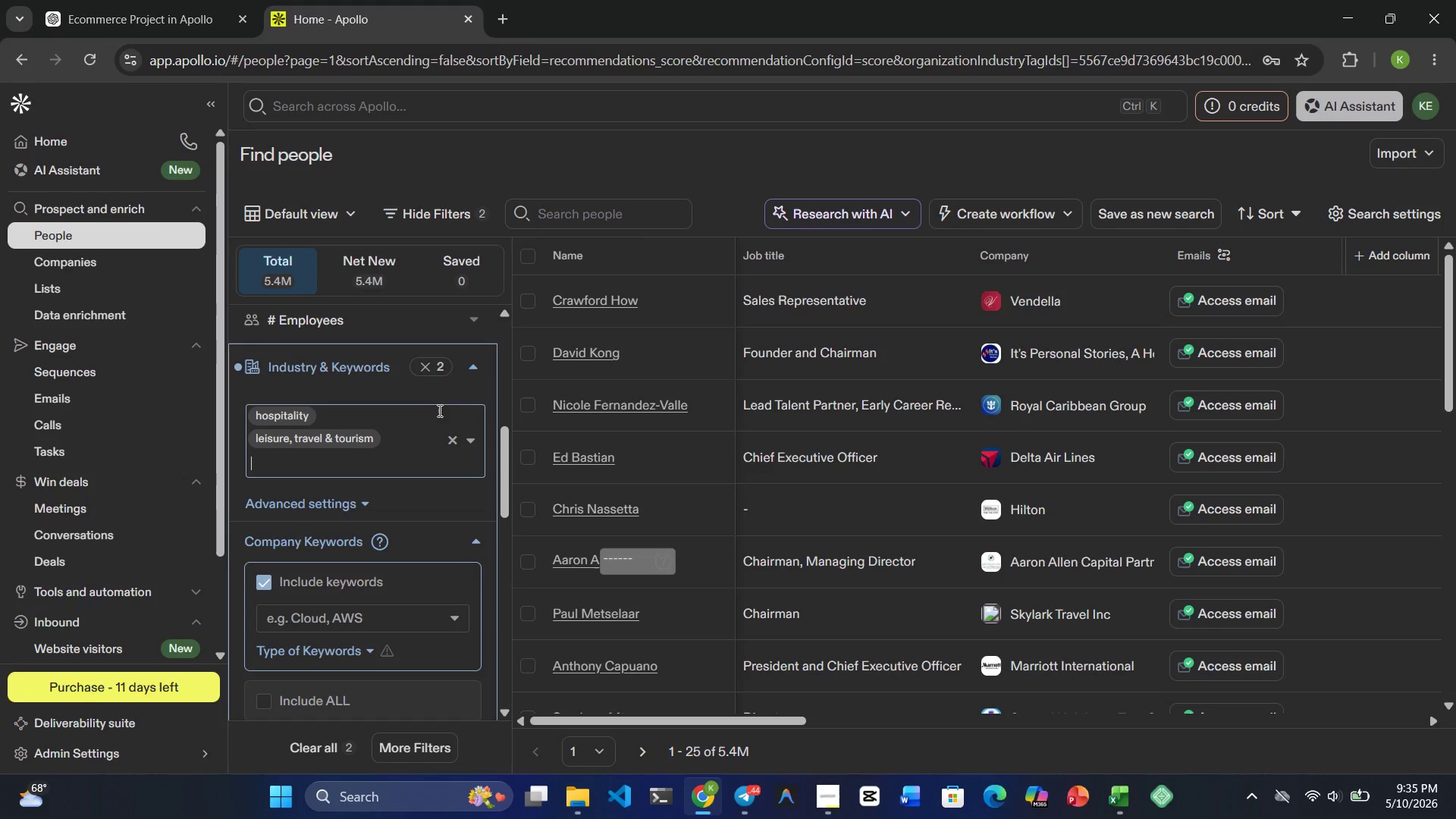 
left_click([475, 360])
 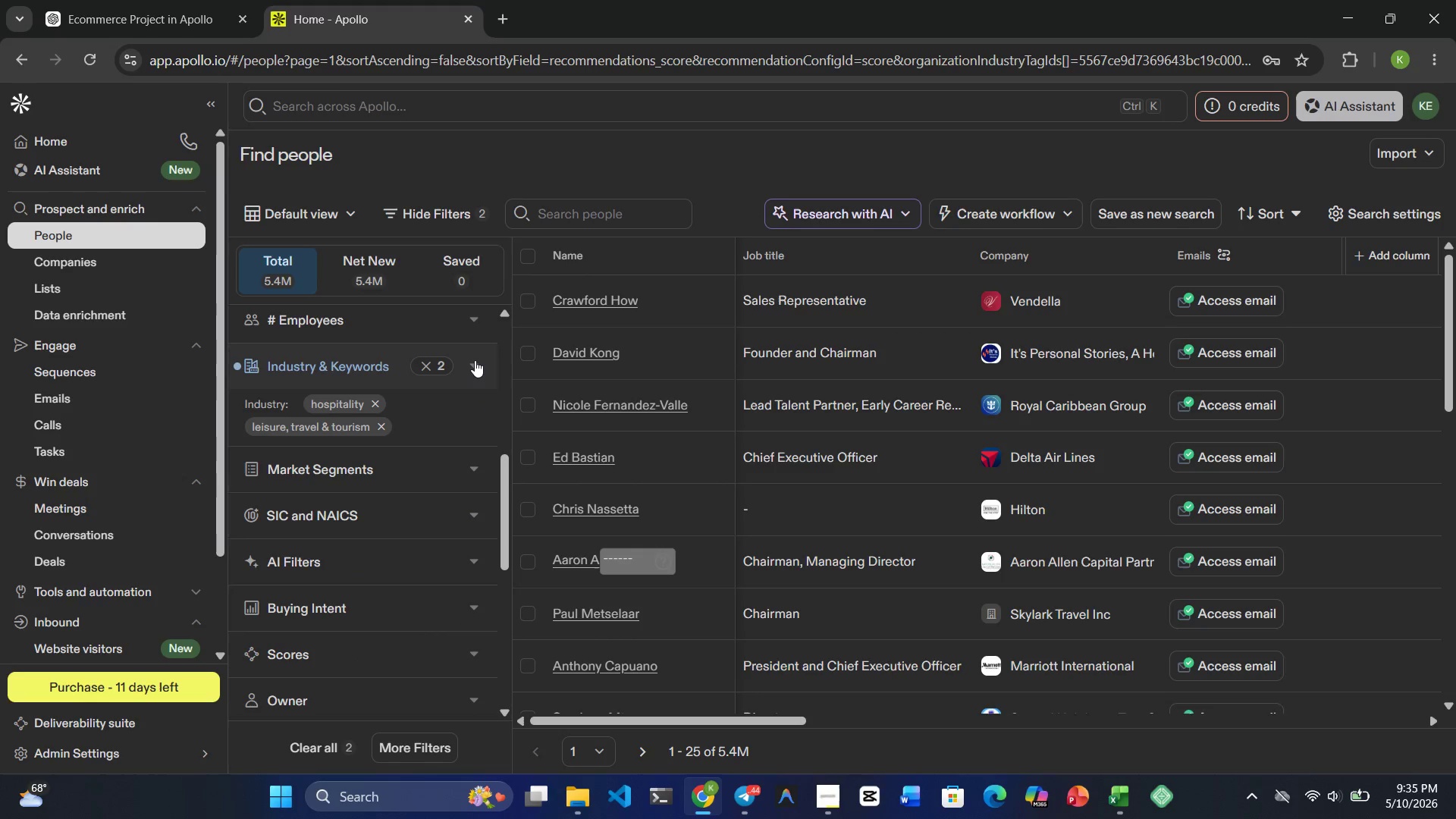 
mouse_move([425, 463])
 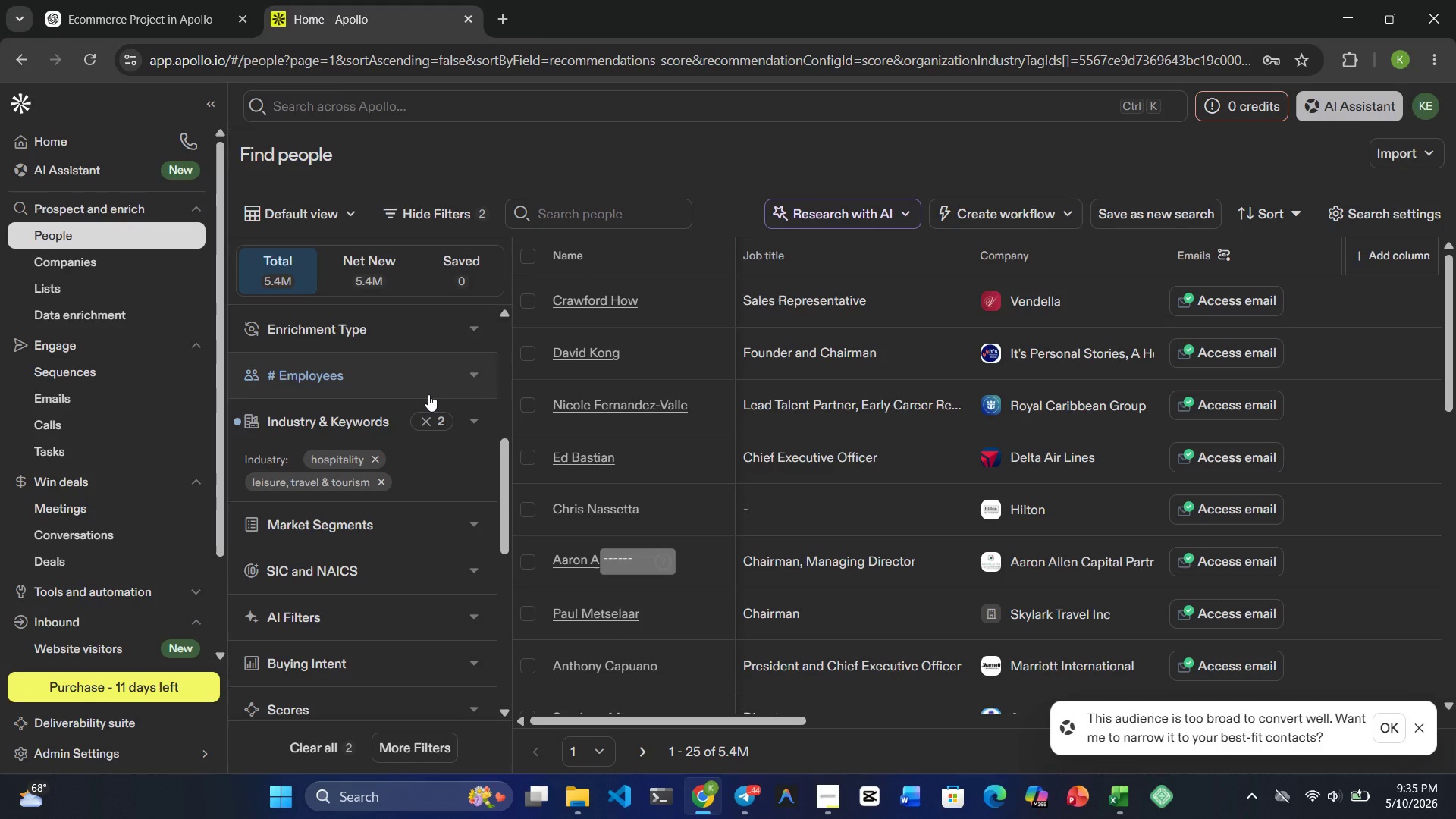 
left_click([428, 394])
 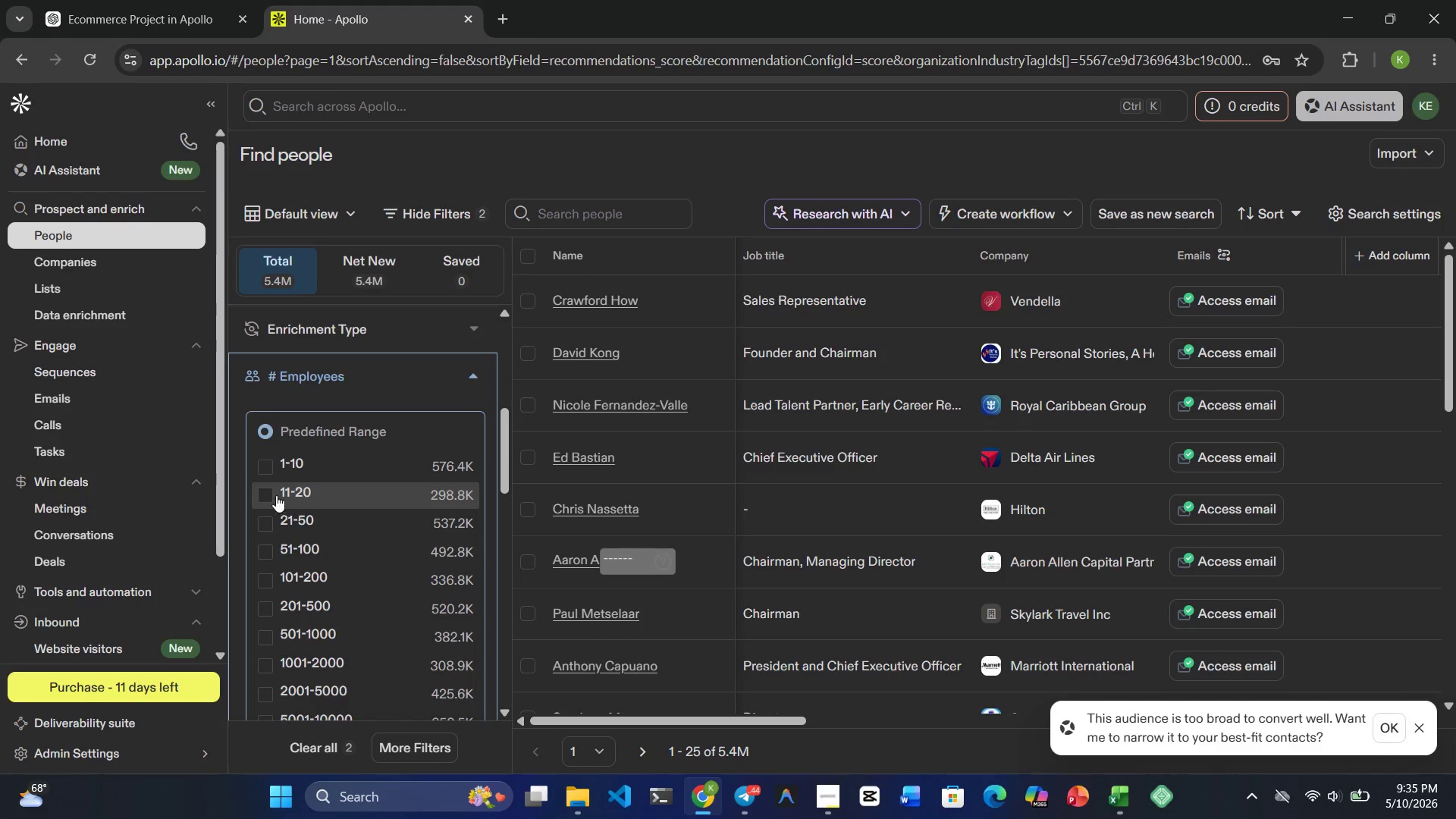 
left_click([266, 490])
 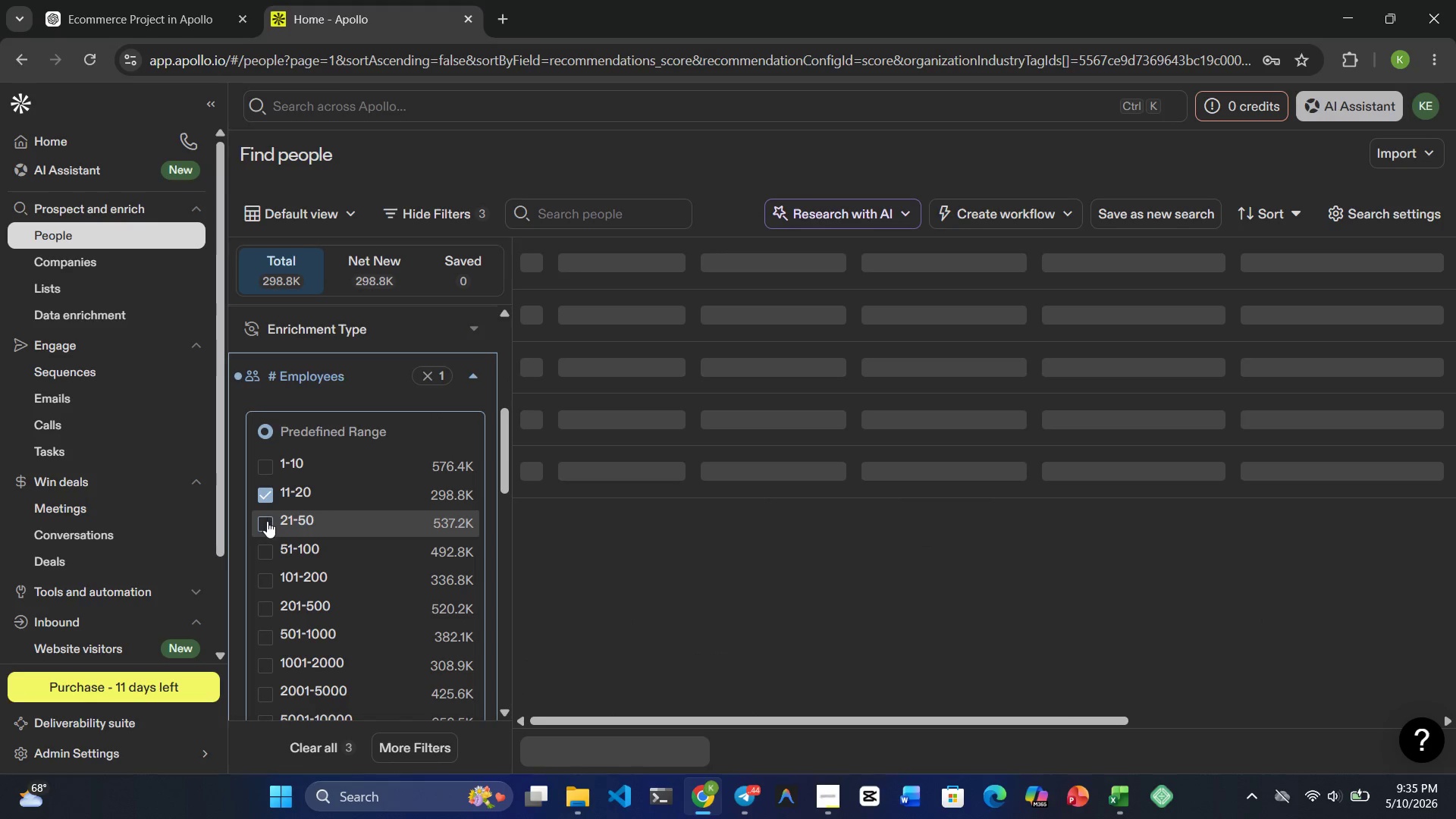 
left_click([267, 523])
 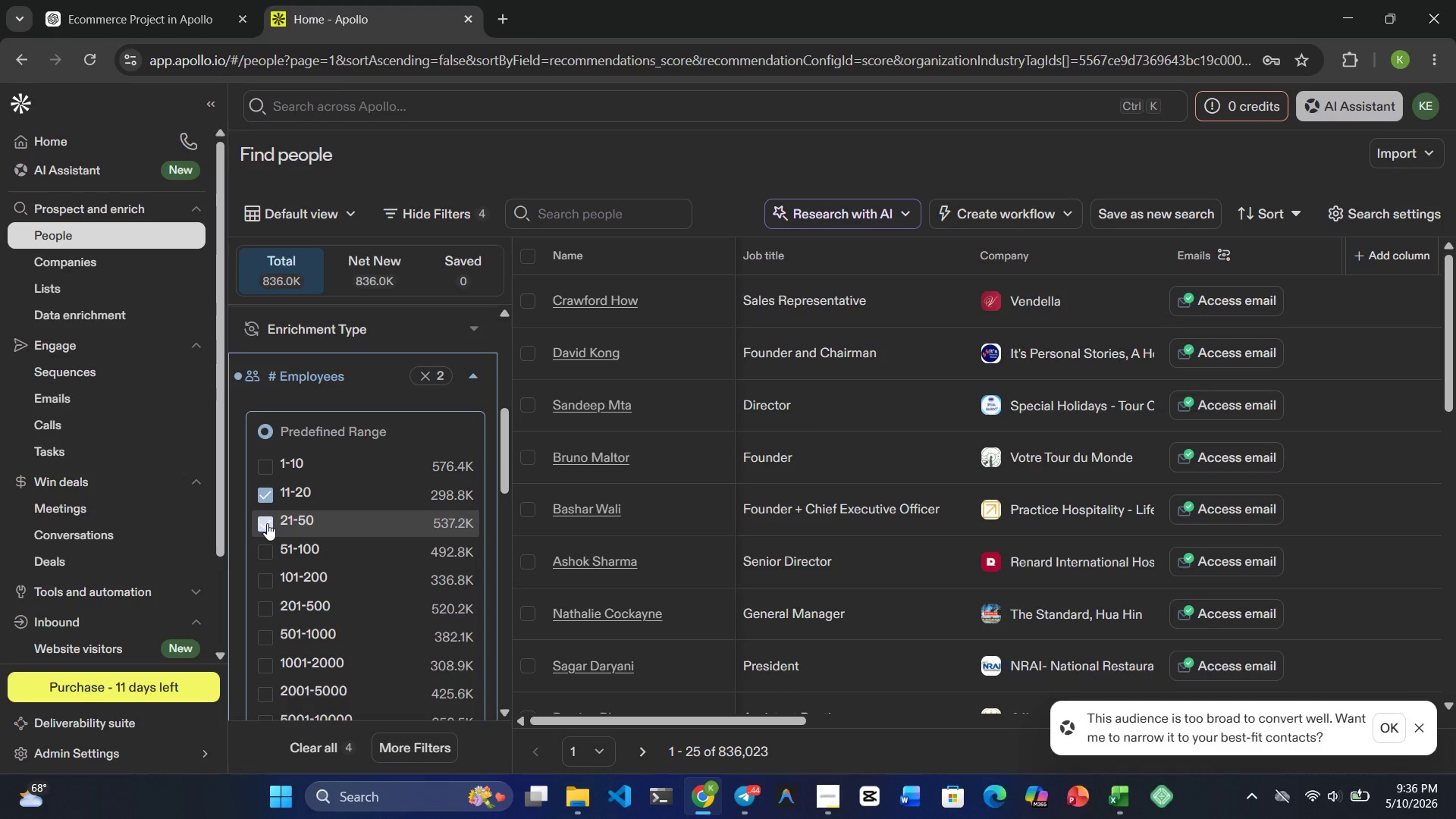 
wait(25.53)
 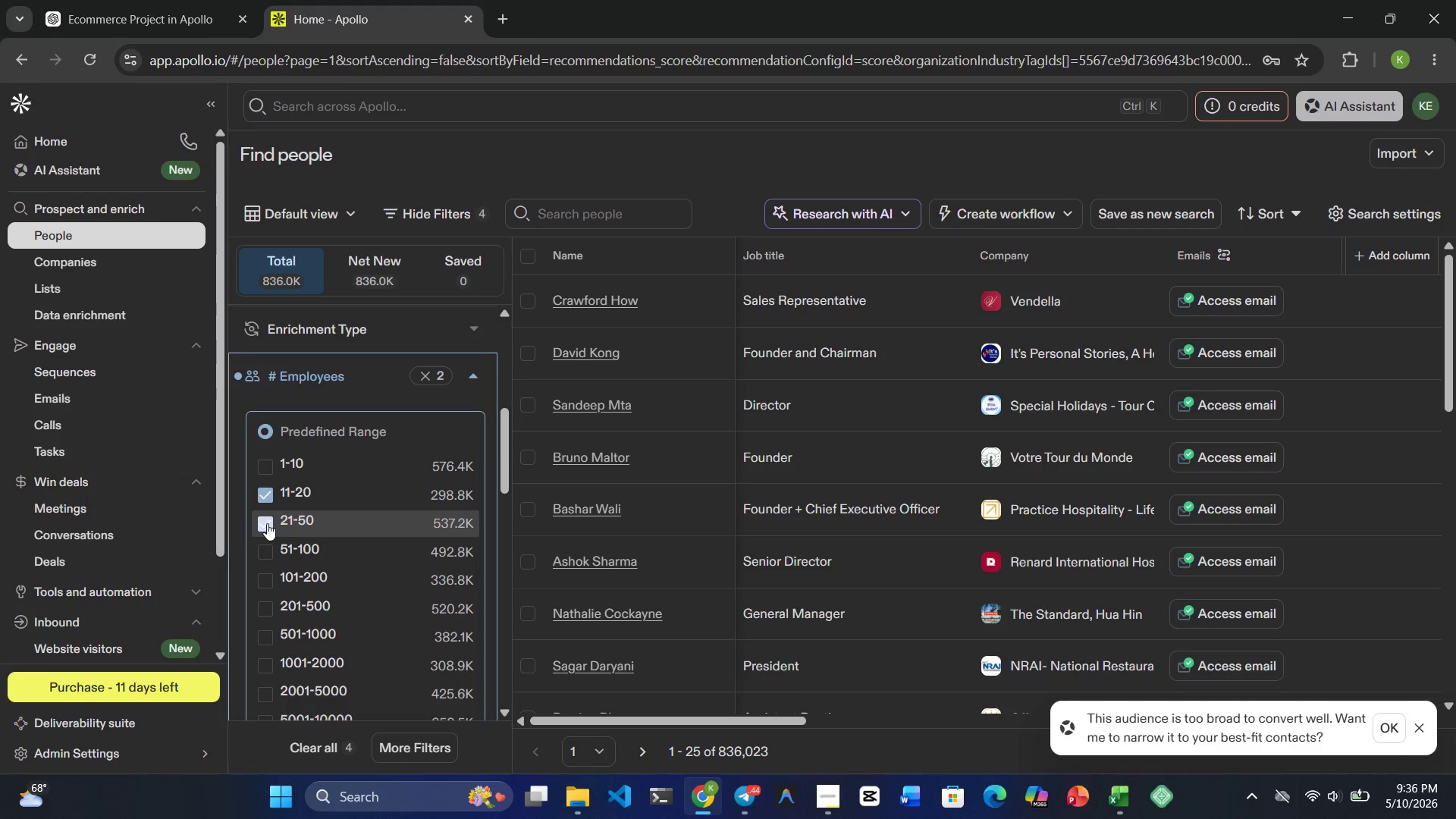 
mouse_move([265, 513])
 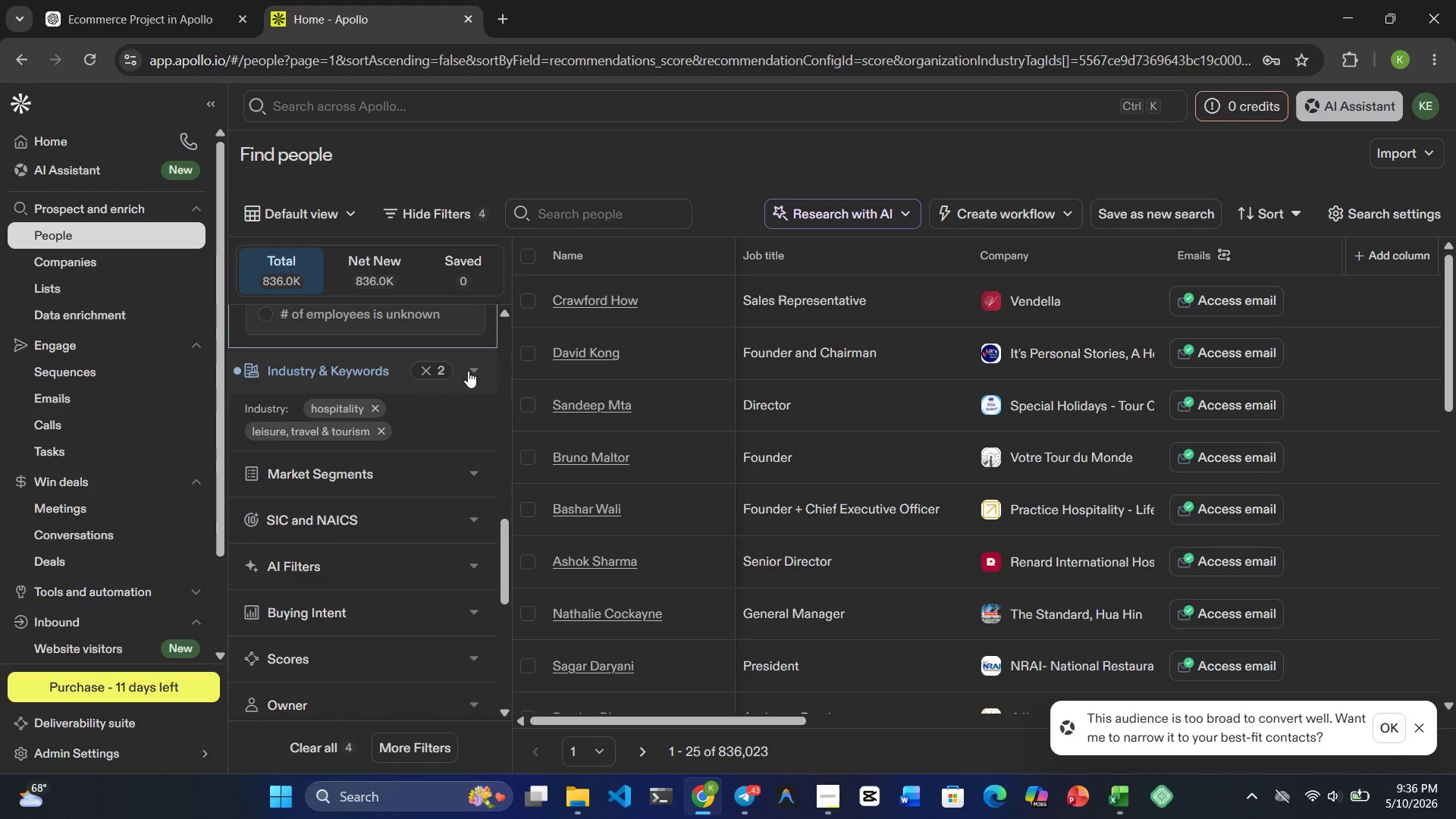 
left_click([468, 371])
 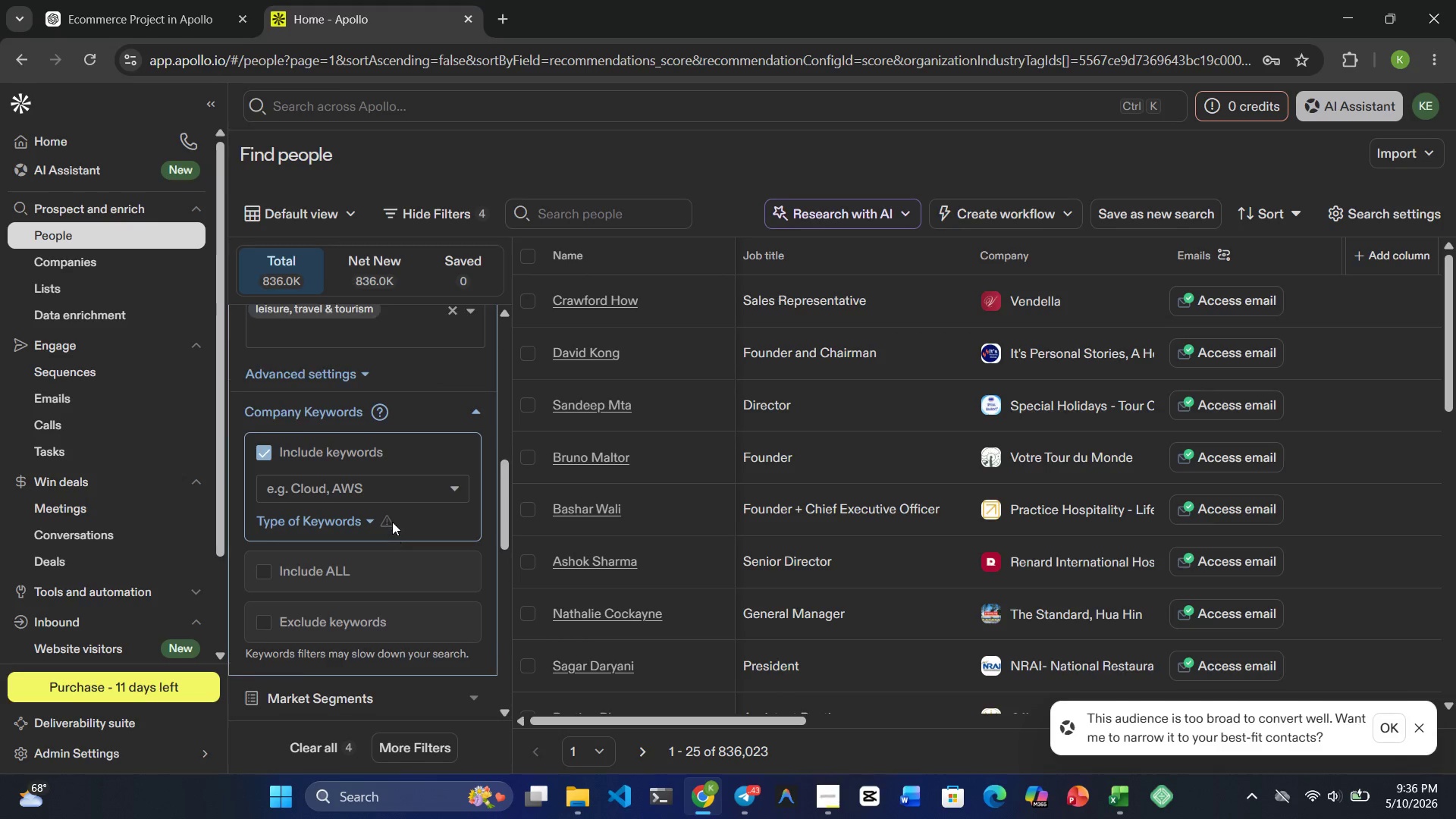 
left_click([330, 485])
 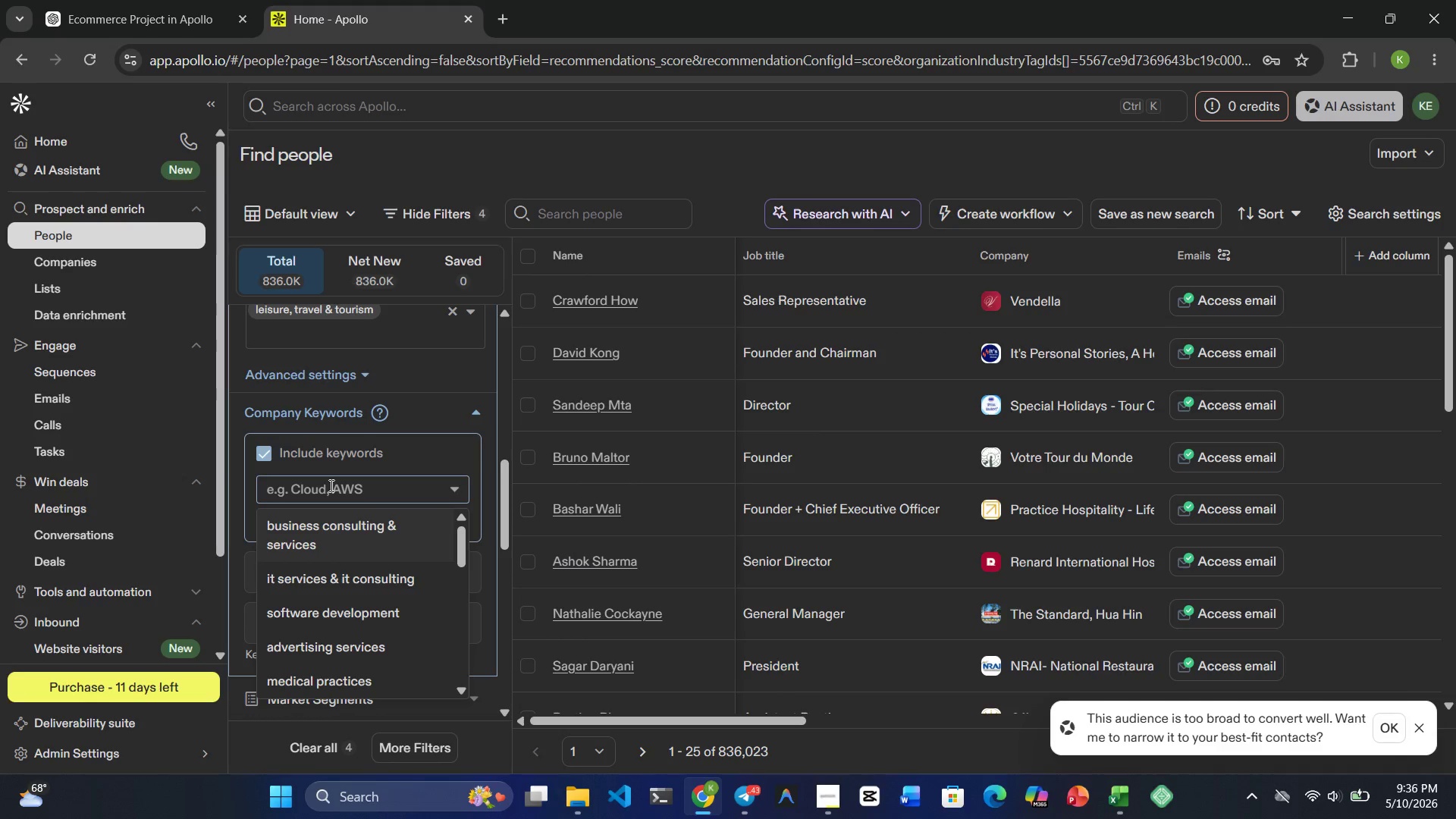 
type(boutique )
 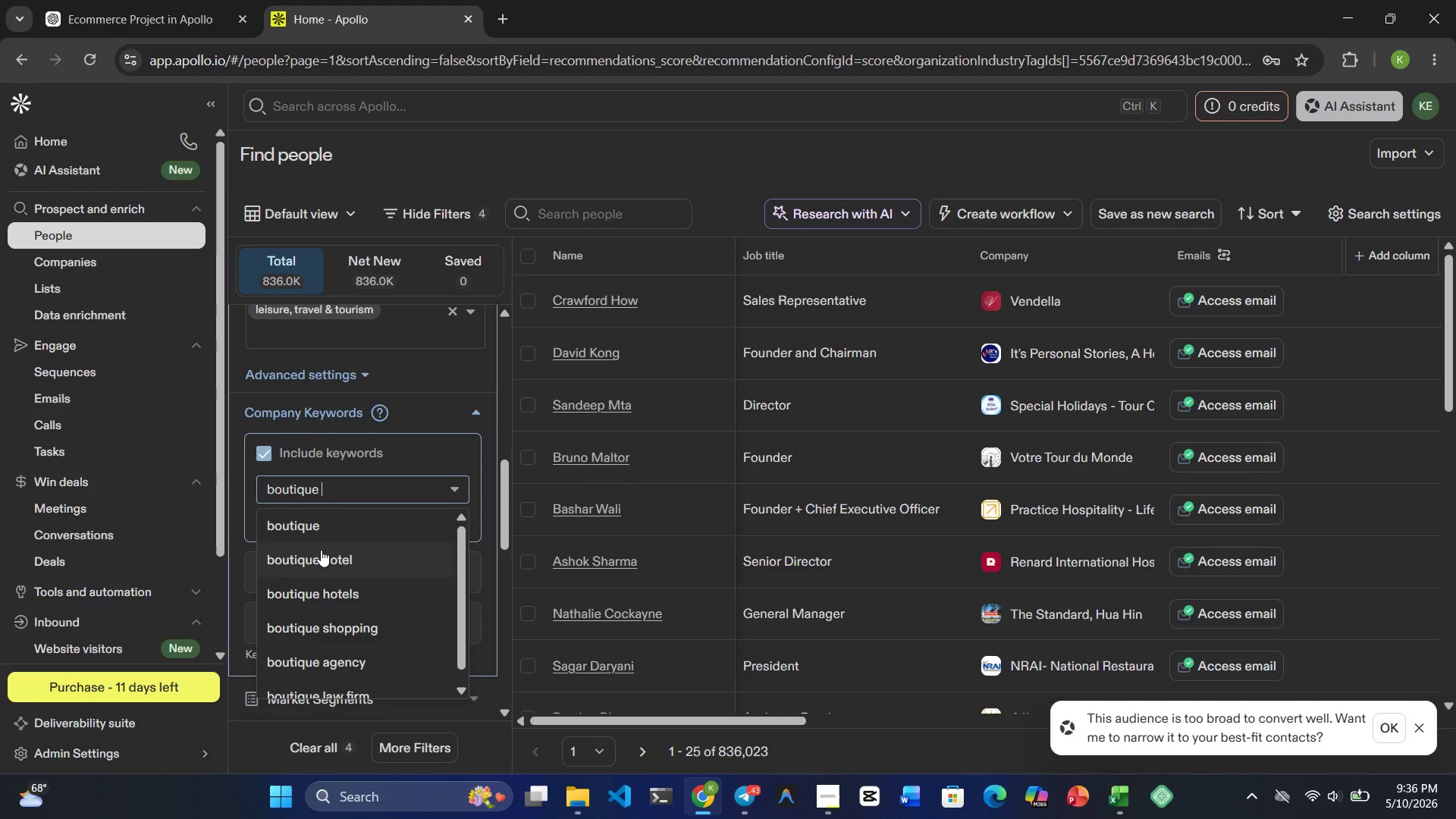 
left_click([321, 554])
 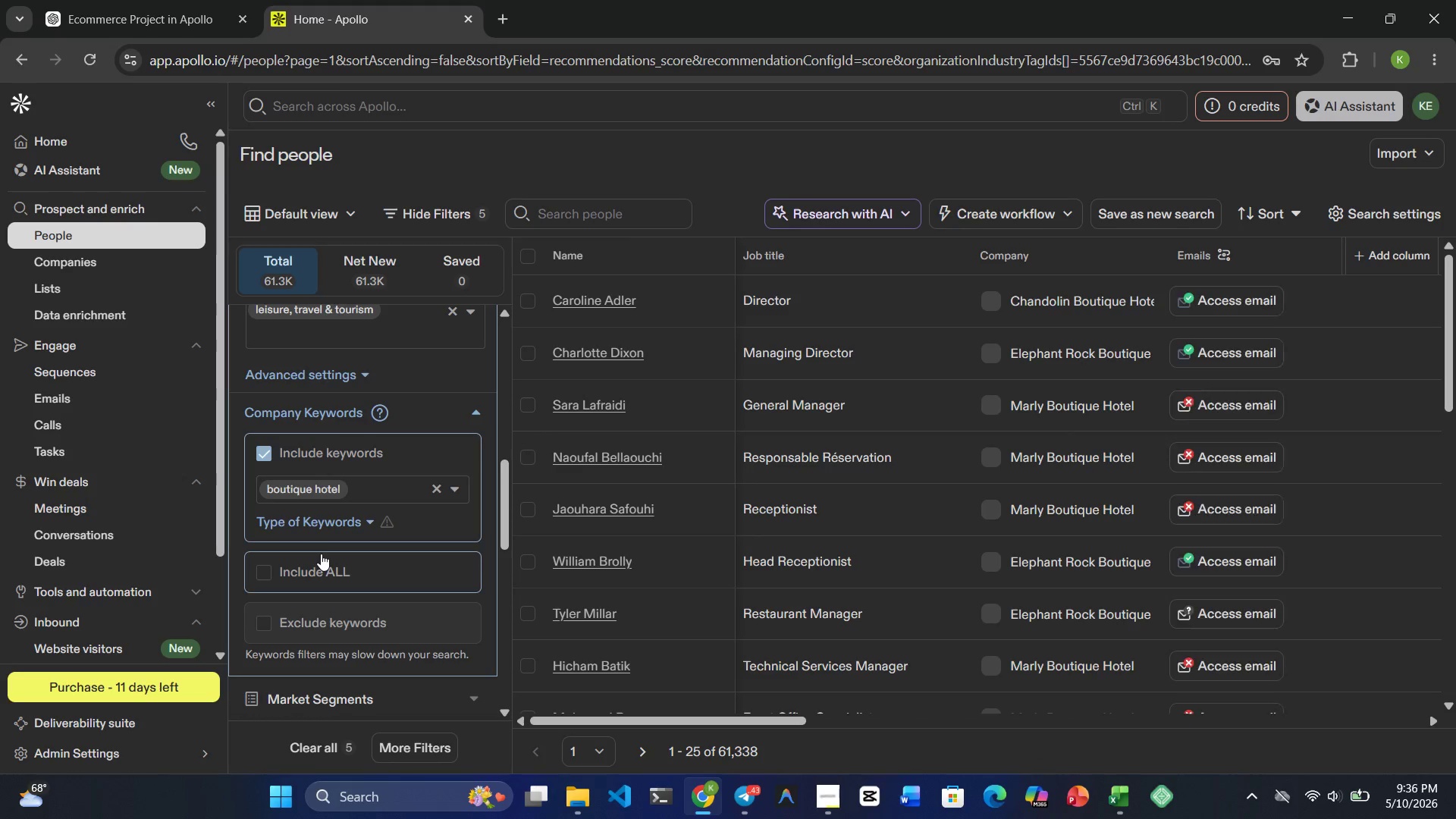 
wait(8.42)
 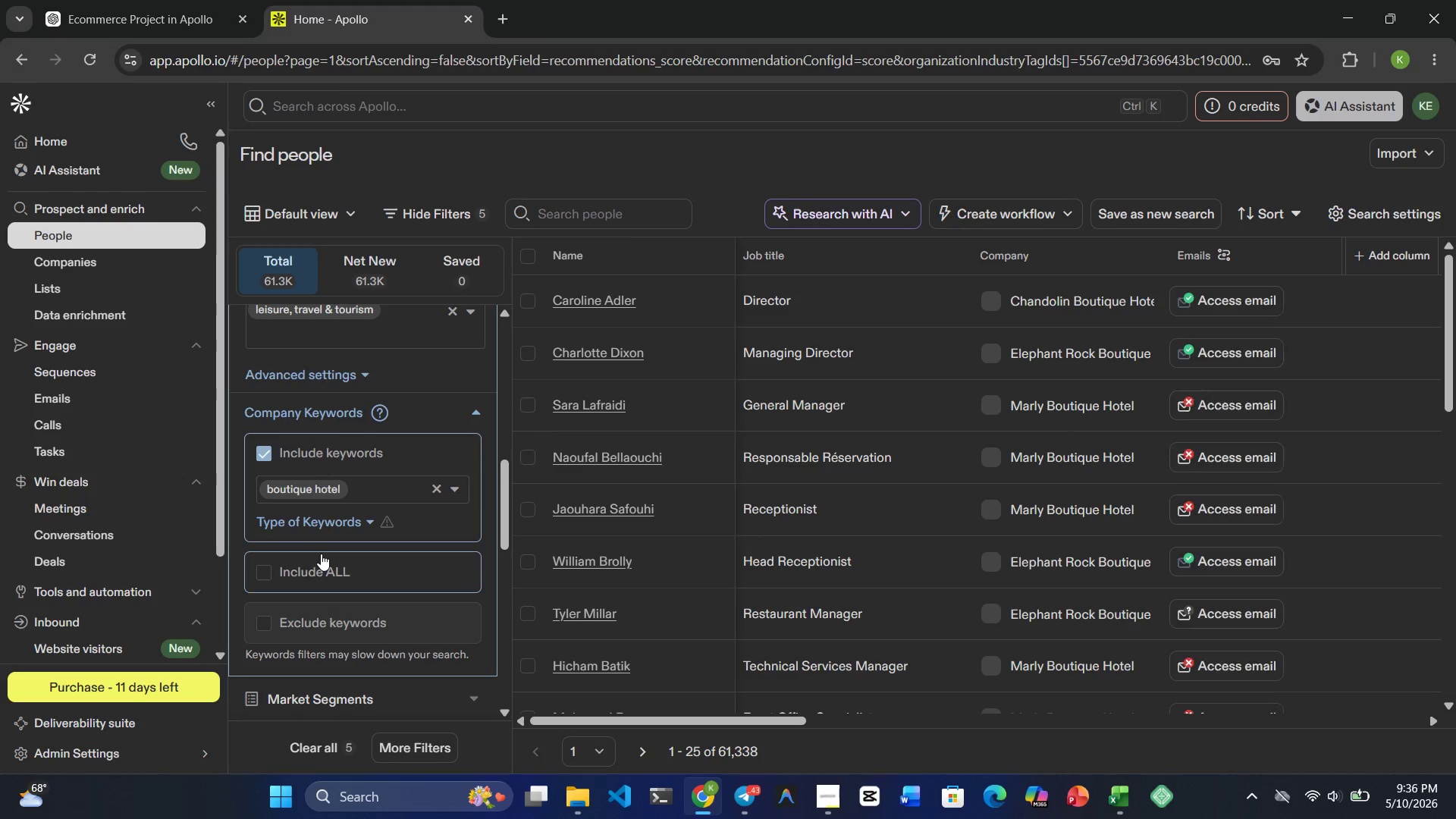 
type(independent )
 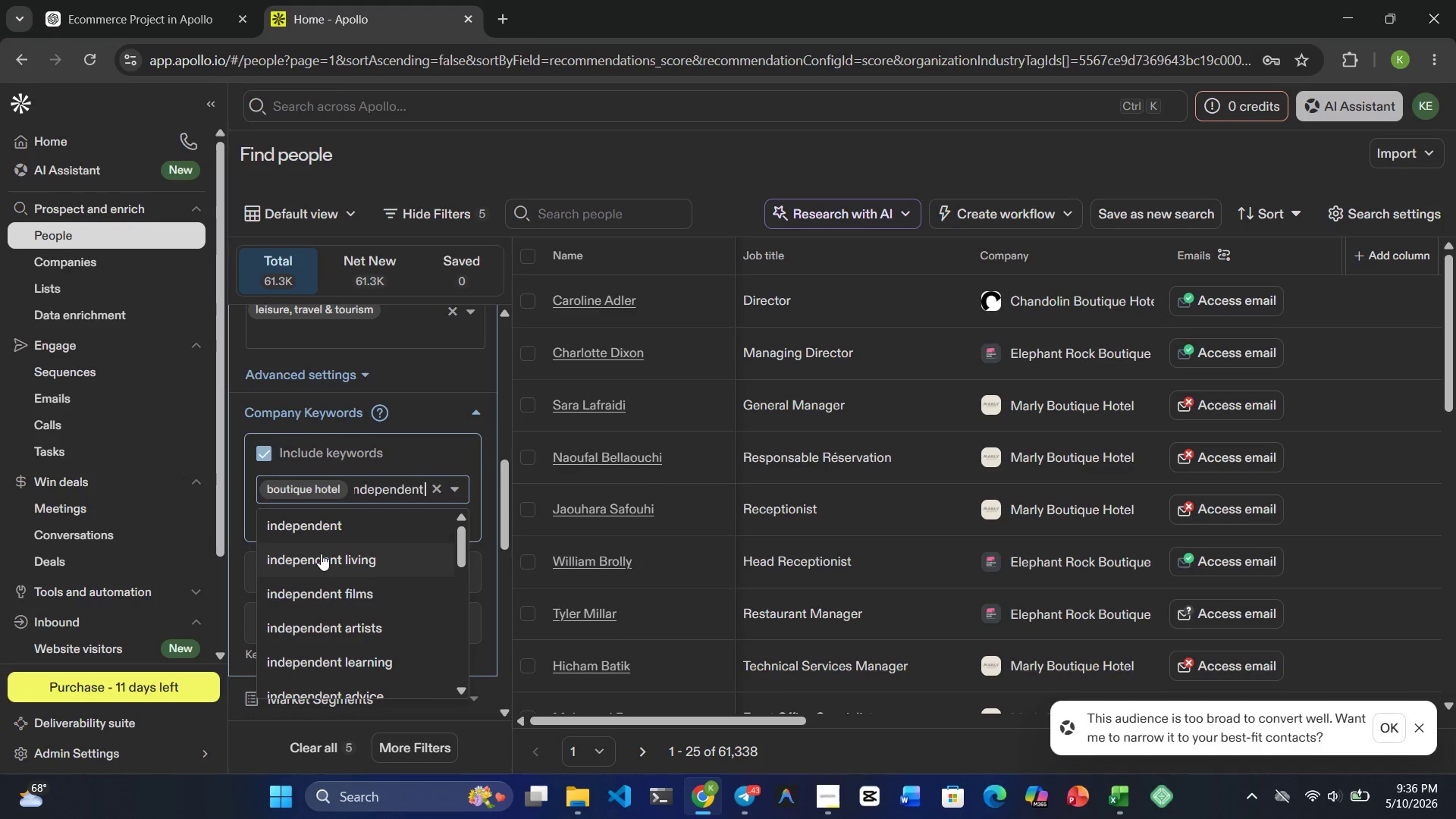 
wait(5.75)
 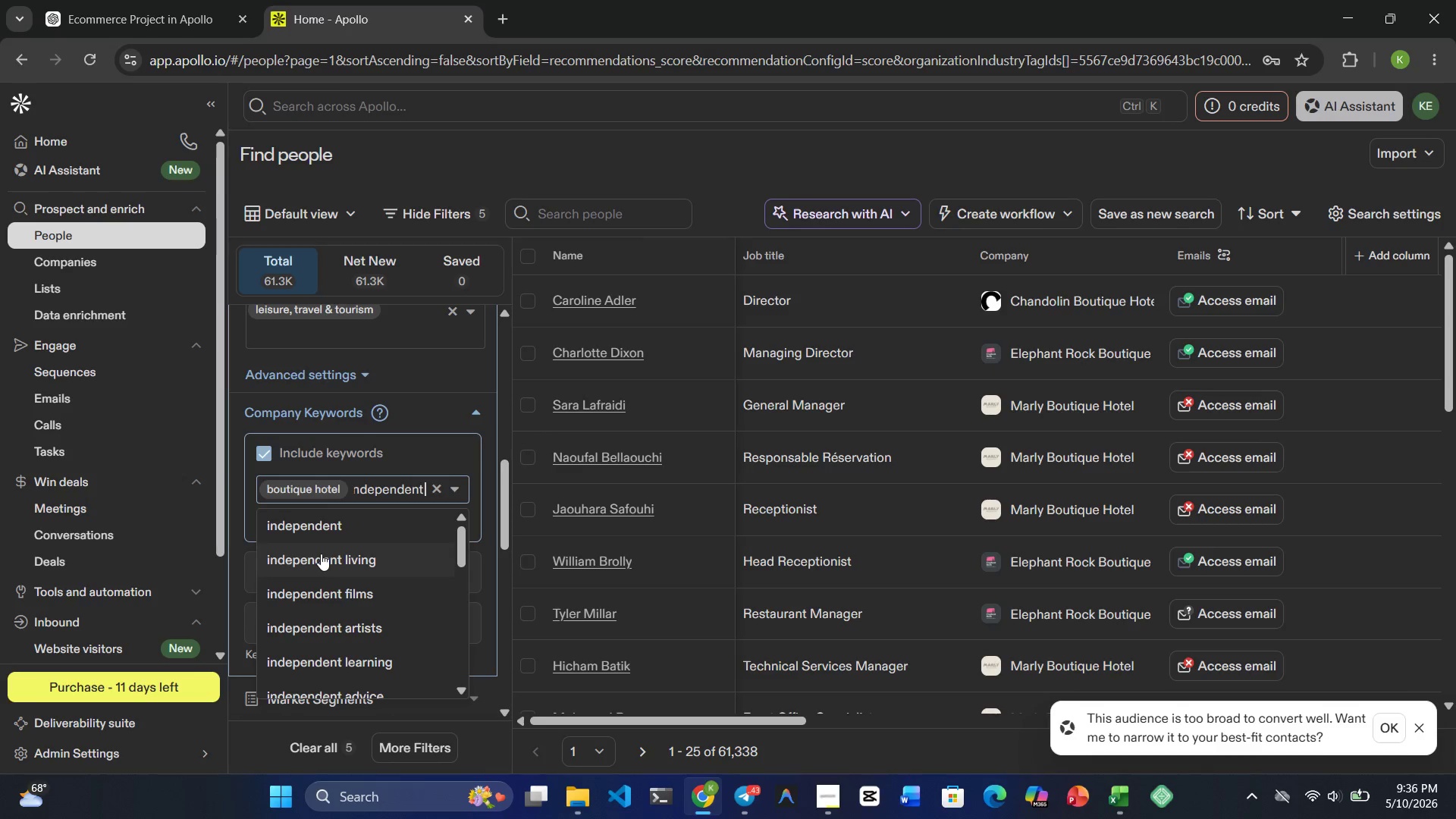 
type( hpte;)
 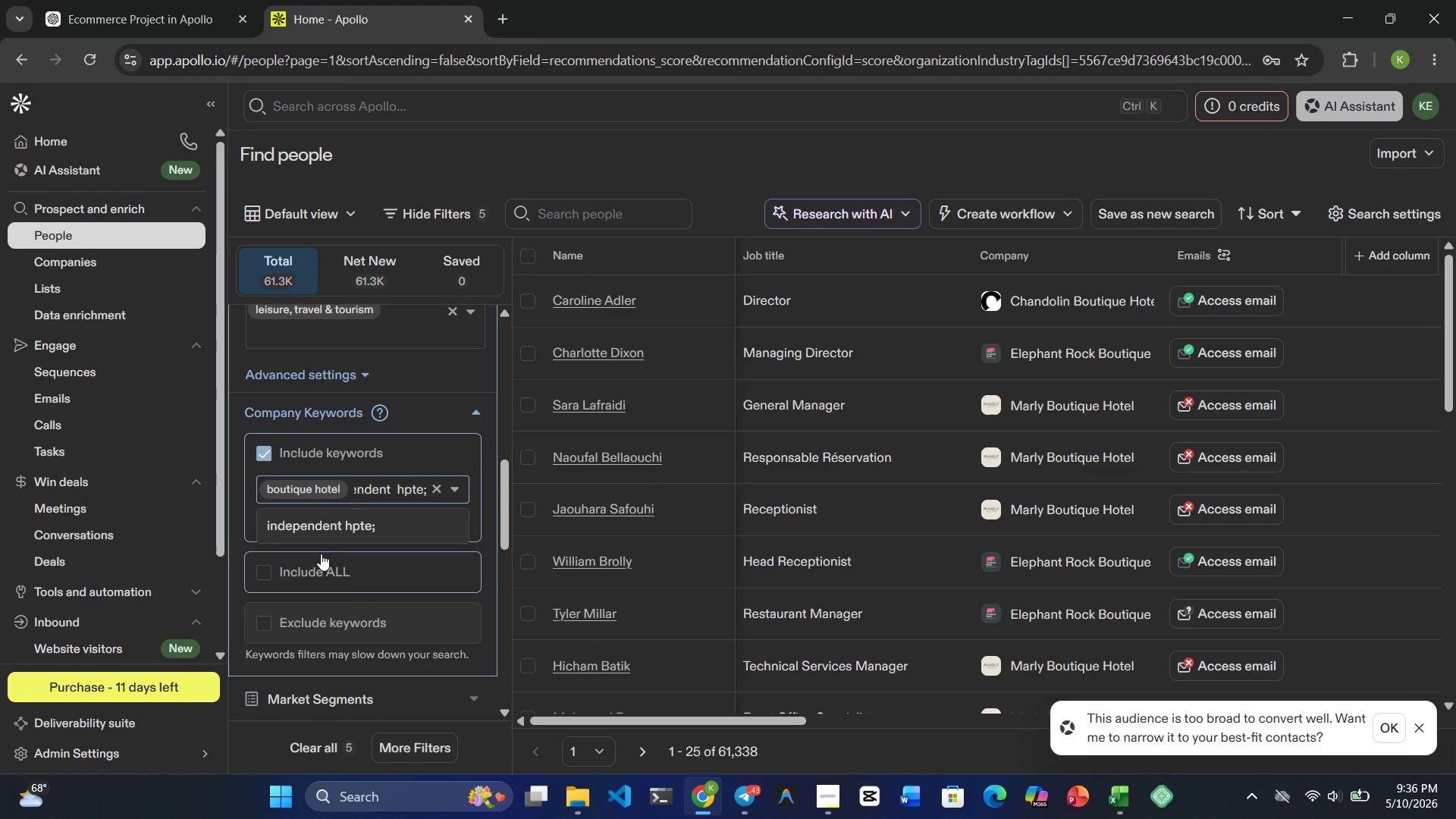 
key(ArrowRight)
 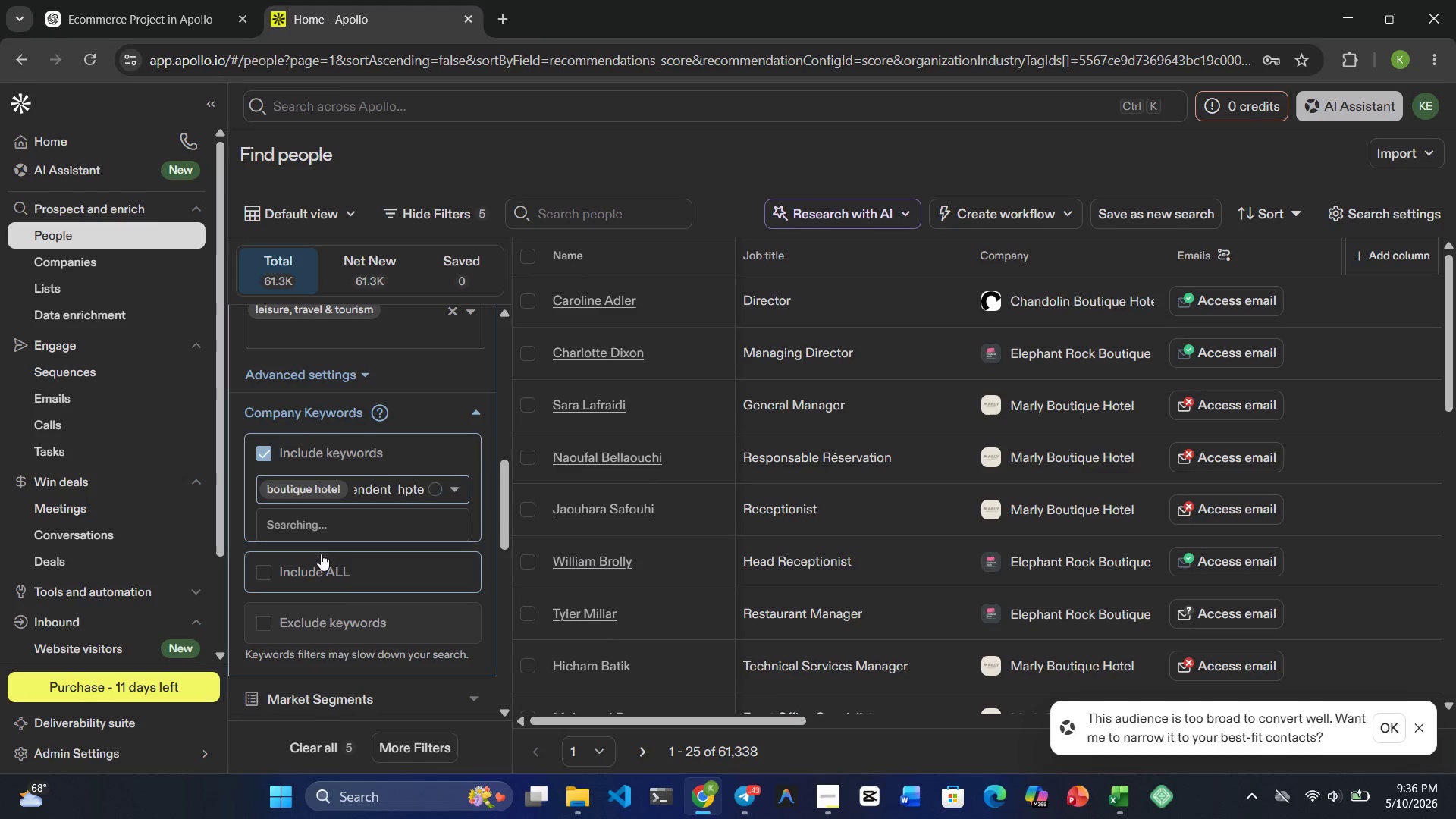 
key(Backspace)
 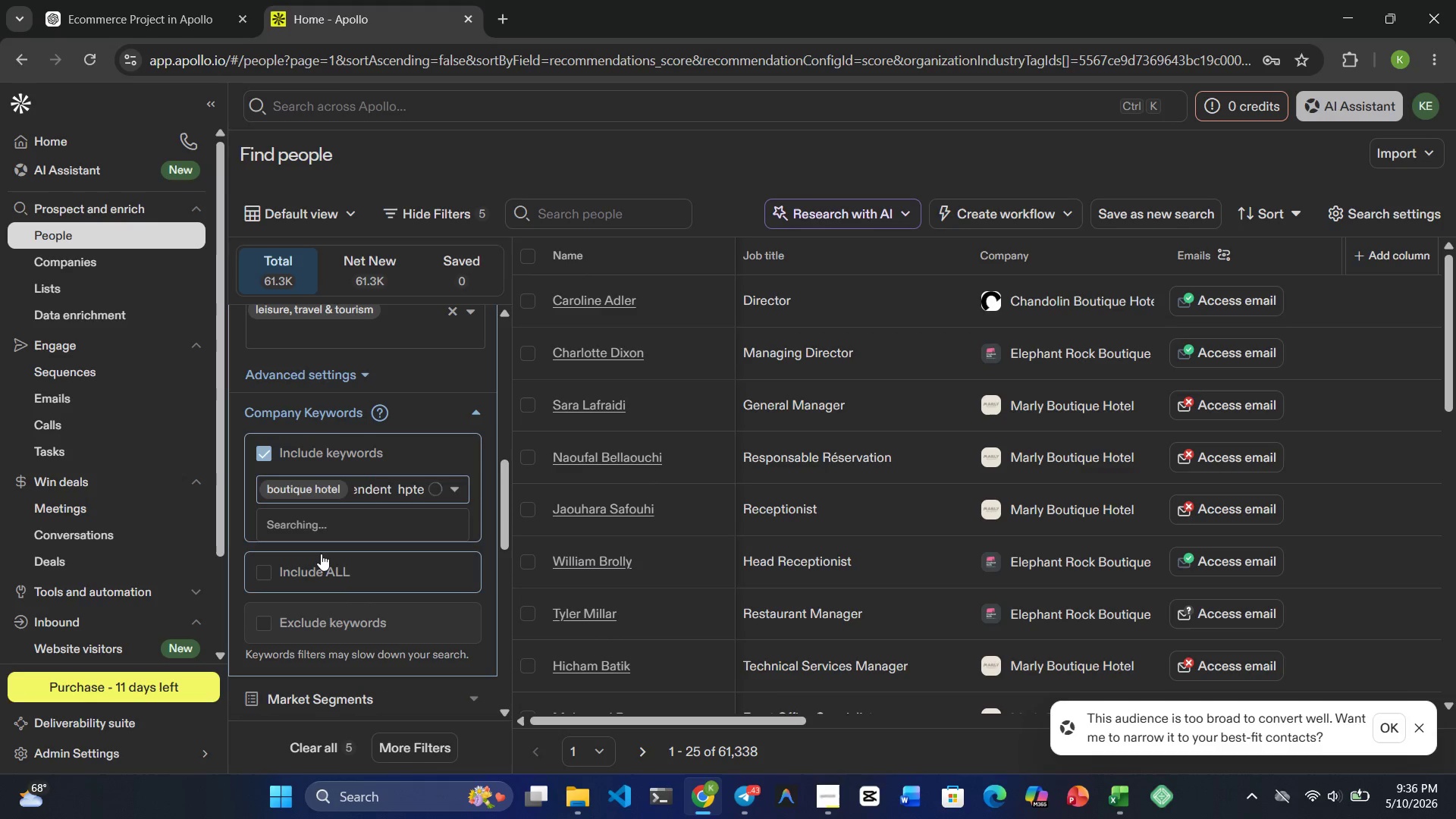 
key(L)
 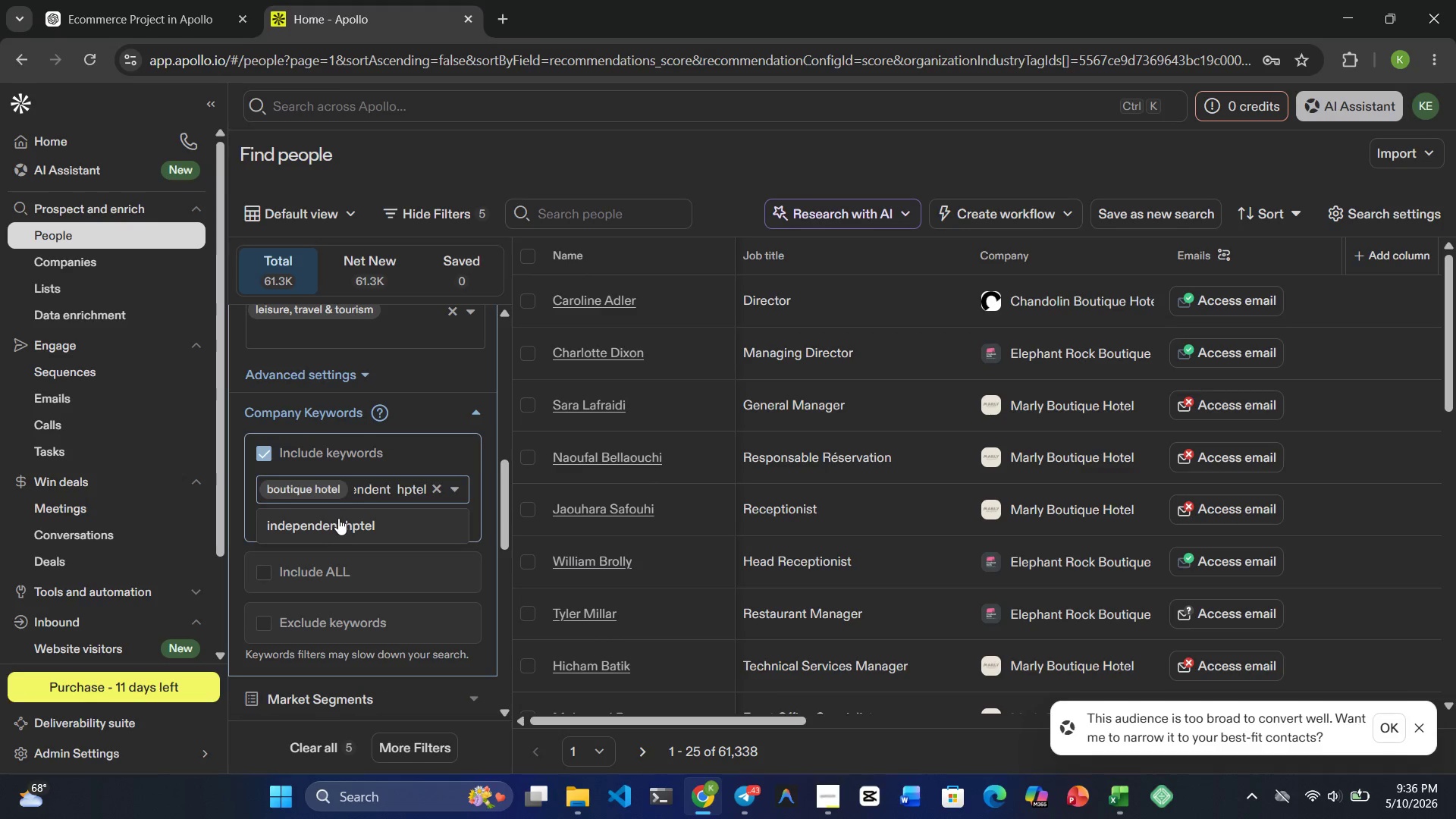 
key(Backspace)
key(Backspace)
key(Backspace)
key(Backspace)
type(ote;)
 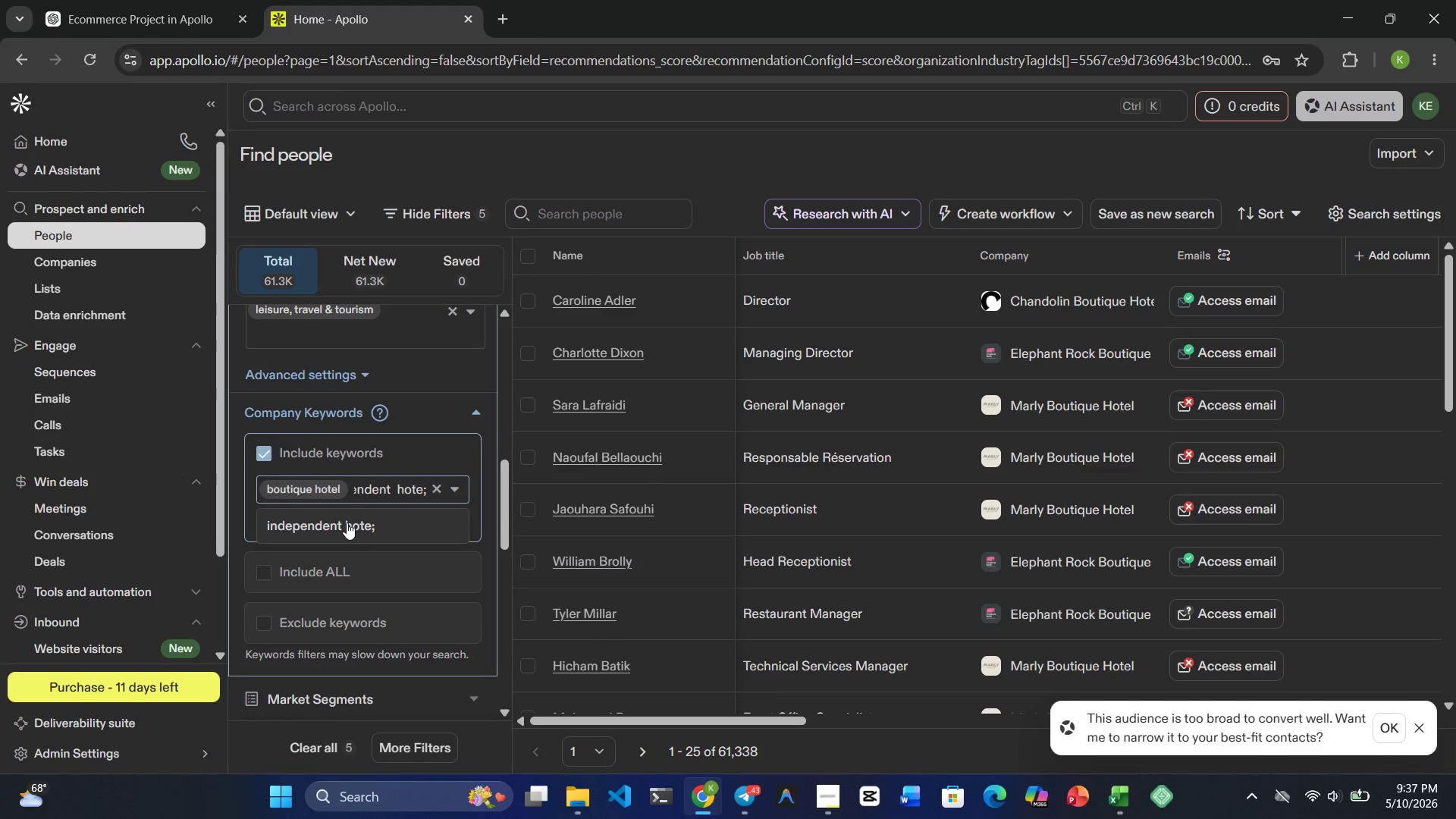 
key(Backspace)
 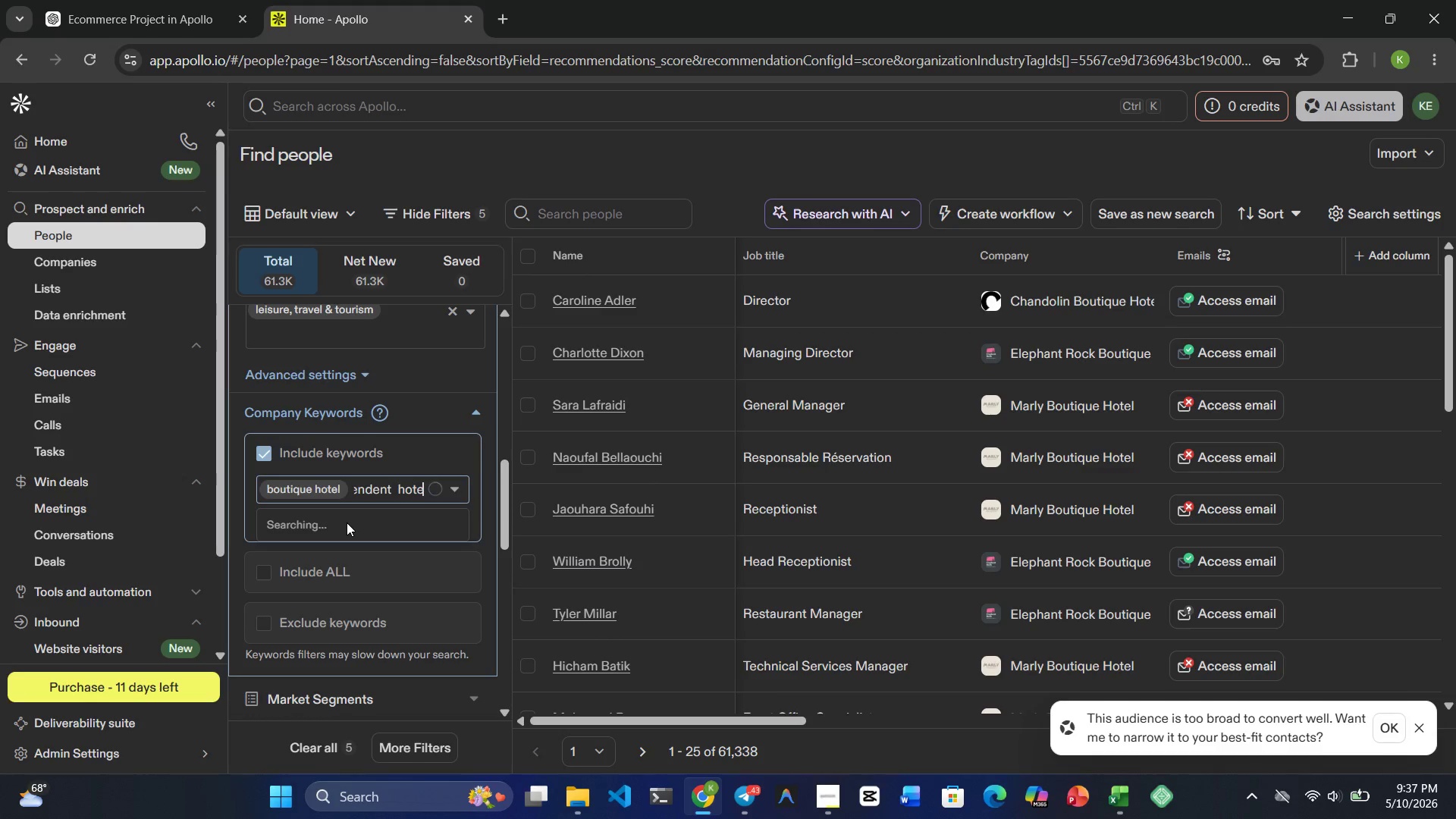 
key(L)
 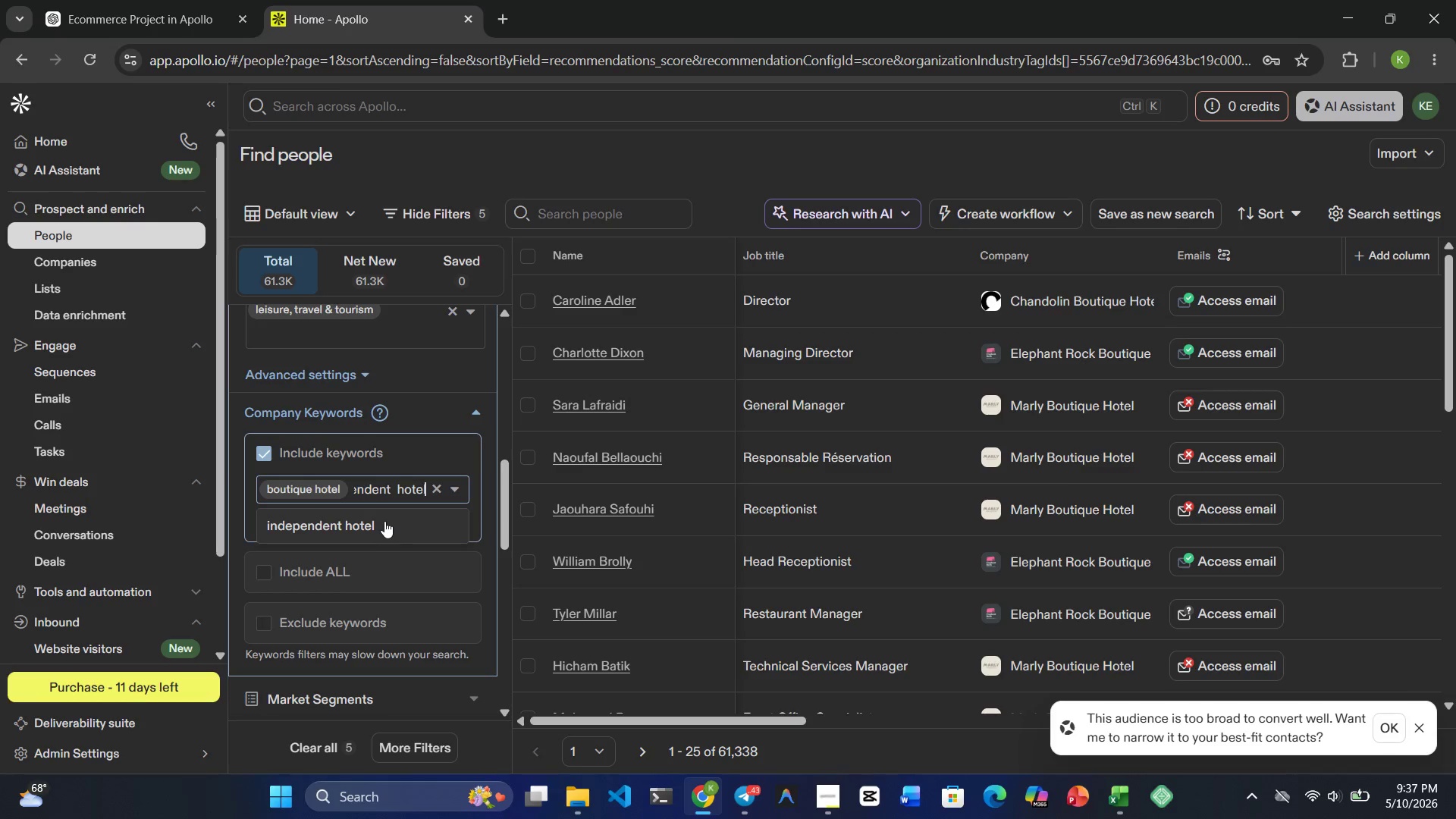 
wait(5.69)
 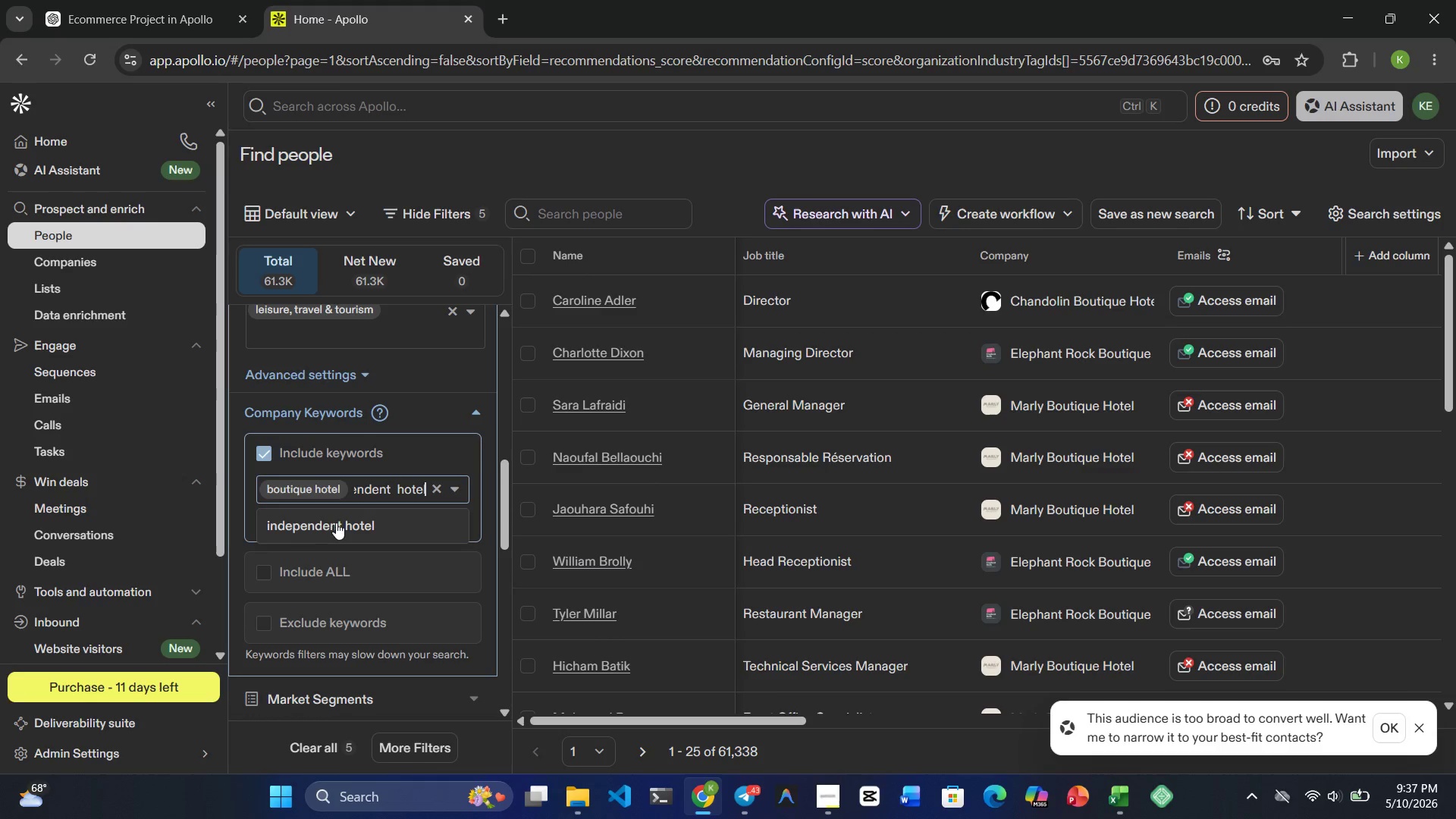 
left_click([337, 521])
 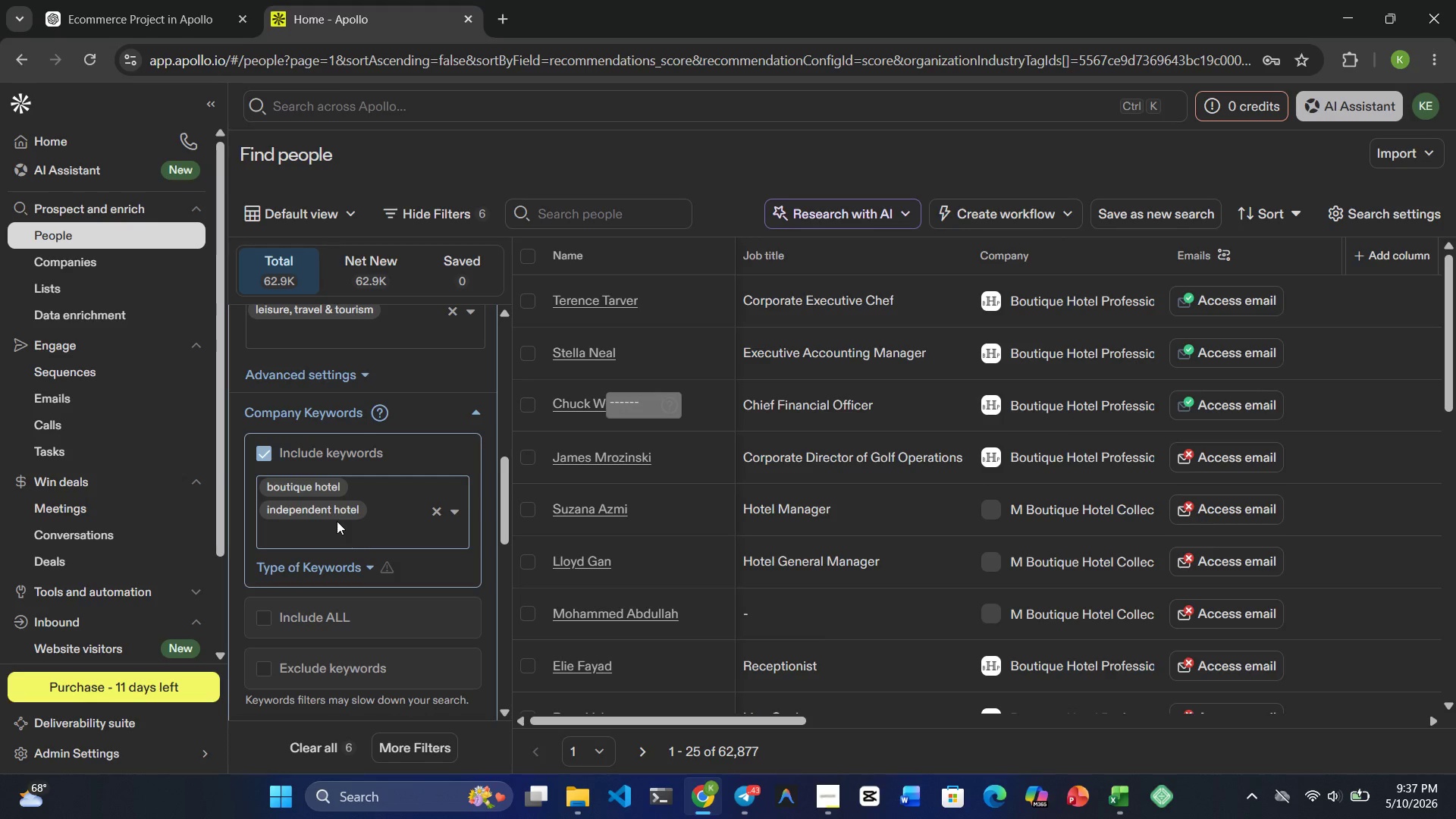 
wait(7.25)
 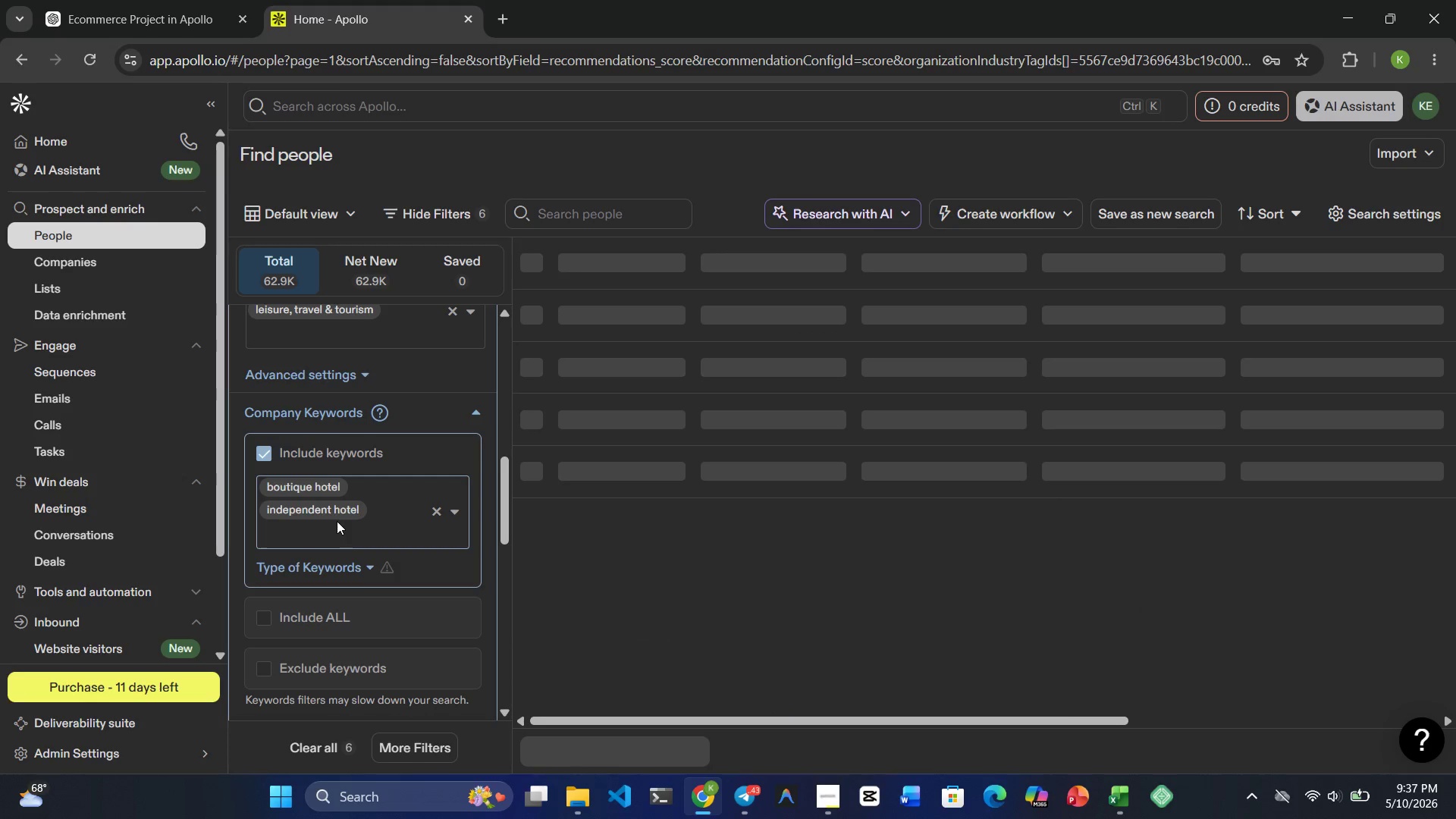 
type(luxury inn)
 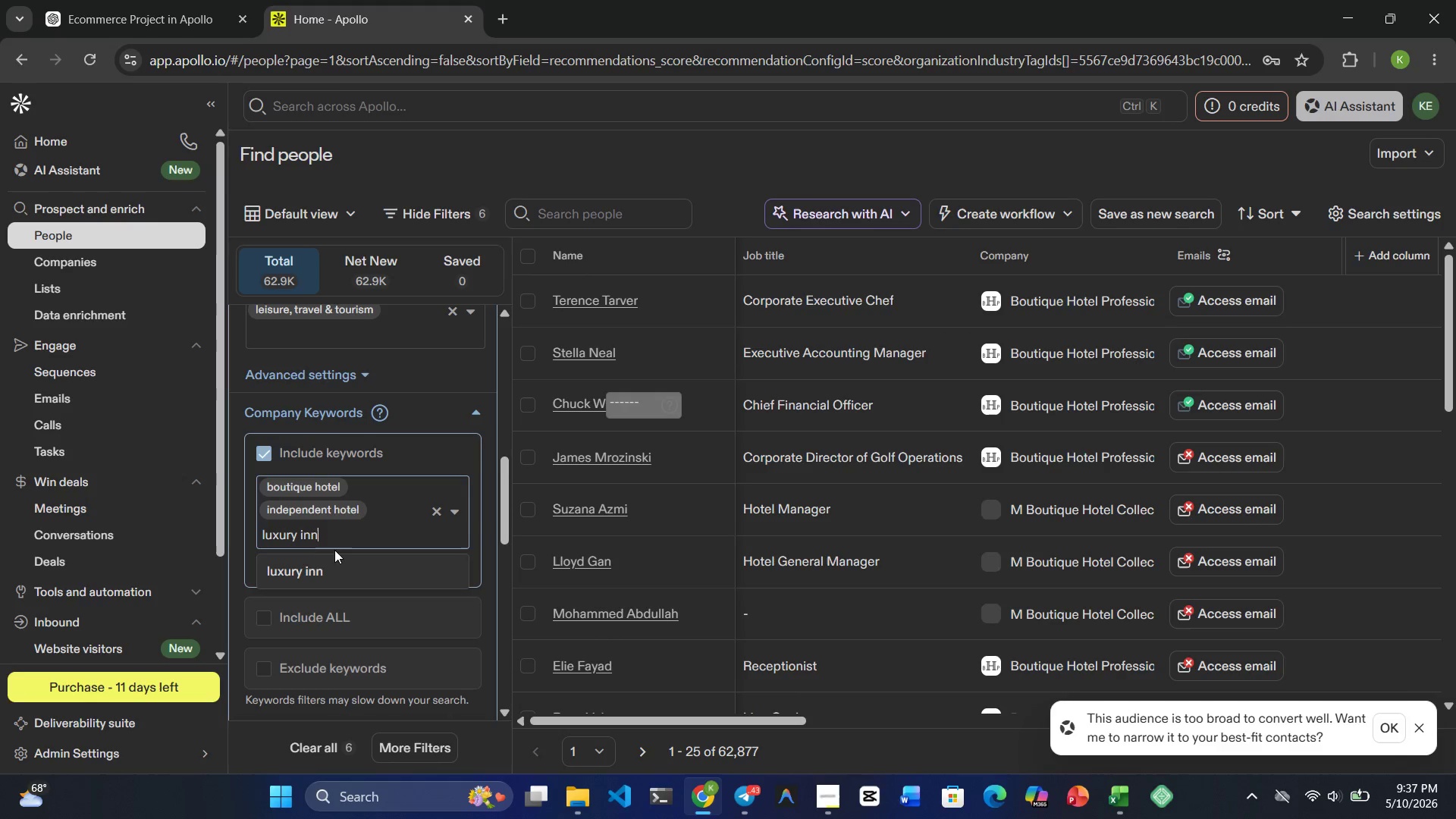 
left_click([321, 571])
 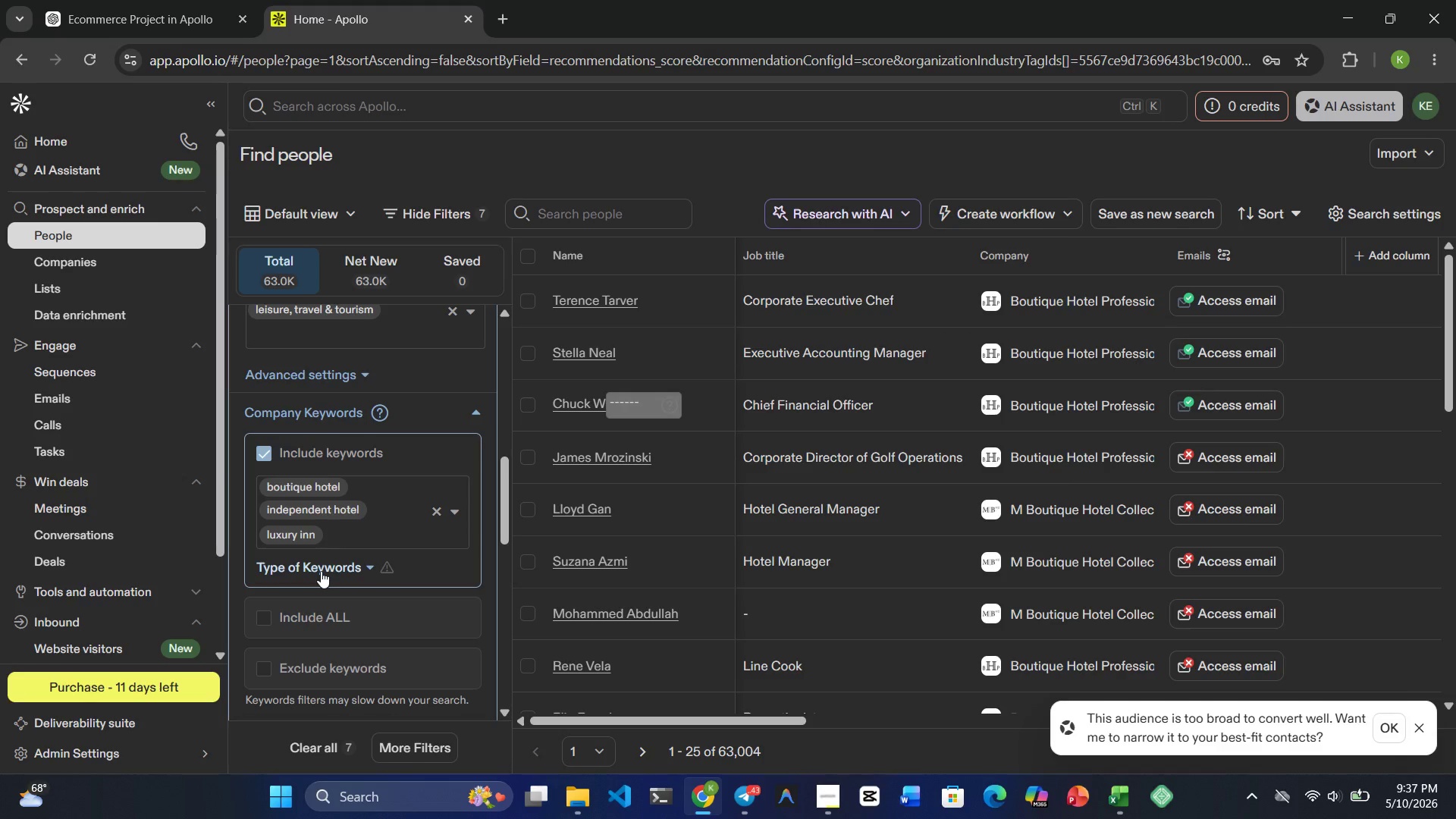 
wait(11.83)
 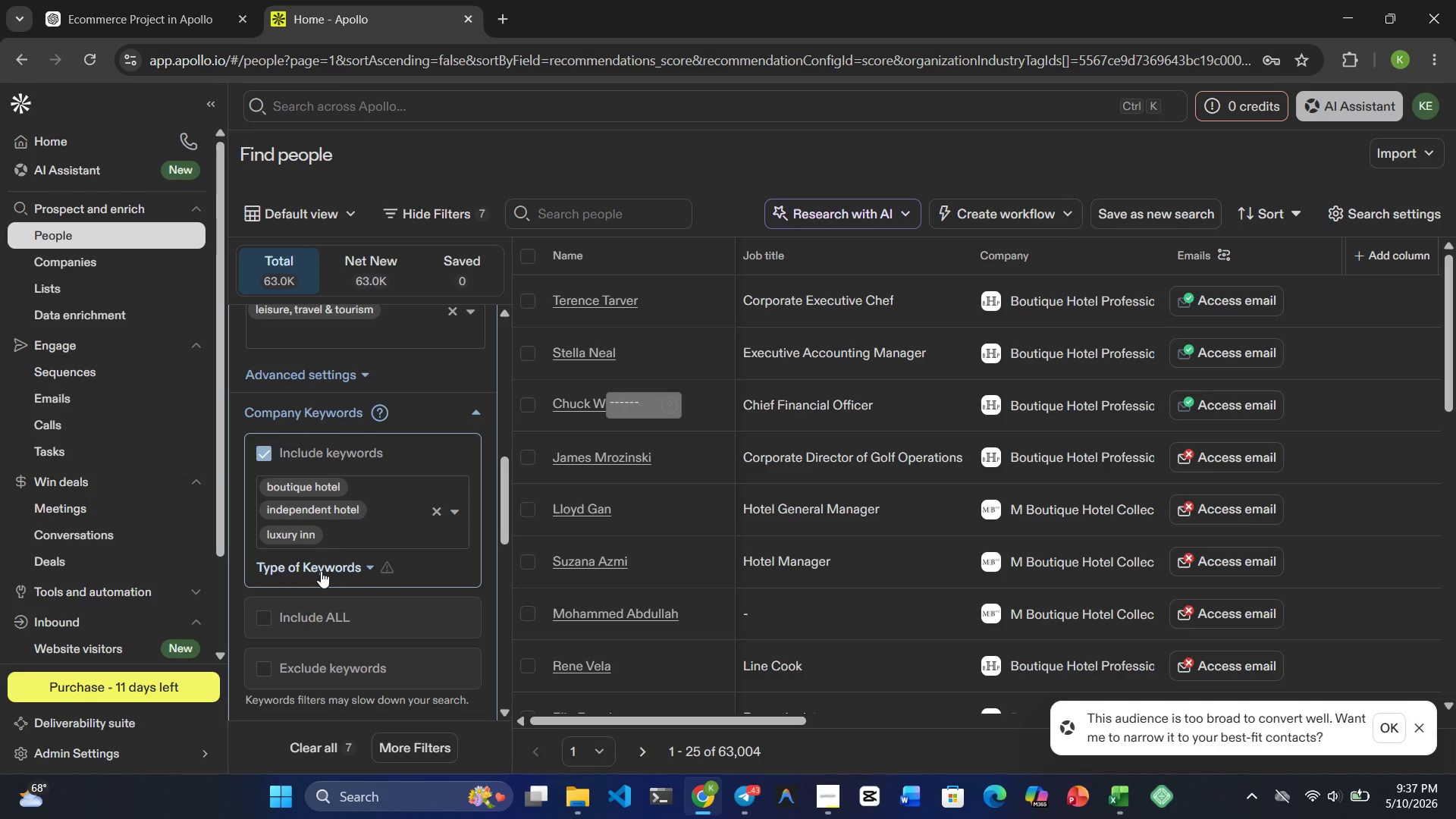 
type(glamping)
 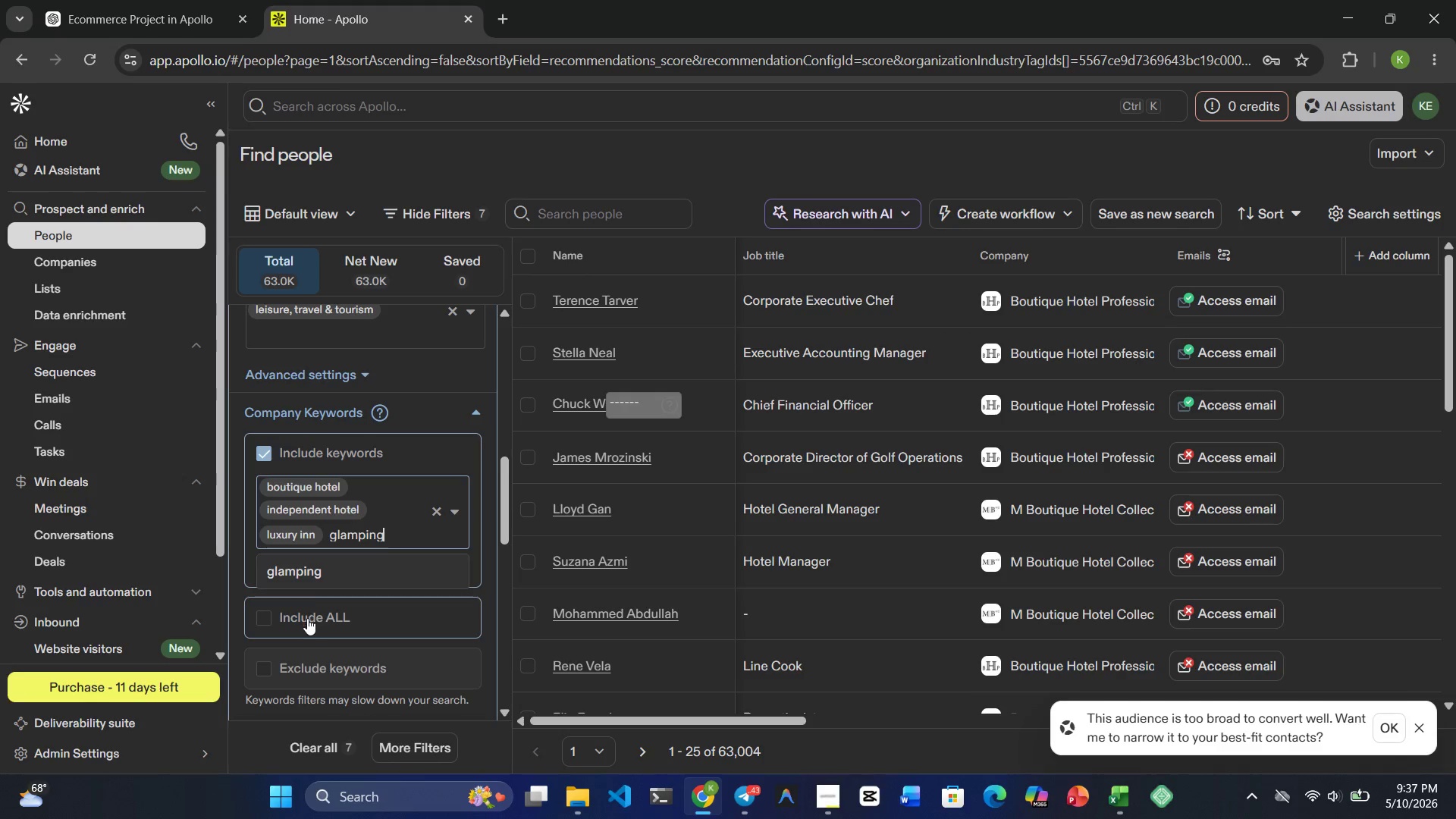 
left_click([309, 566])
 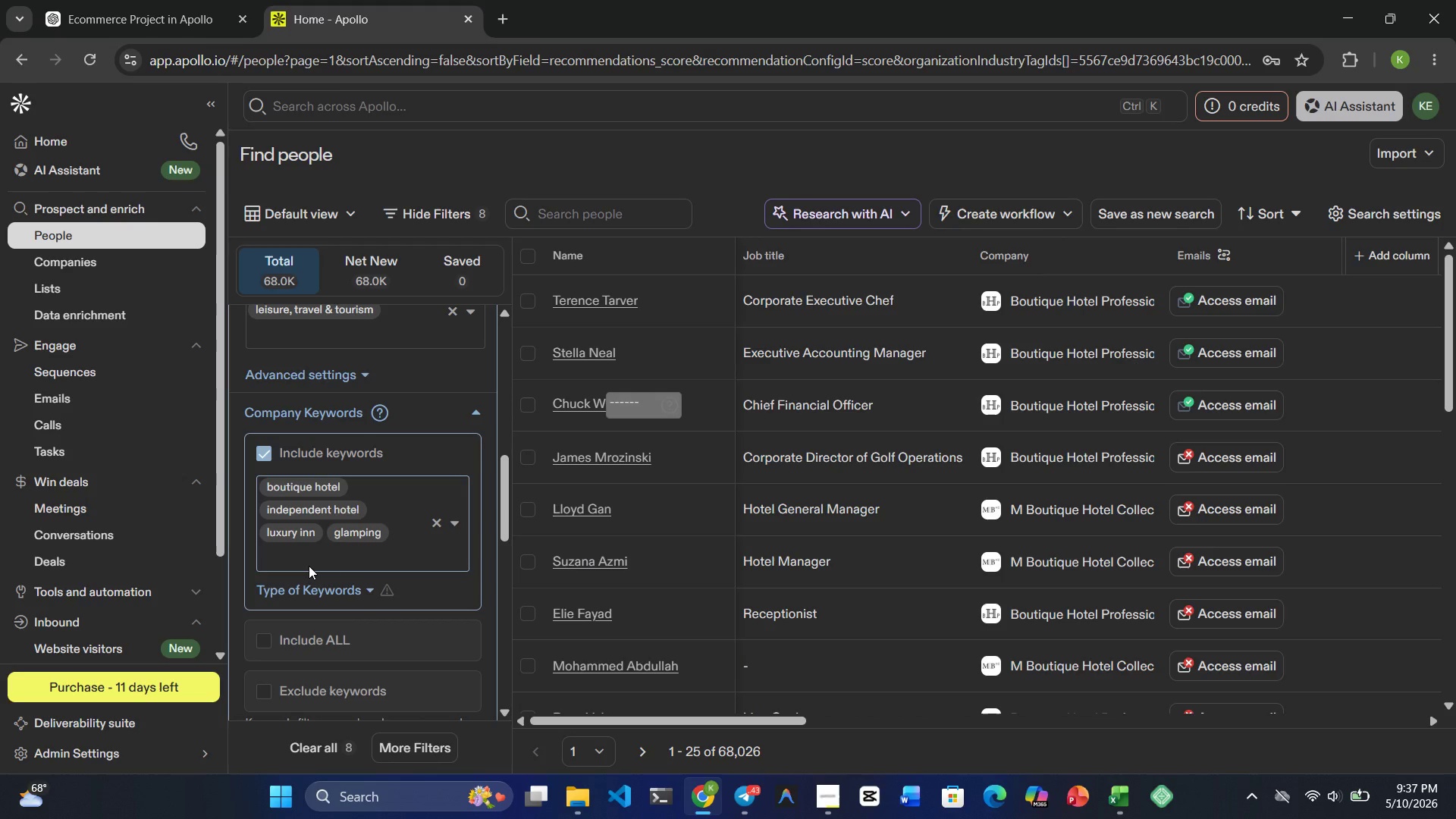 
wait(6.94)
 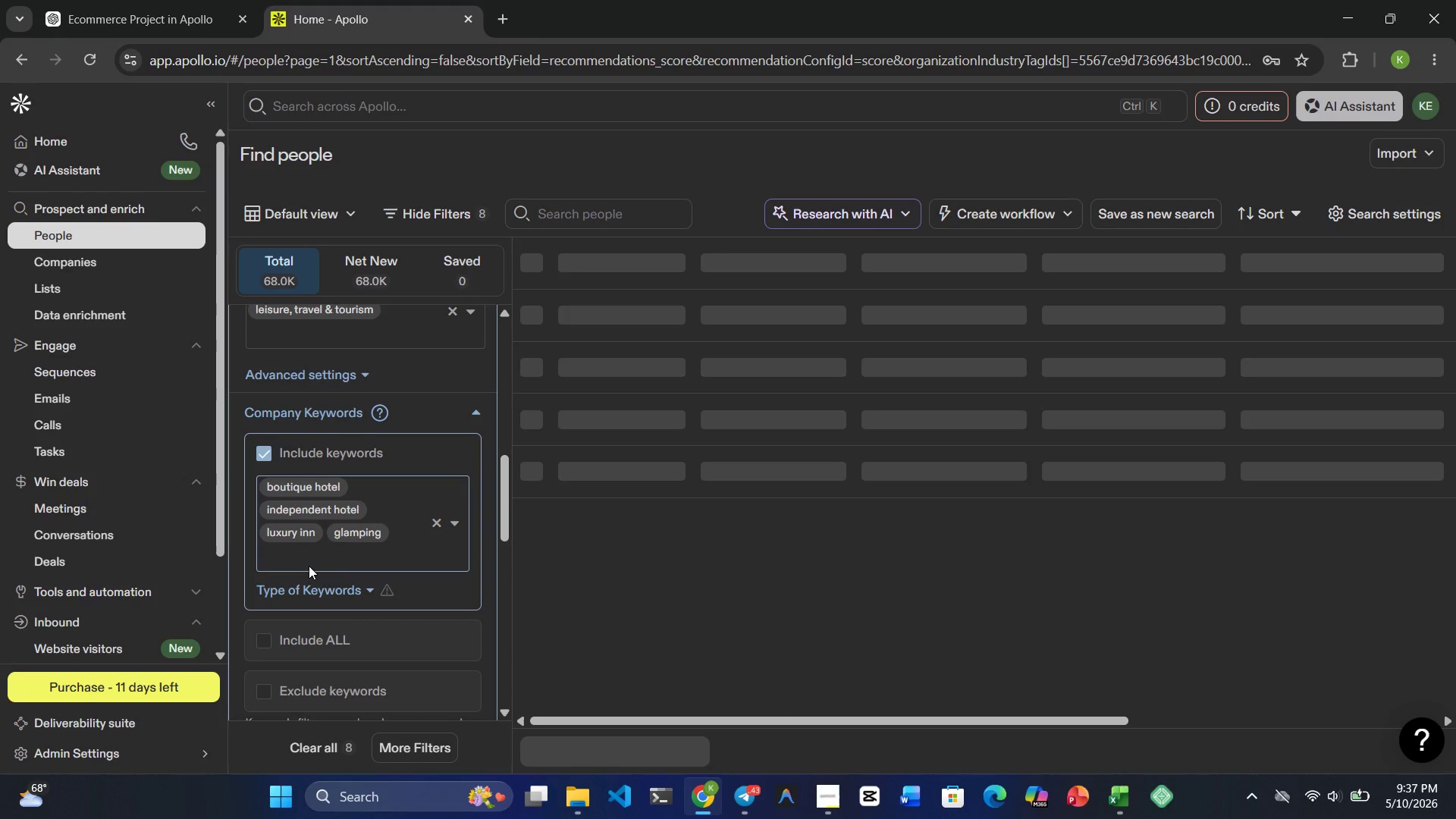 
type(retreat)
 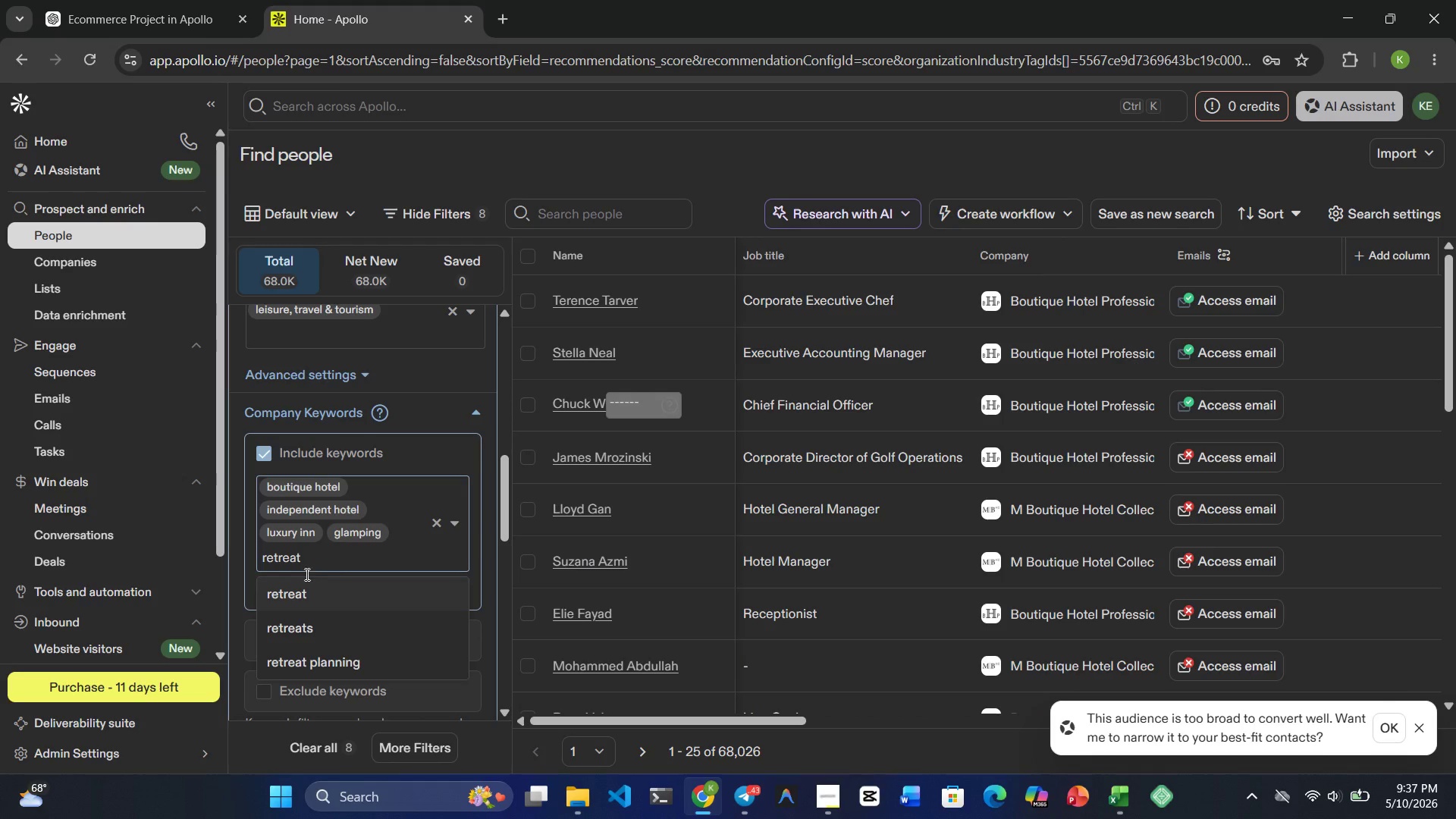 
left_click([300, 590])
 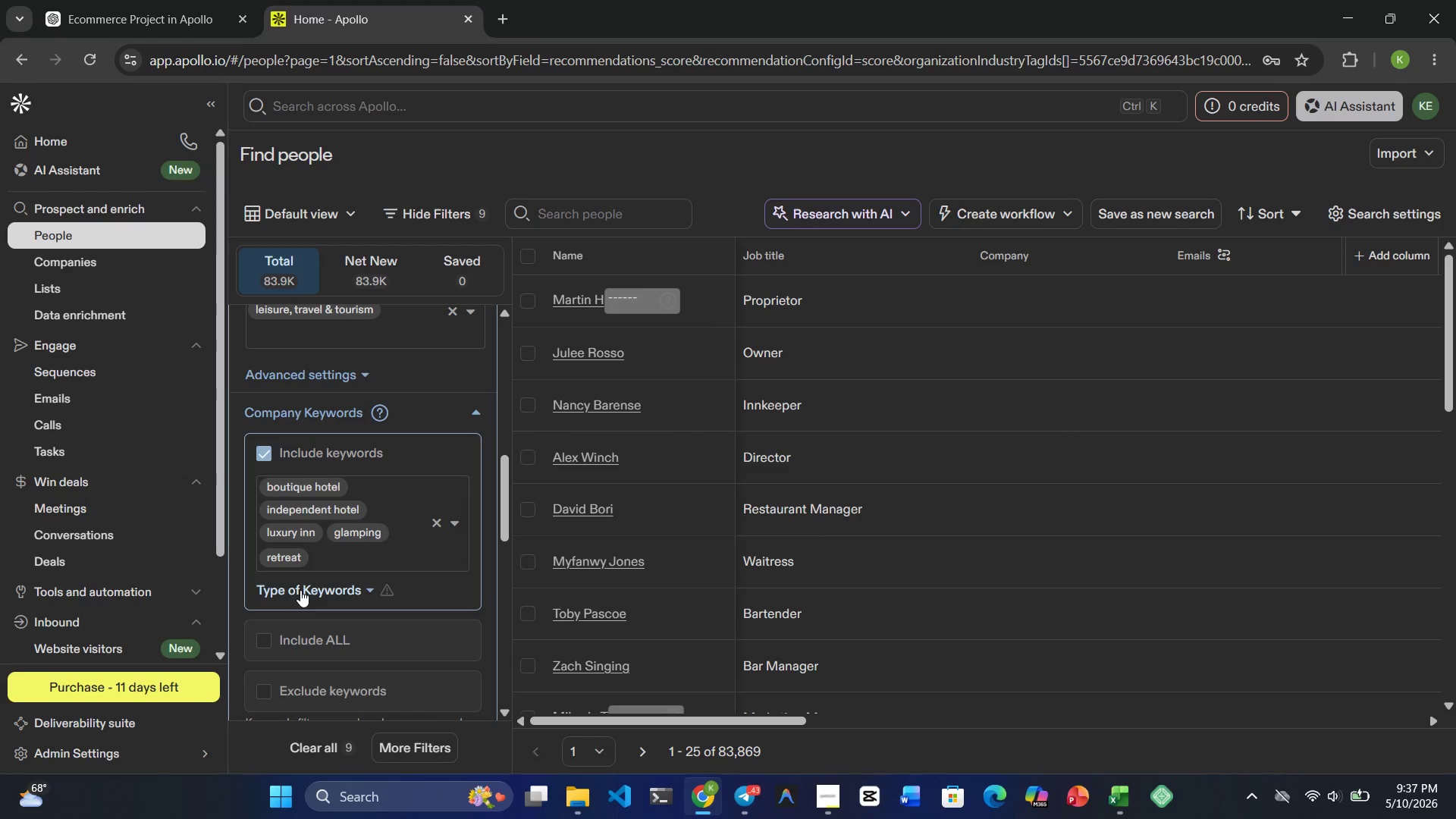 
type(lodge)
 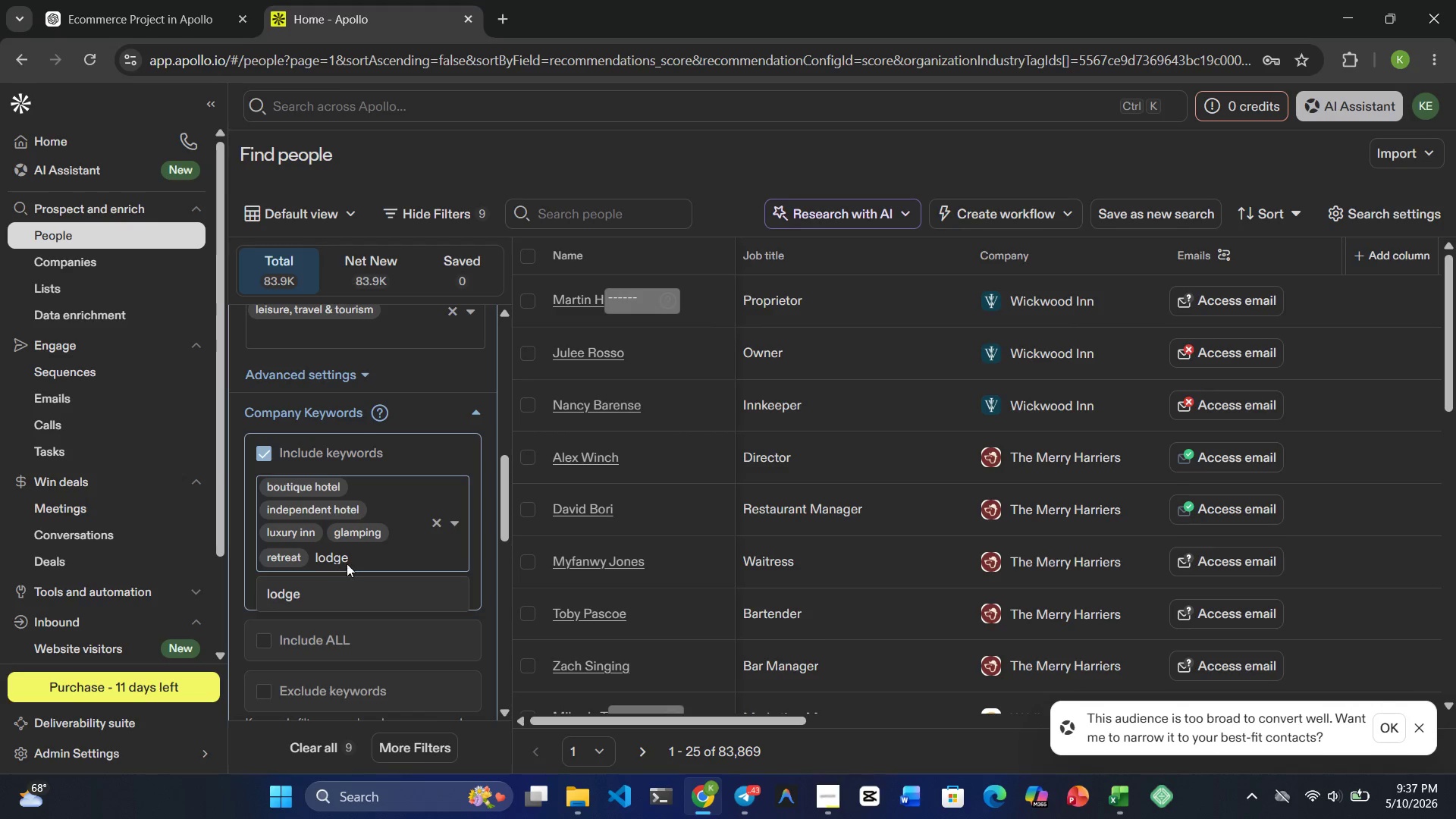 
left_click([313, 591])
 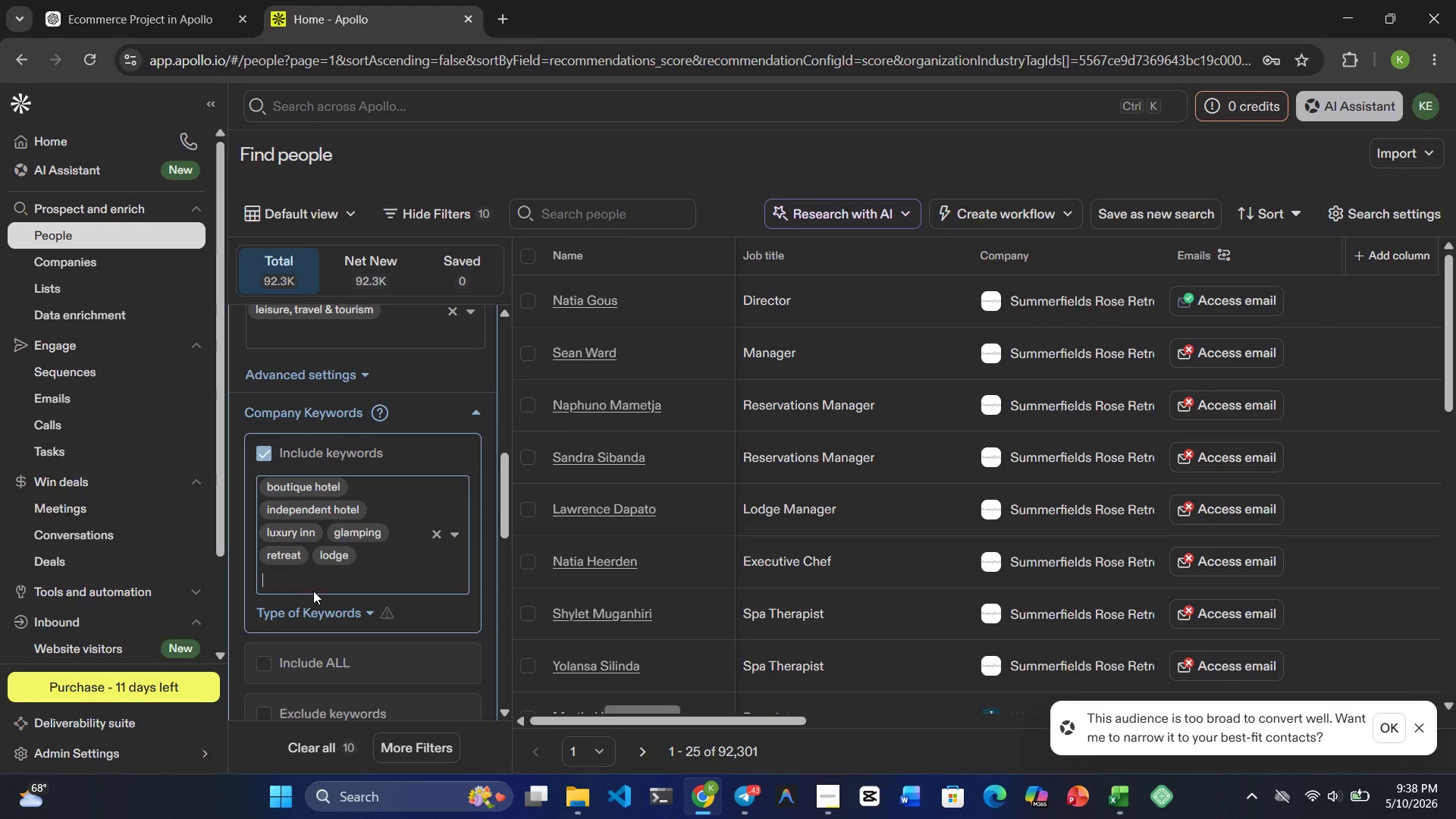 
wait(12.19)
 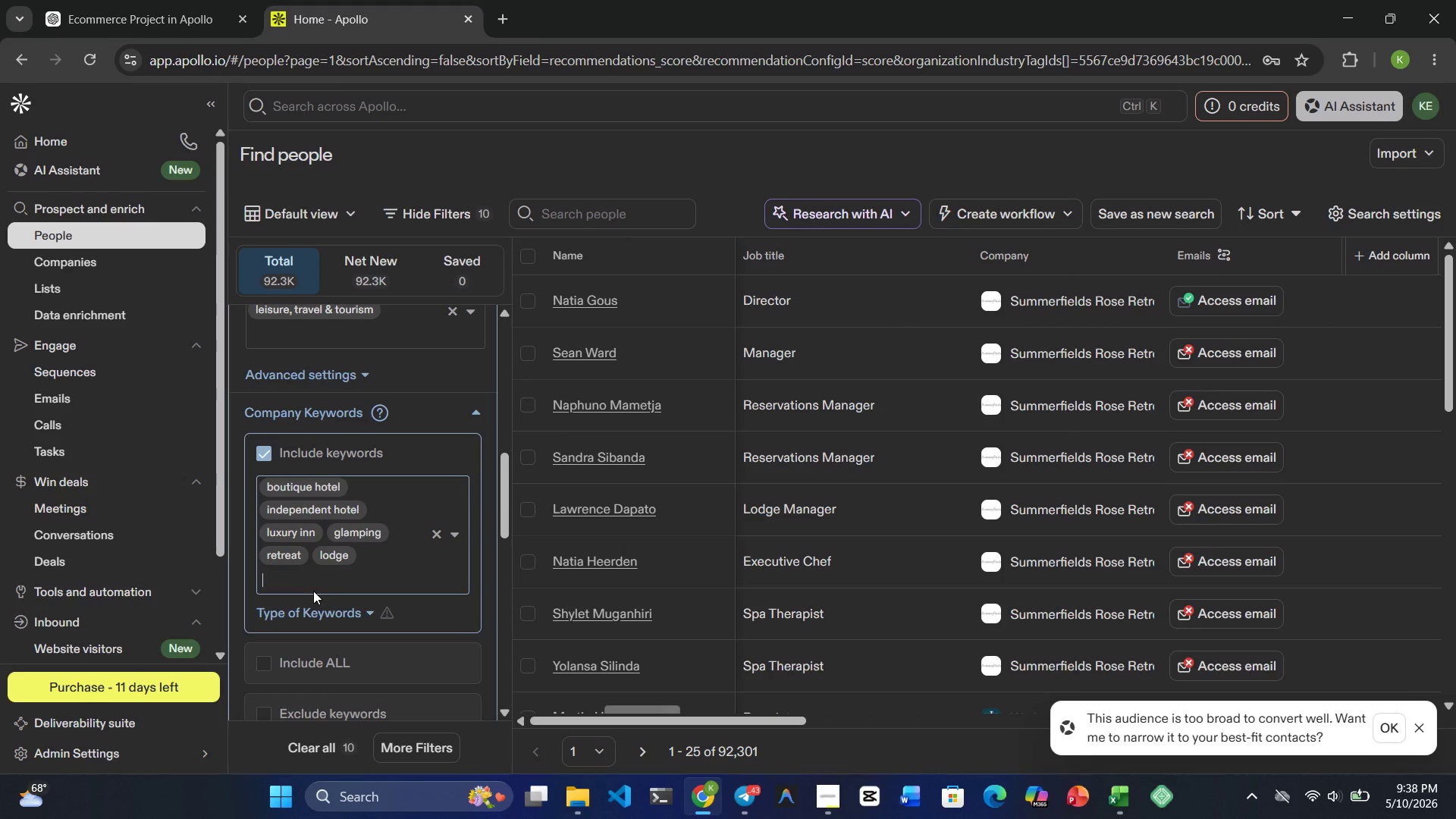 
left_click([308, 559])
 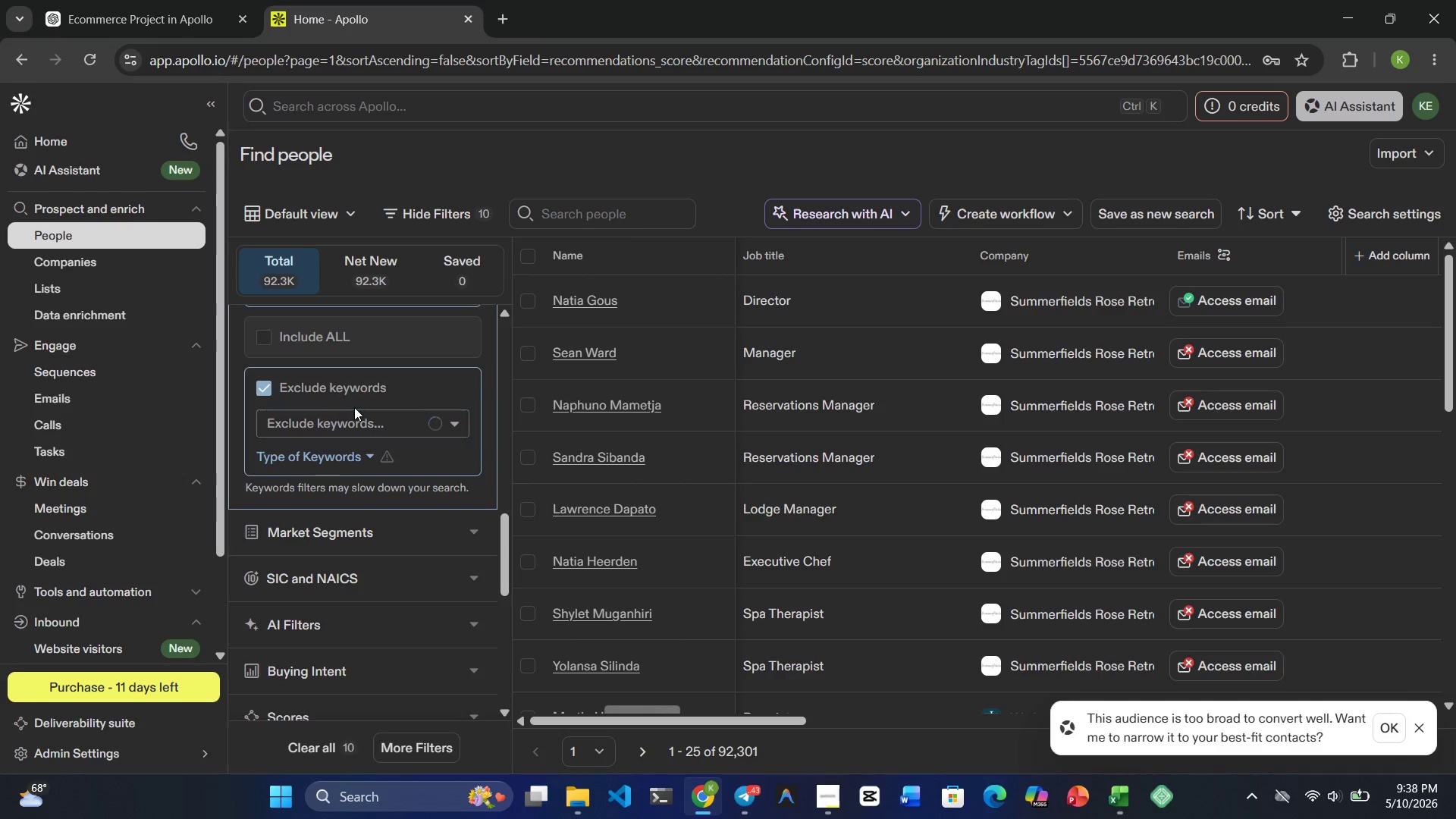 
left_click([347, 416])
 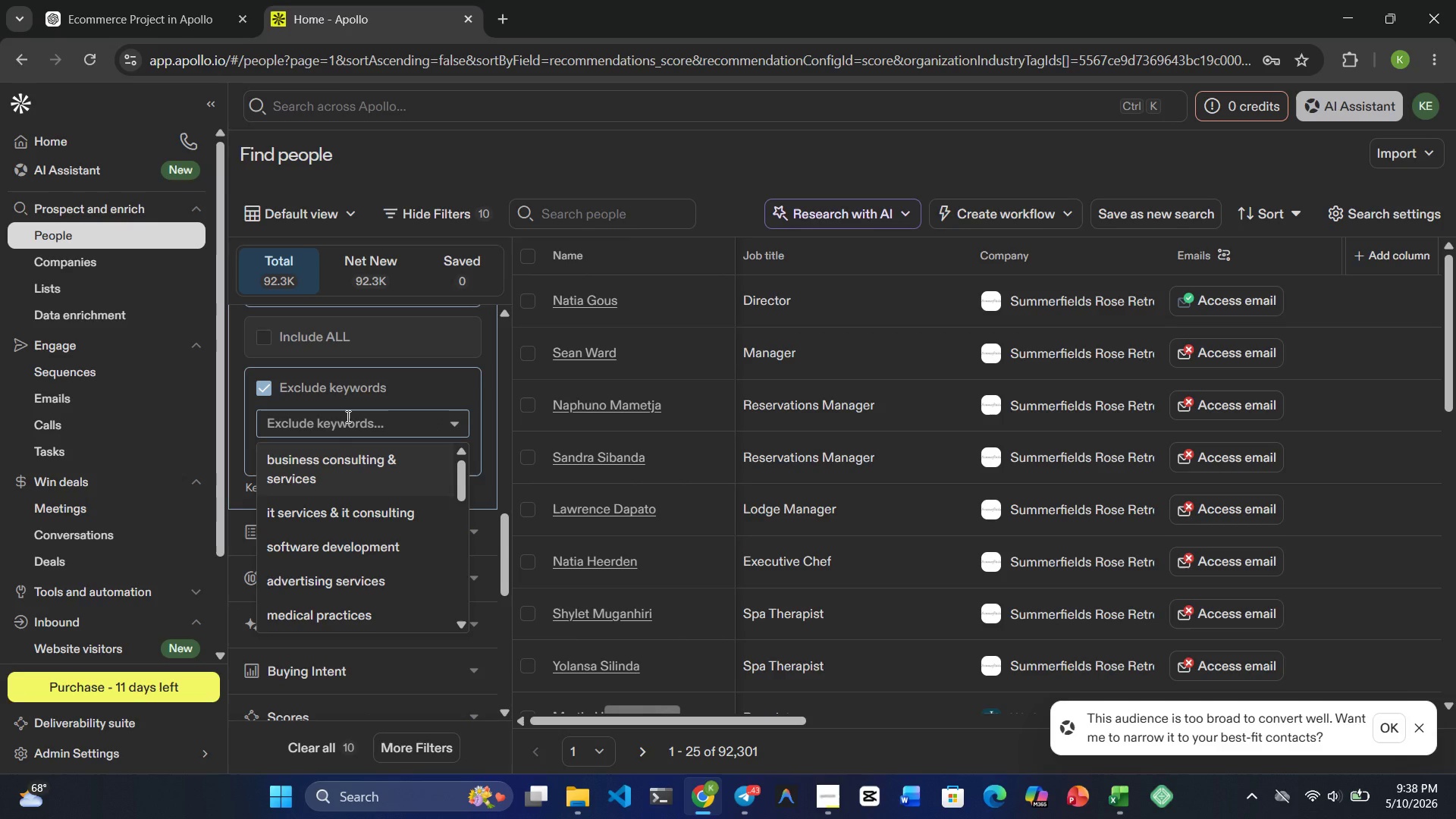 
wait(5.27)
 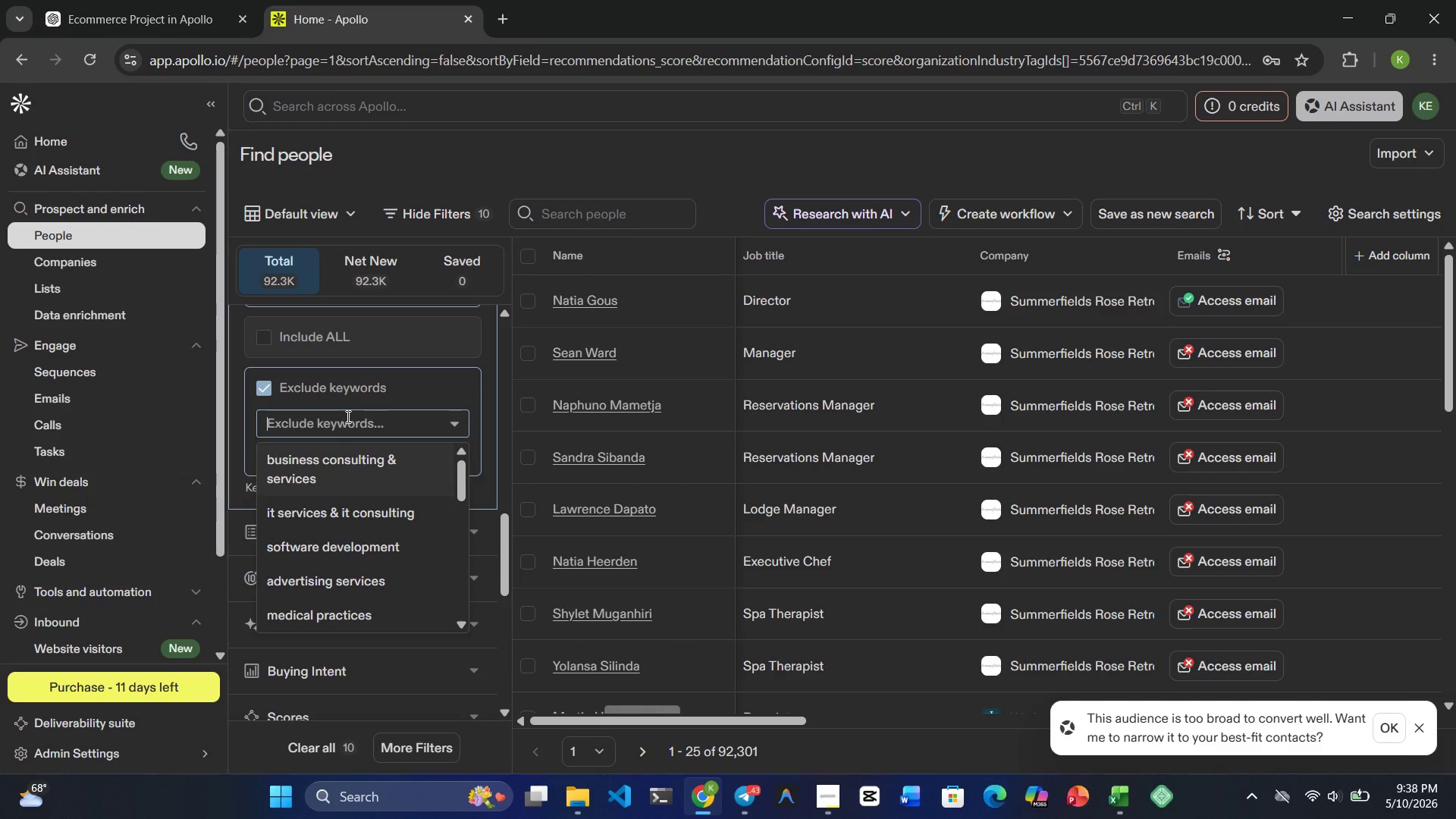 
type(marriott)
 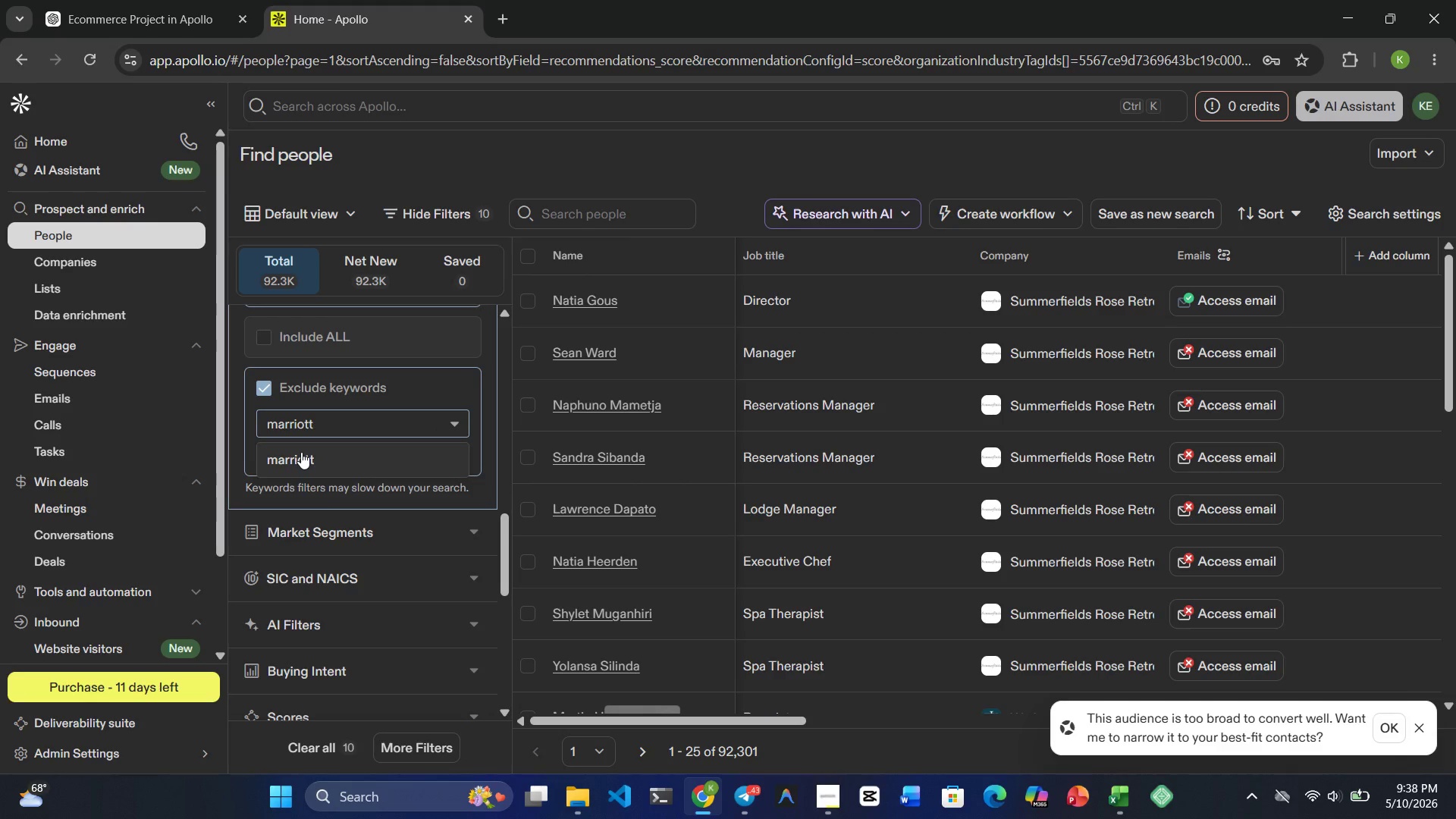 
wait(5.41)
 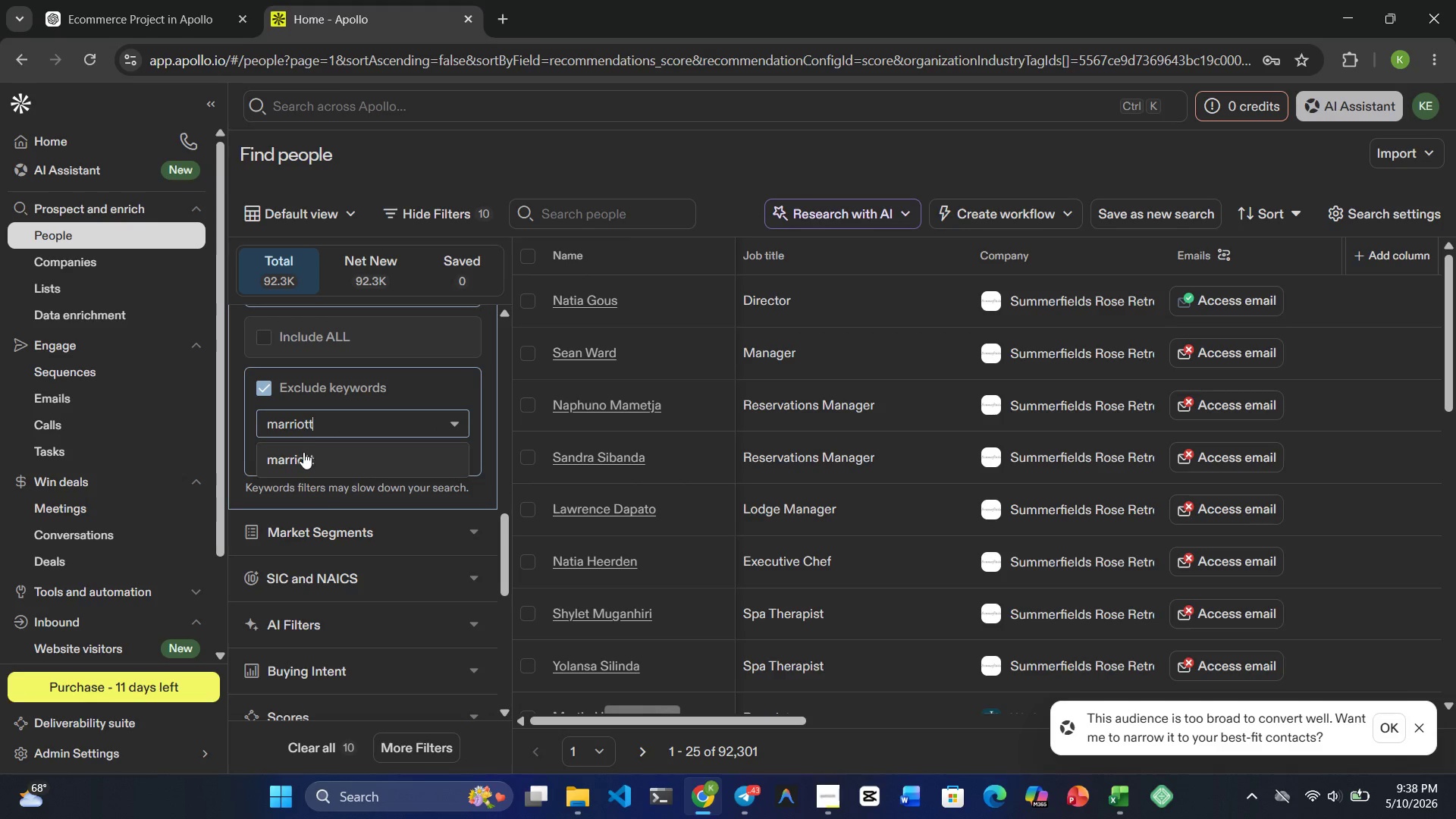 
left_click([300, 451])
 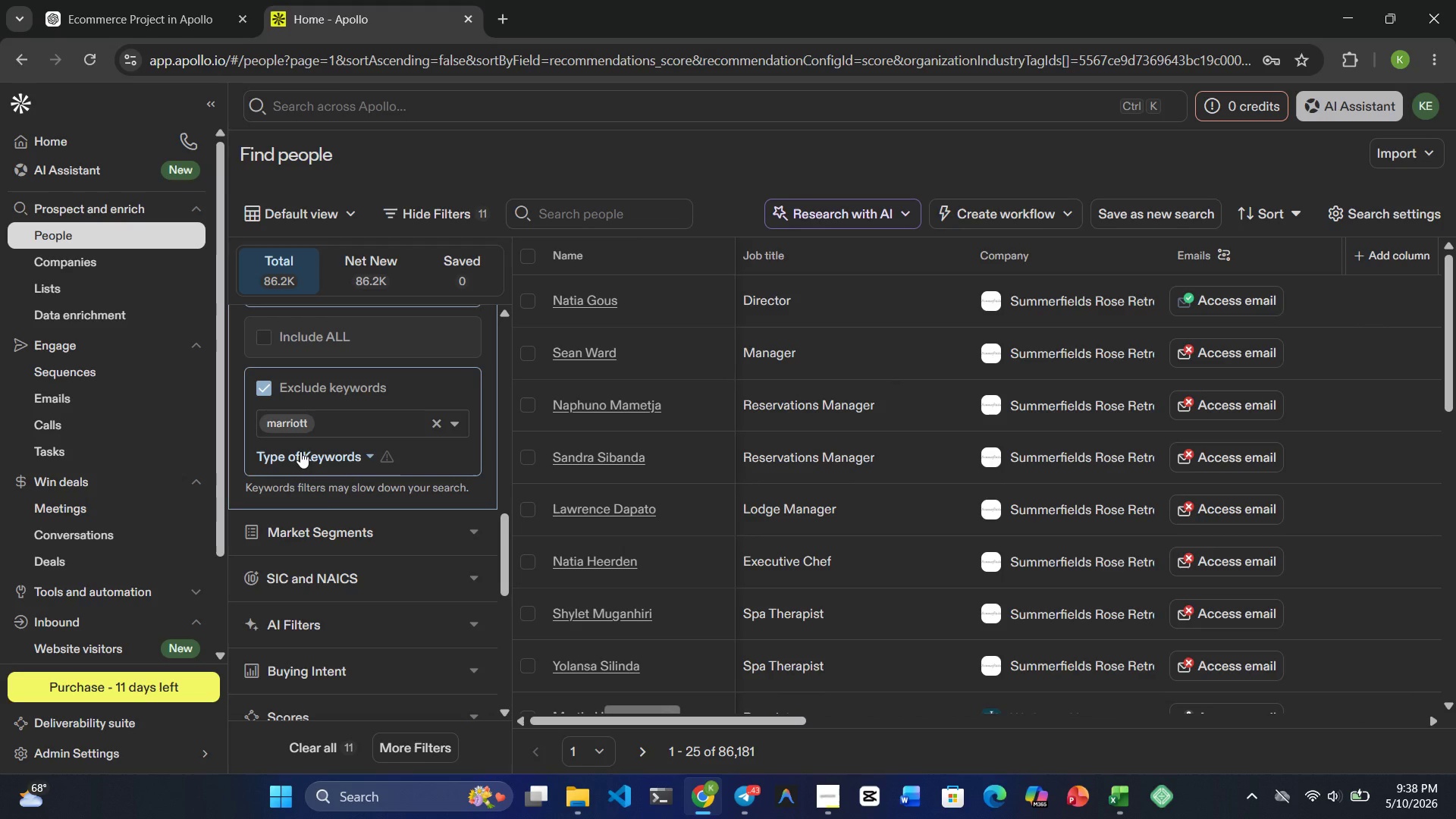 
wait(6.25)
 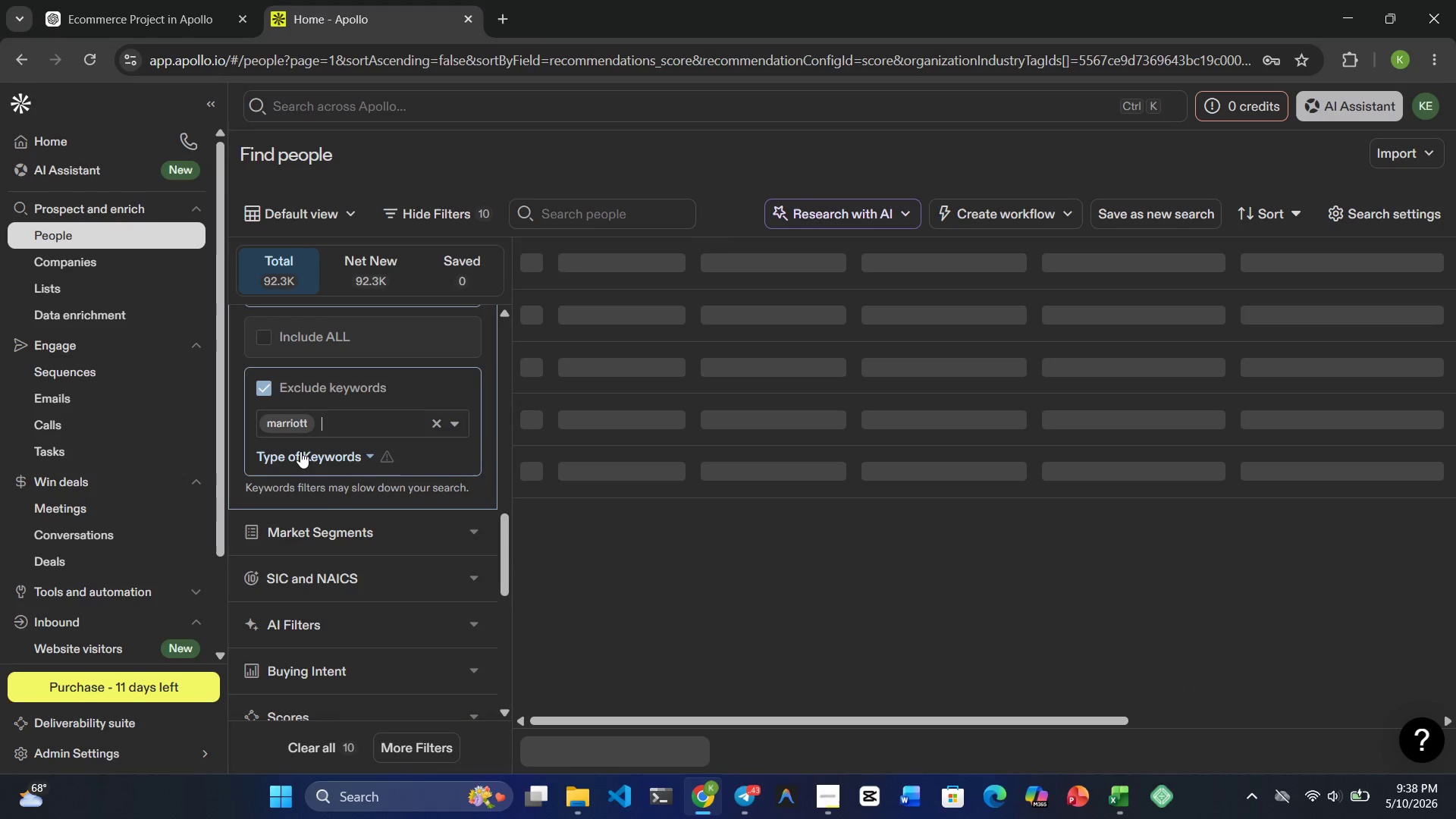 
type(hilton)
 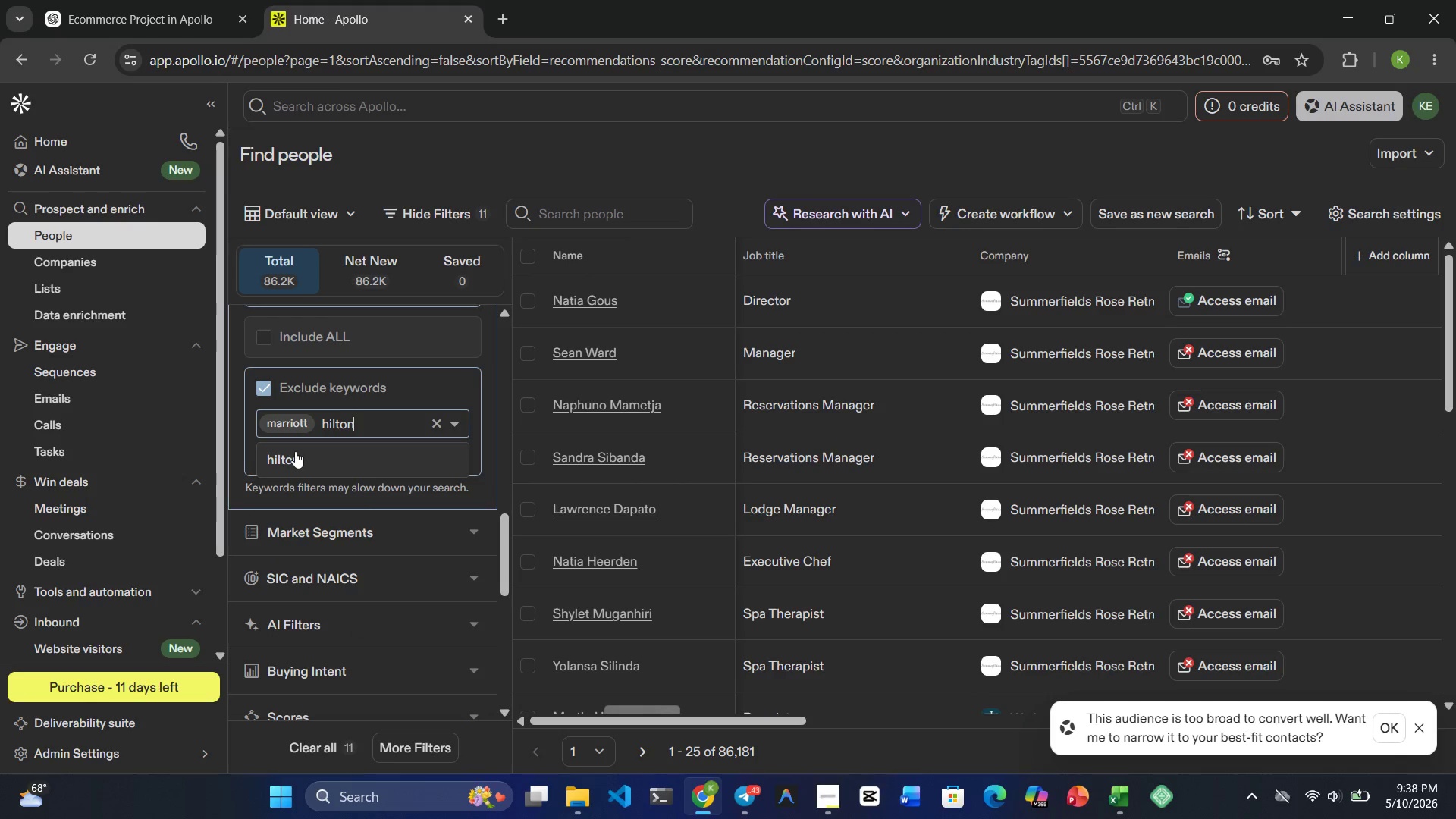 
left_click([294, 451])
 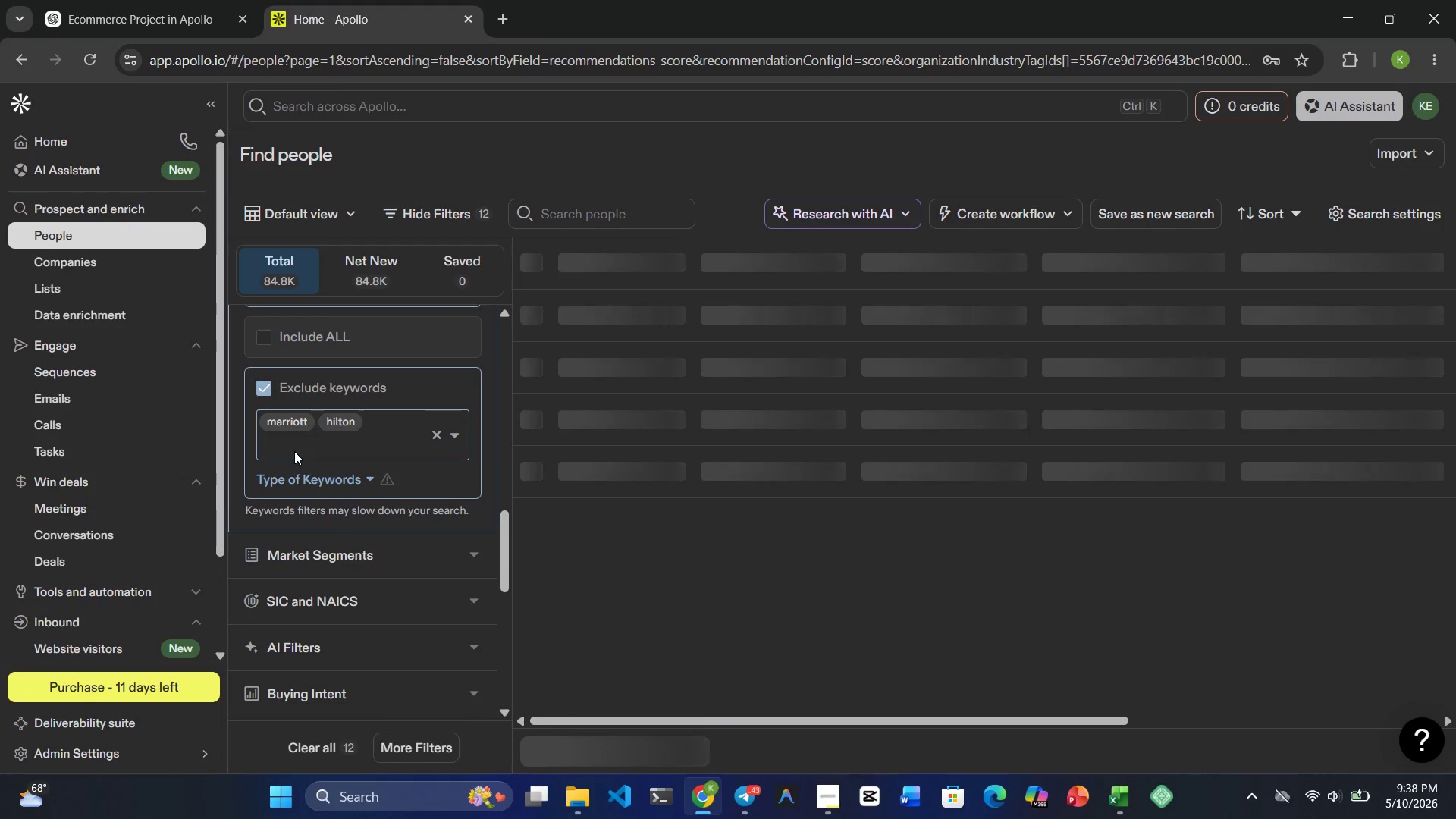 
type(hyatt)
 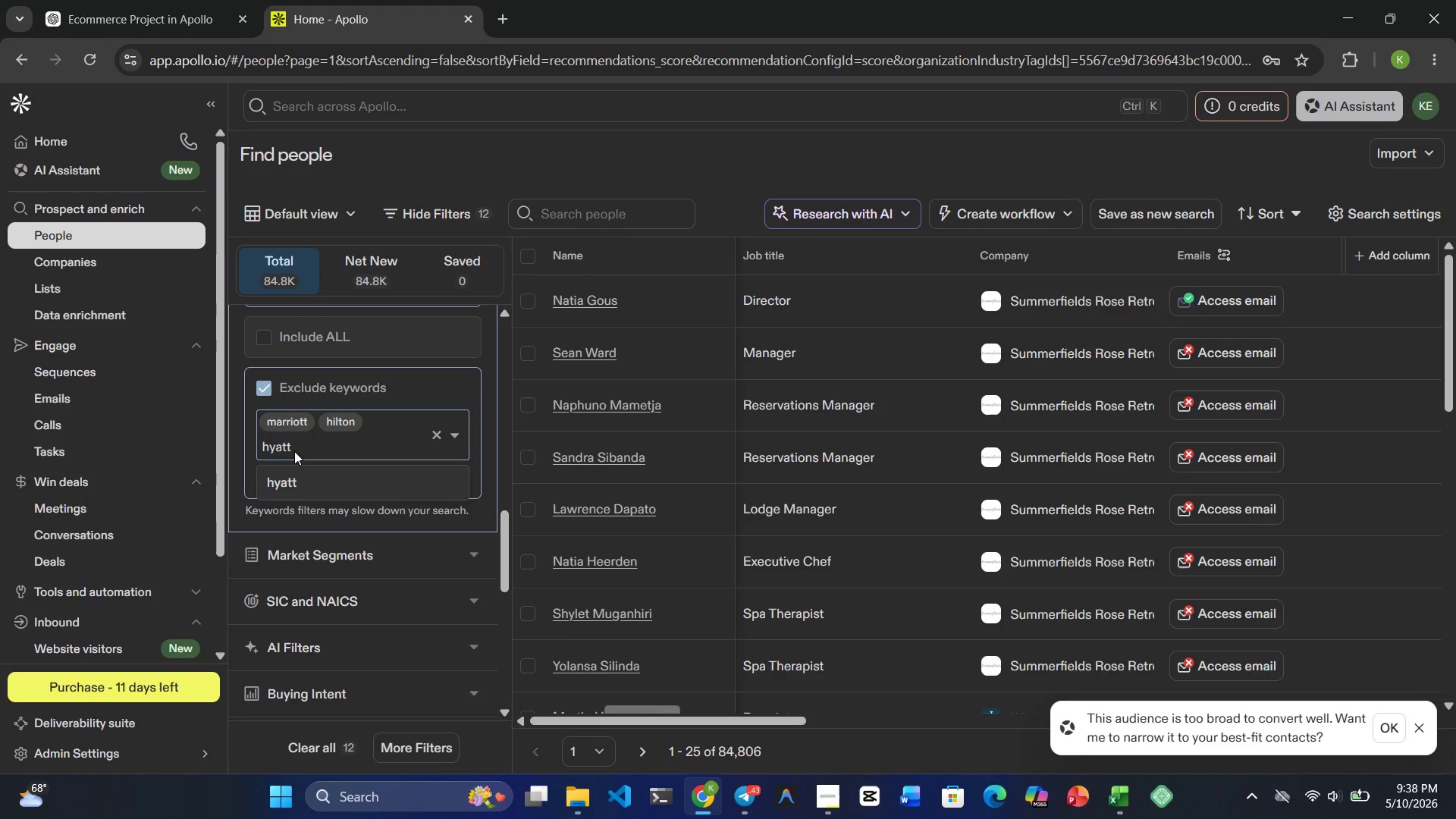 
left_click([288, 480])
 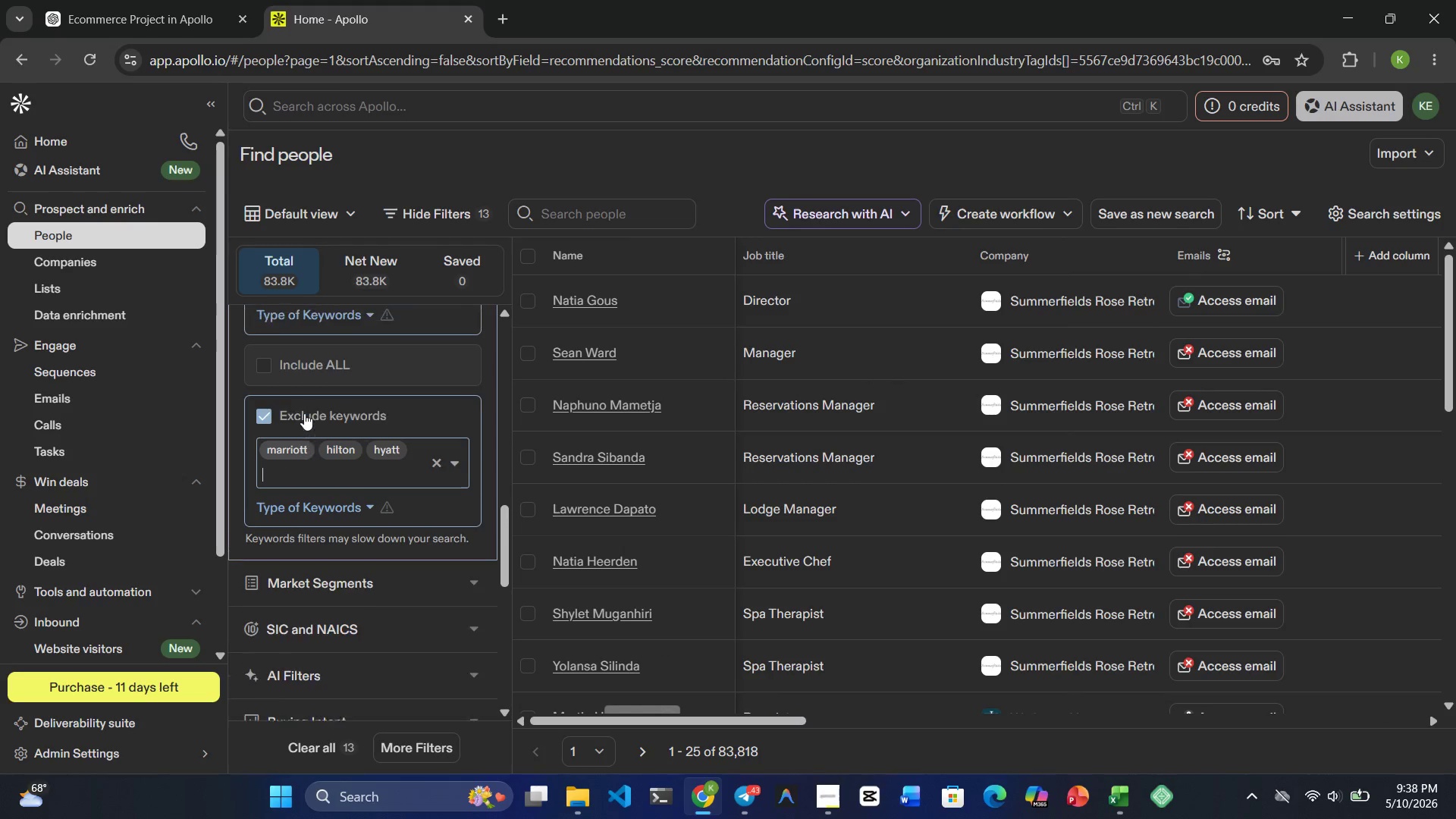 
wait(6.49)
 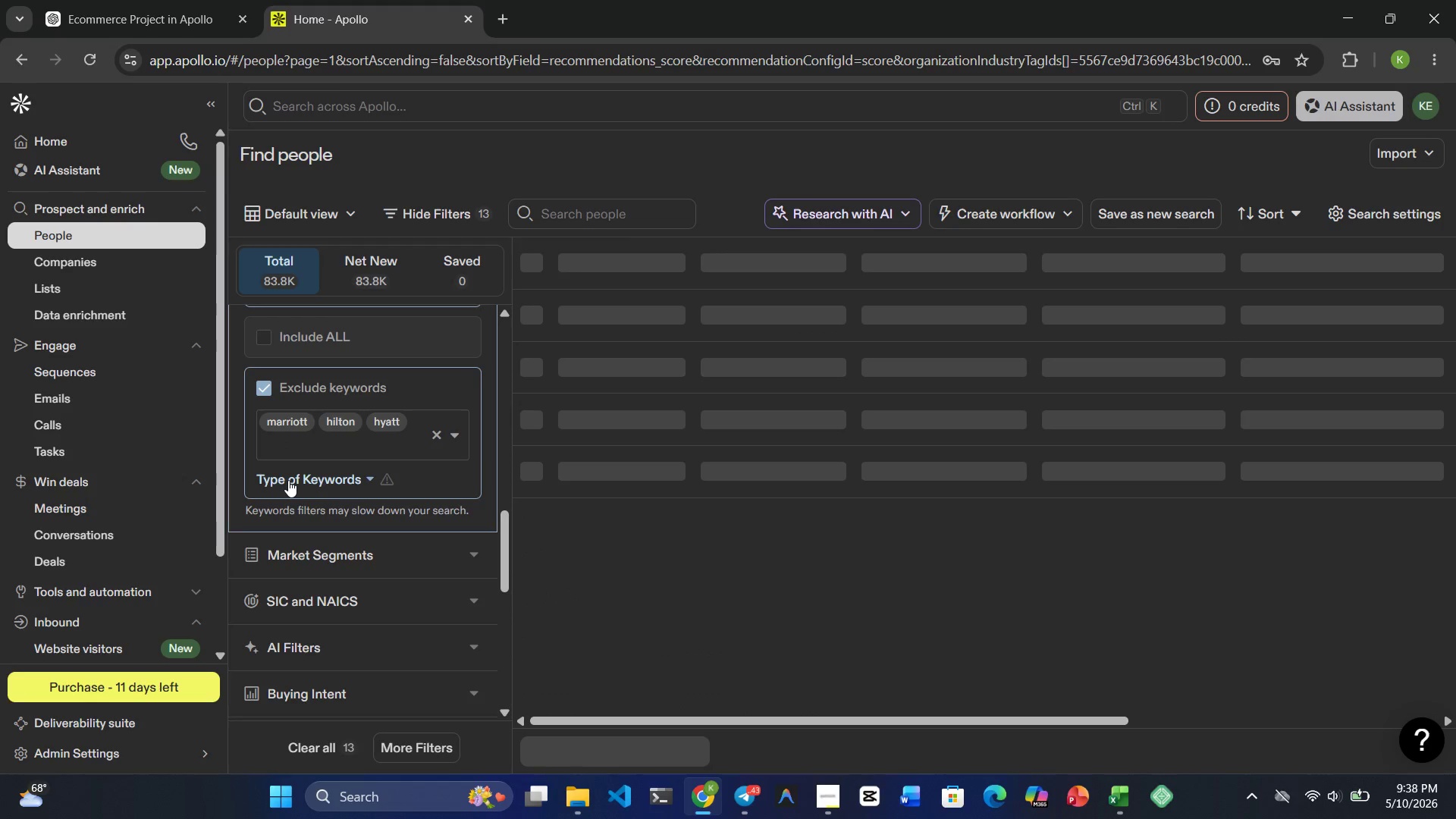 
mouse_move([322, 446])
 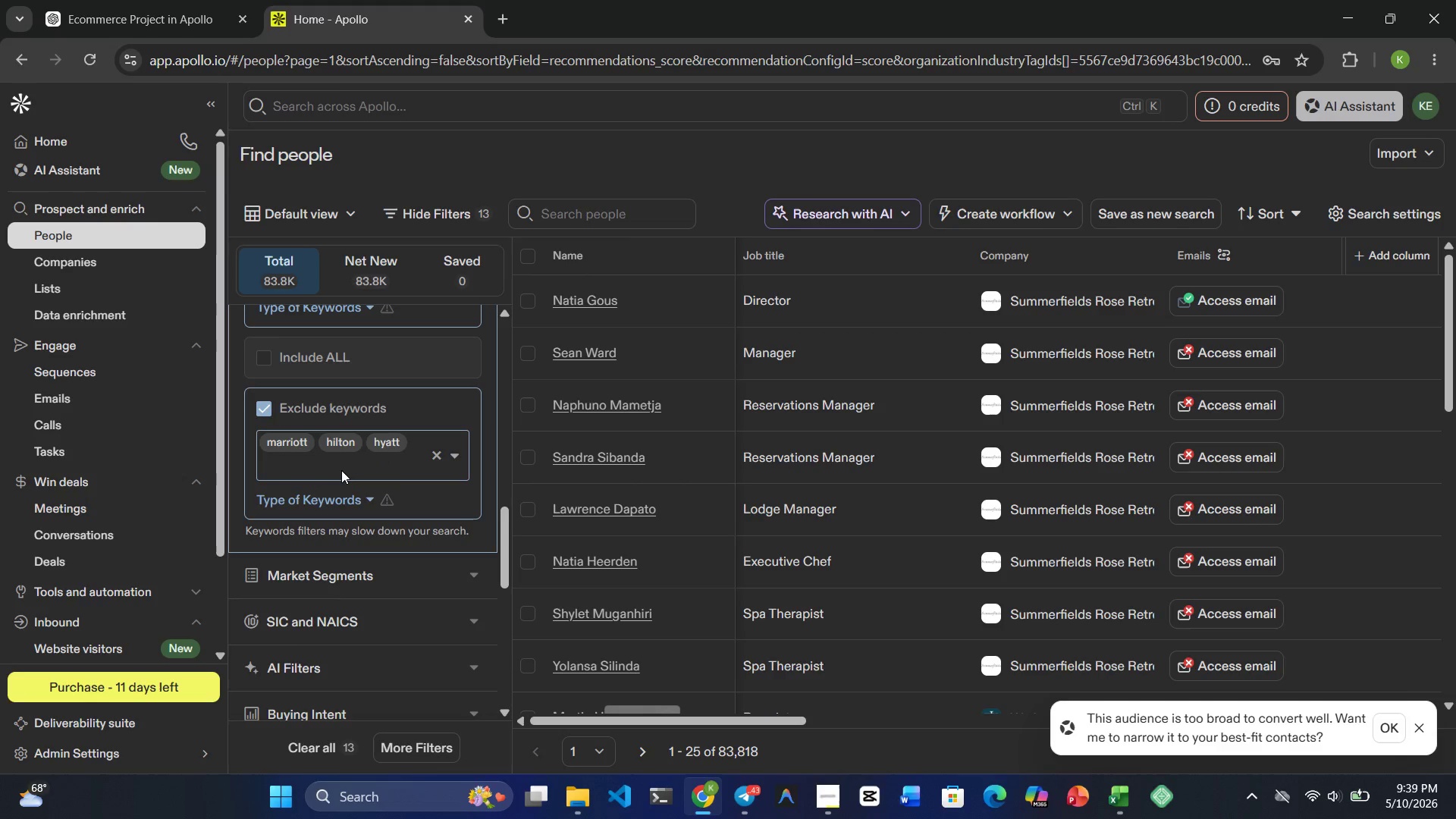 
type(holiay inn)
 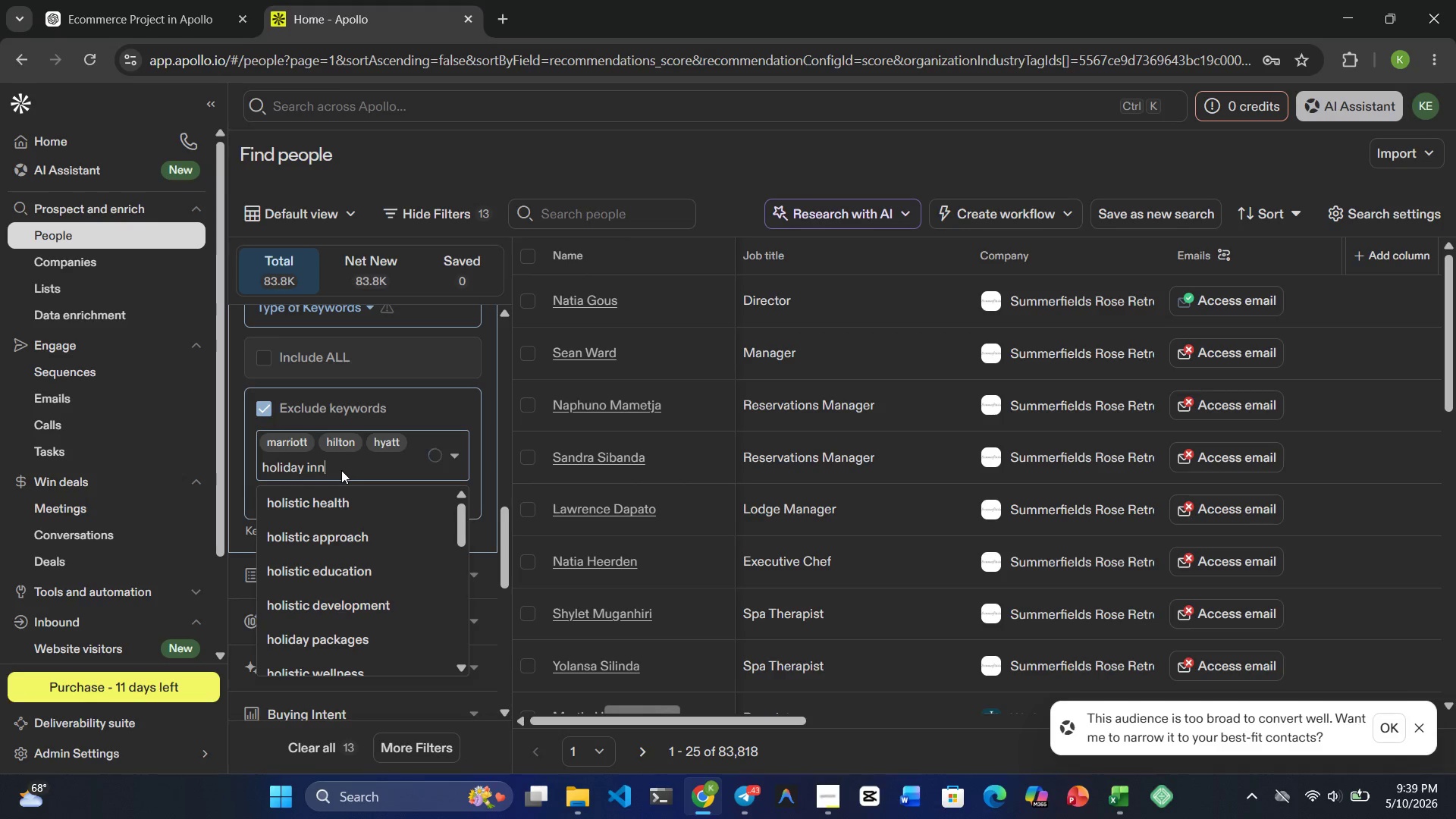 
hold_key(key=D, duration=0.31)
 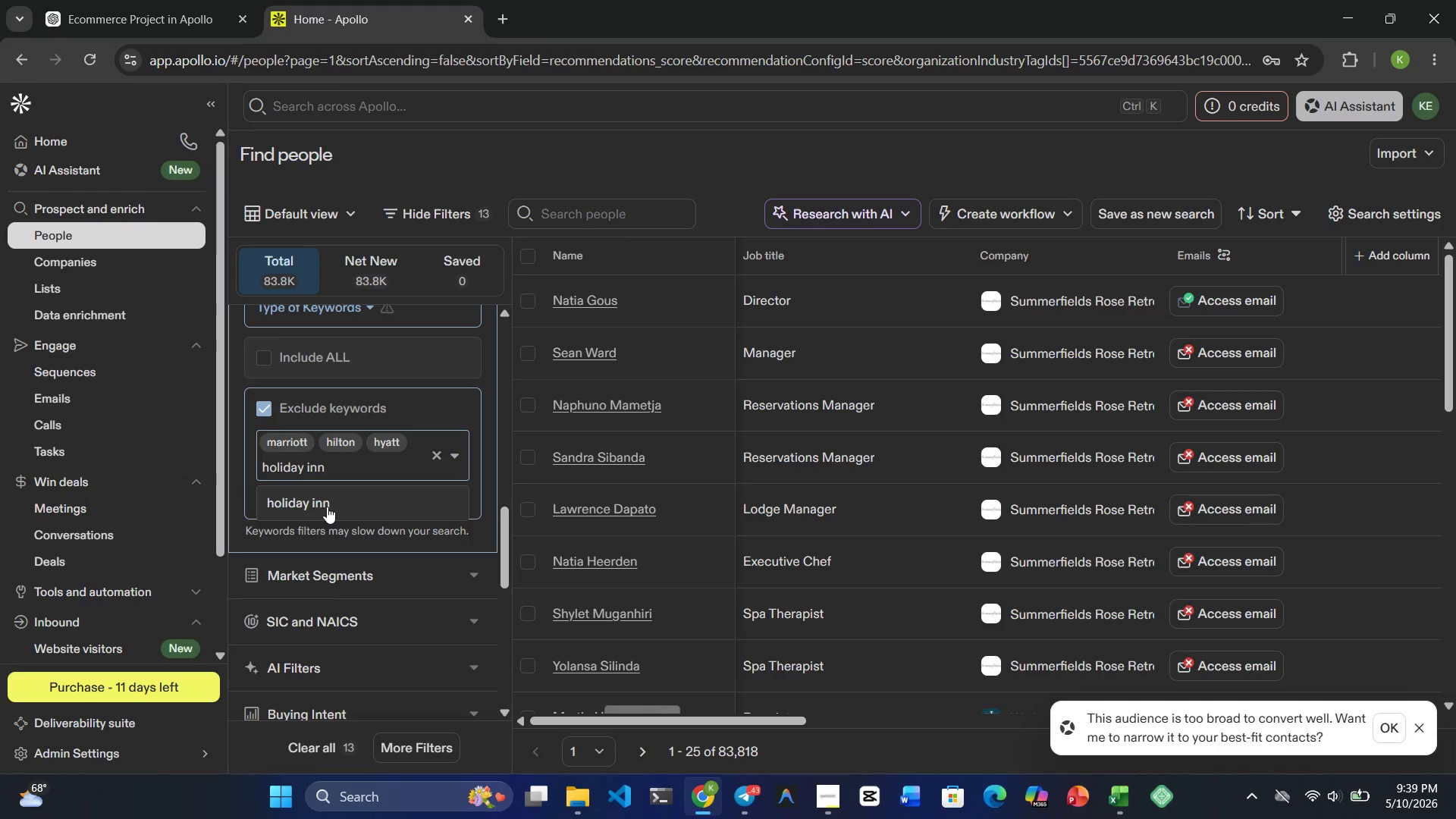 
wait(13.31)
 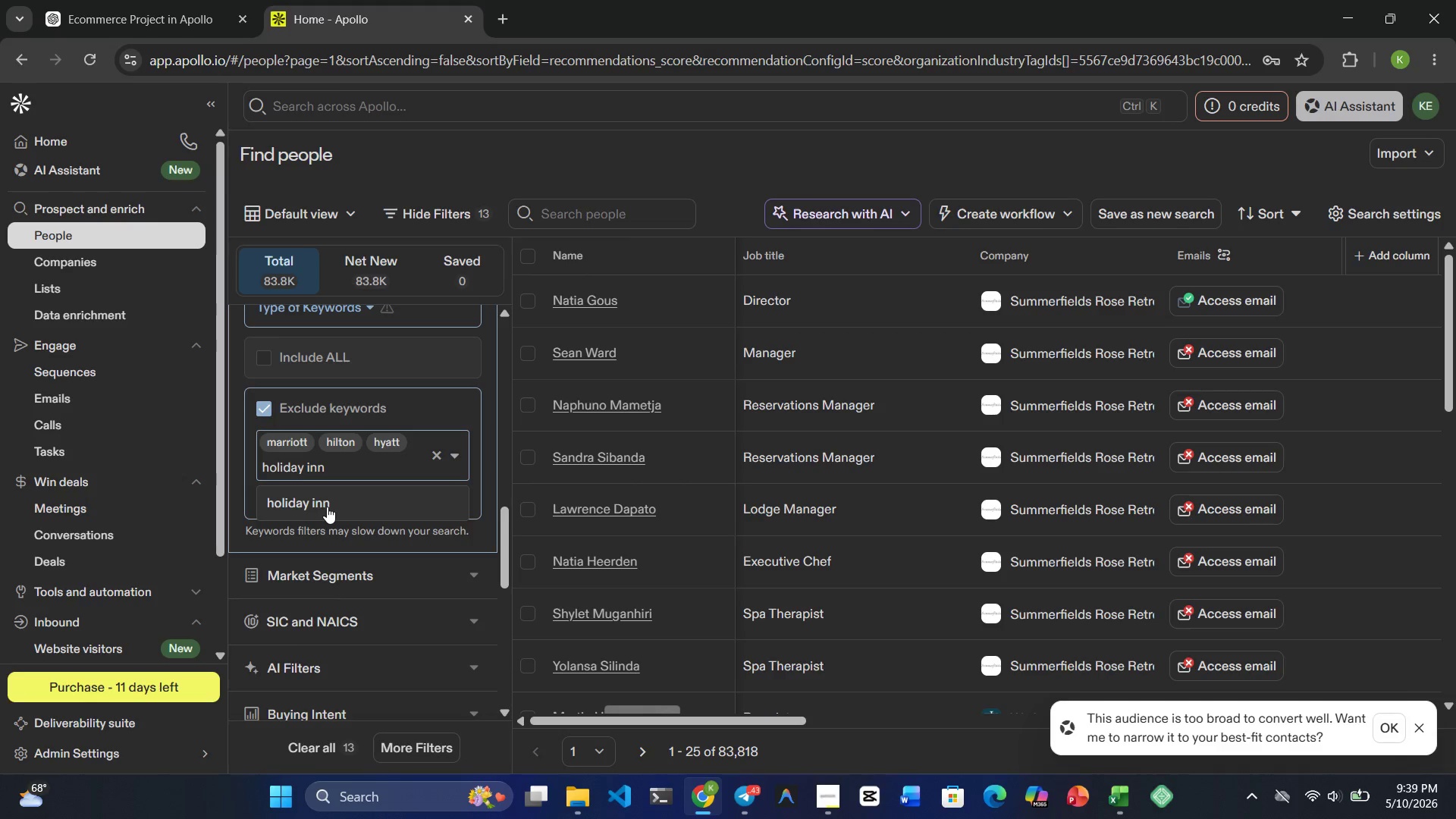 
key(Backspace)
 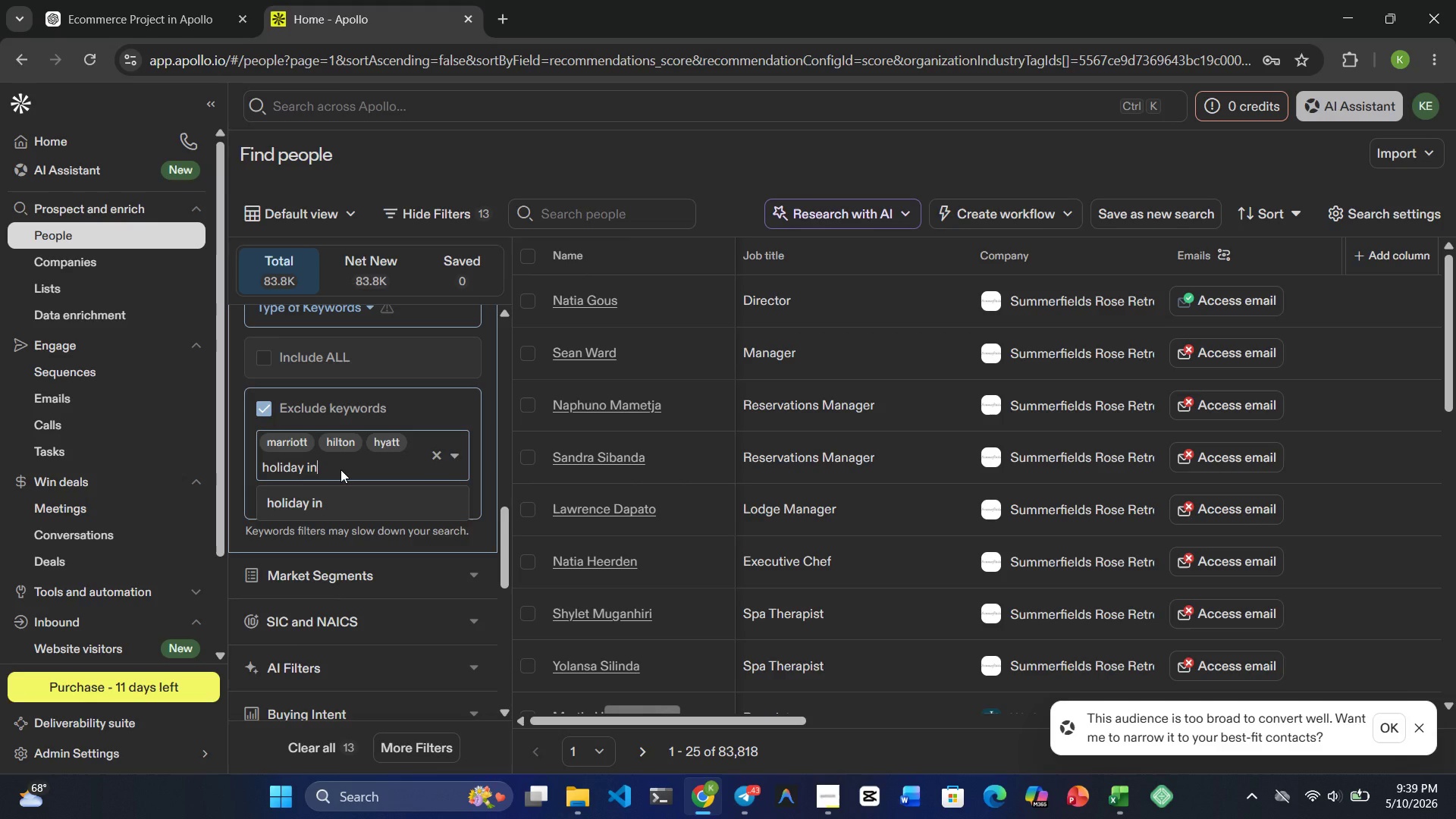 
key(N)
 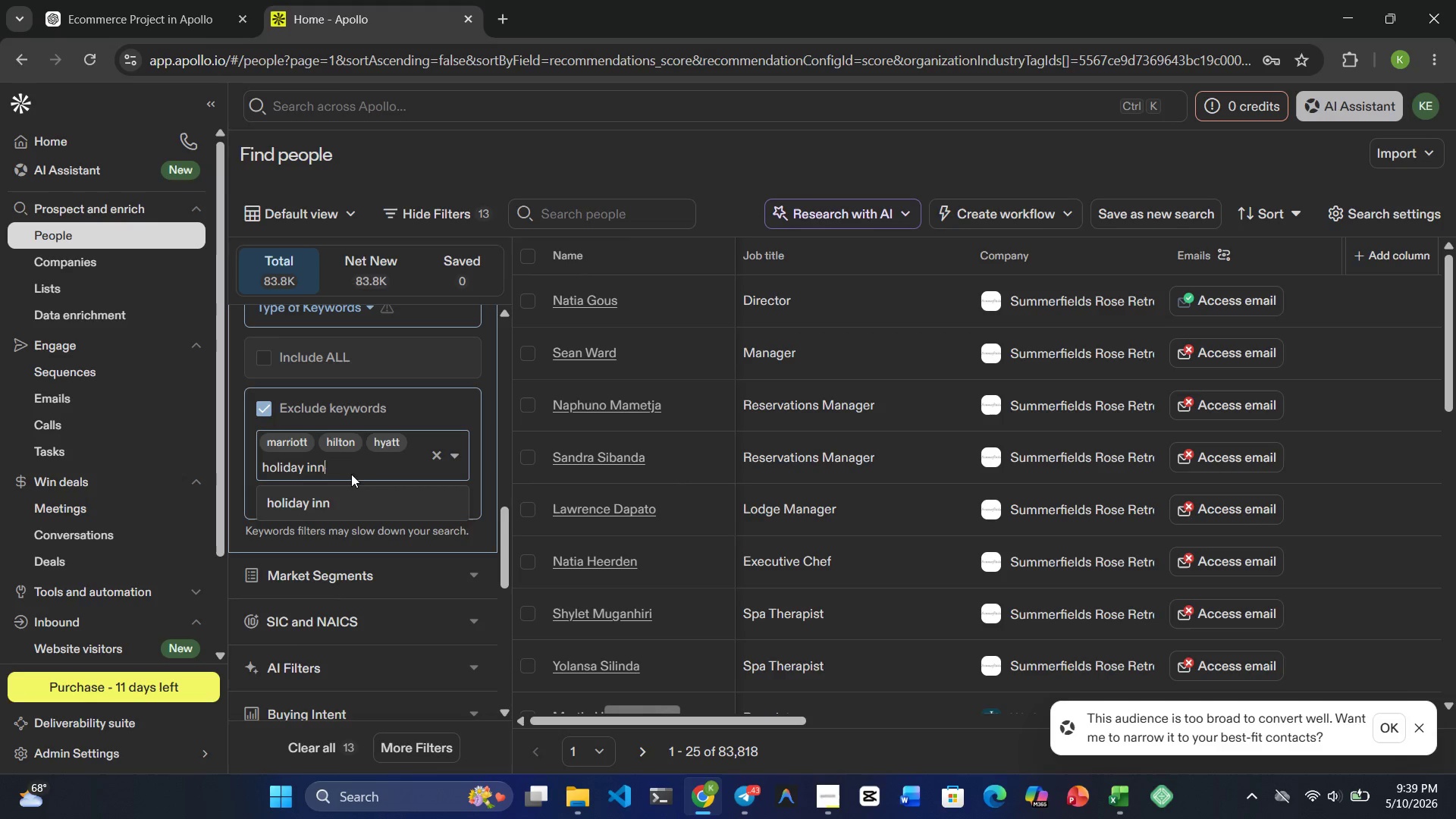 
key(Backspace)
 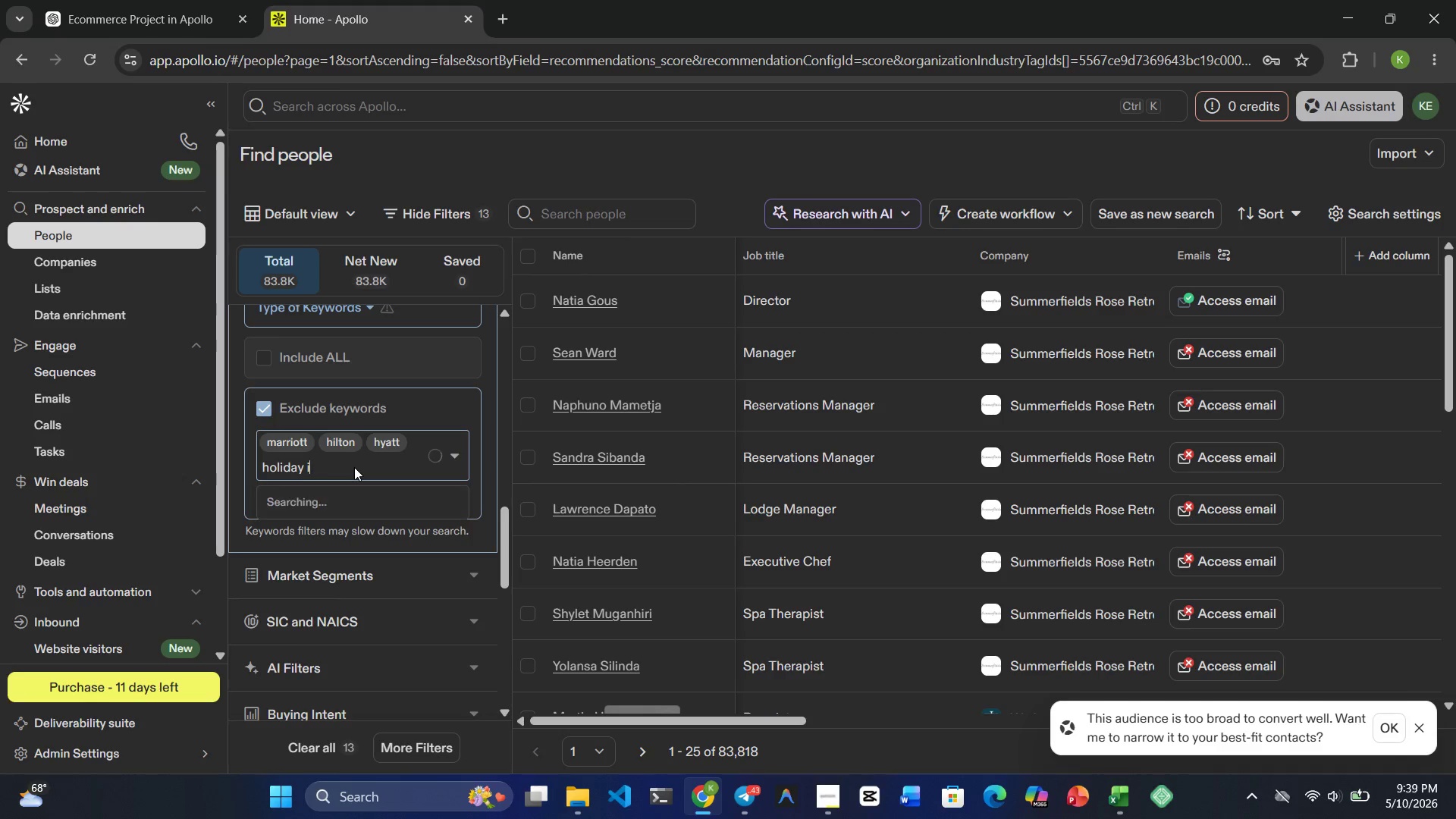 
key(Backspace)
 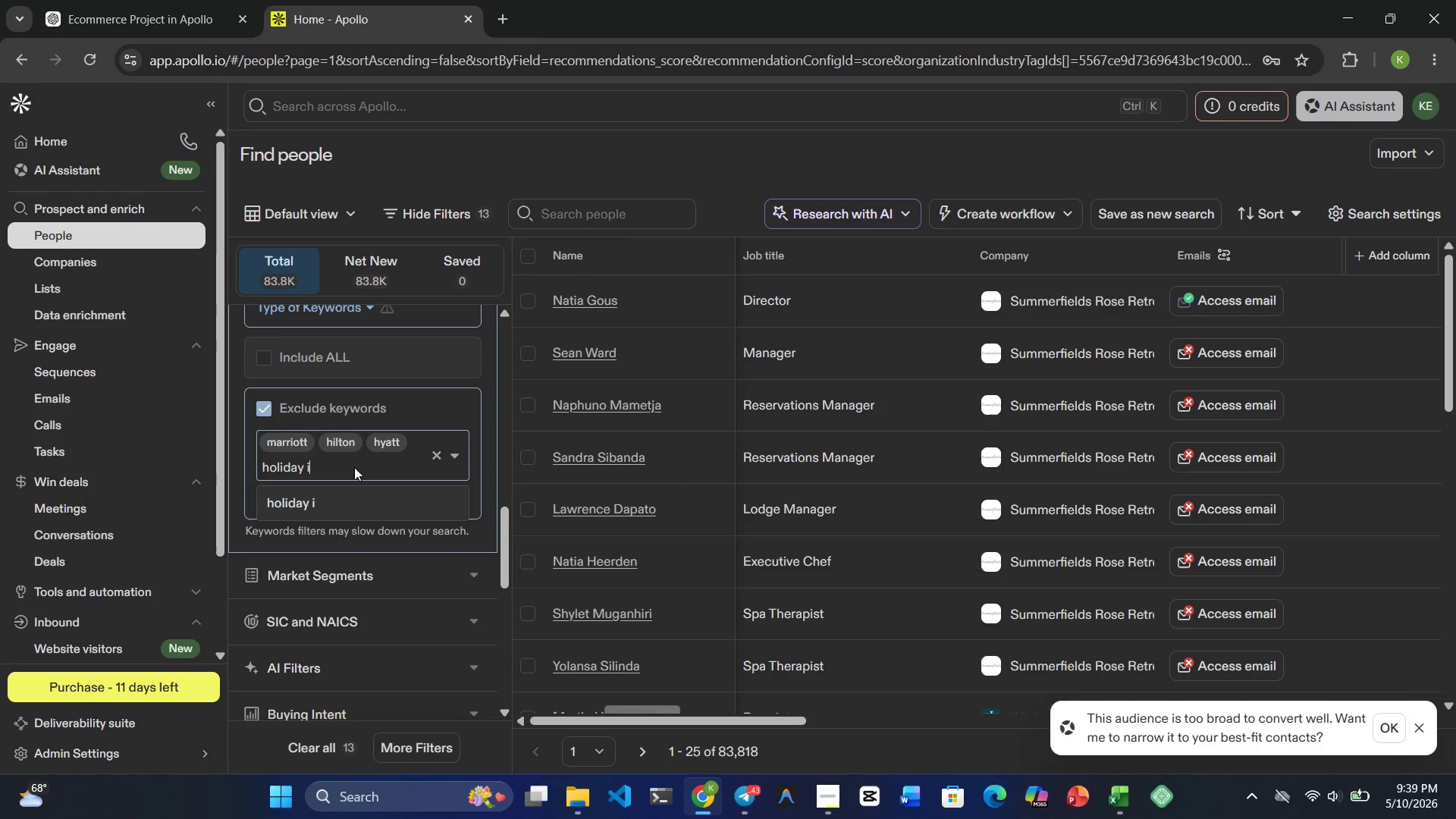 
key(Backspace)
 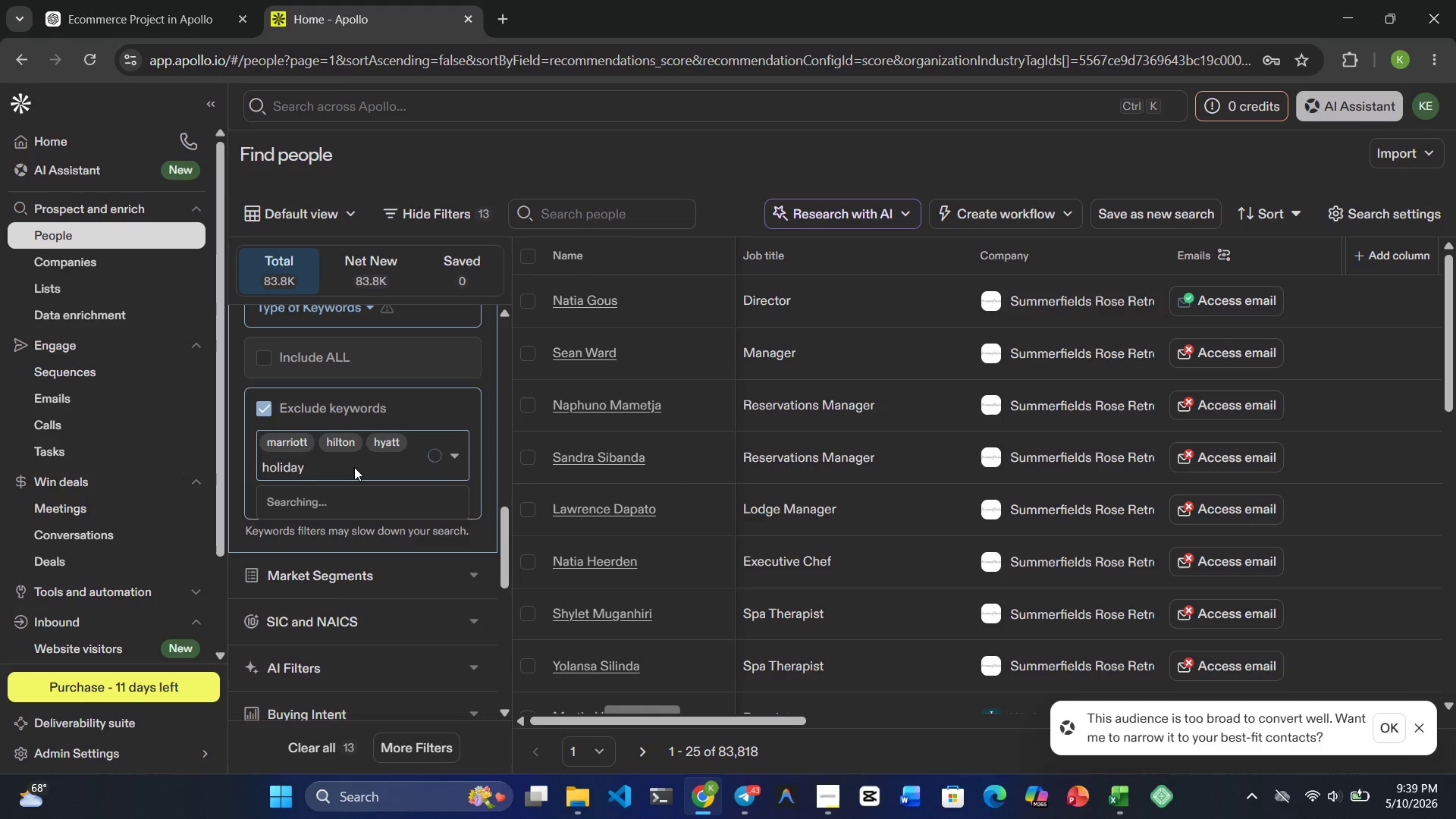 
key(Backspace)
 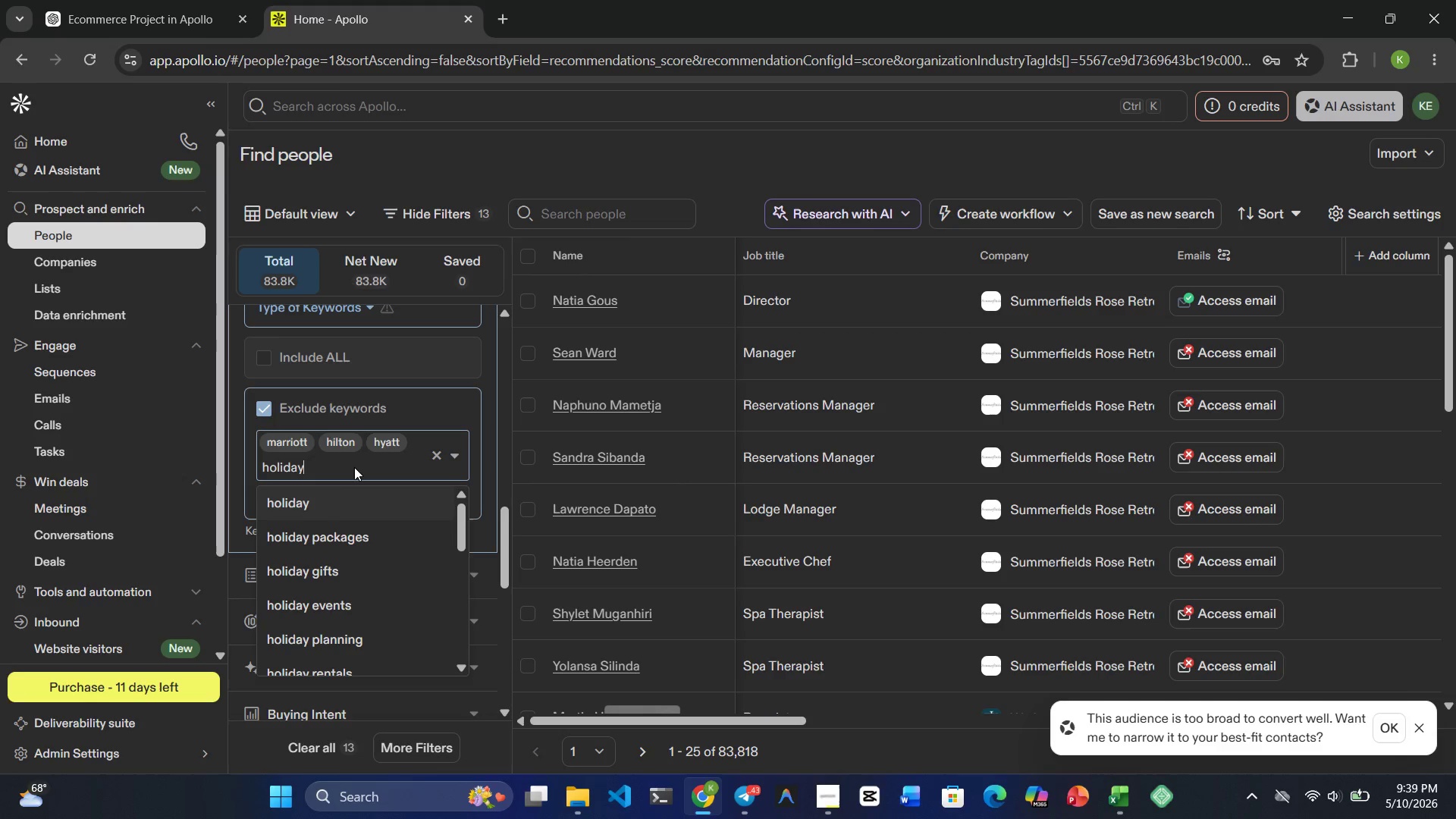 
wait(9.27)
 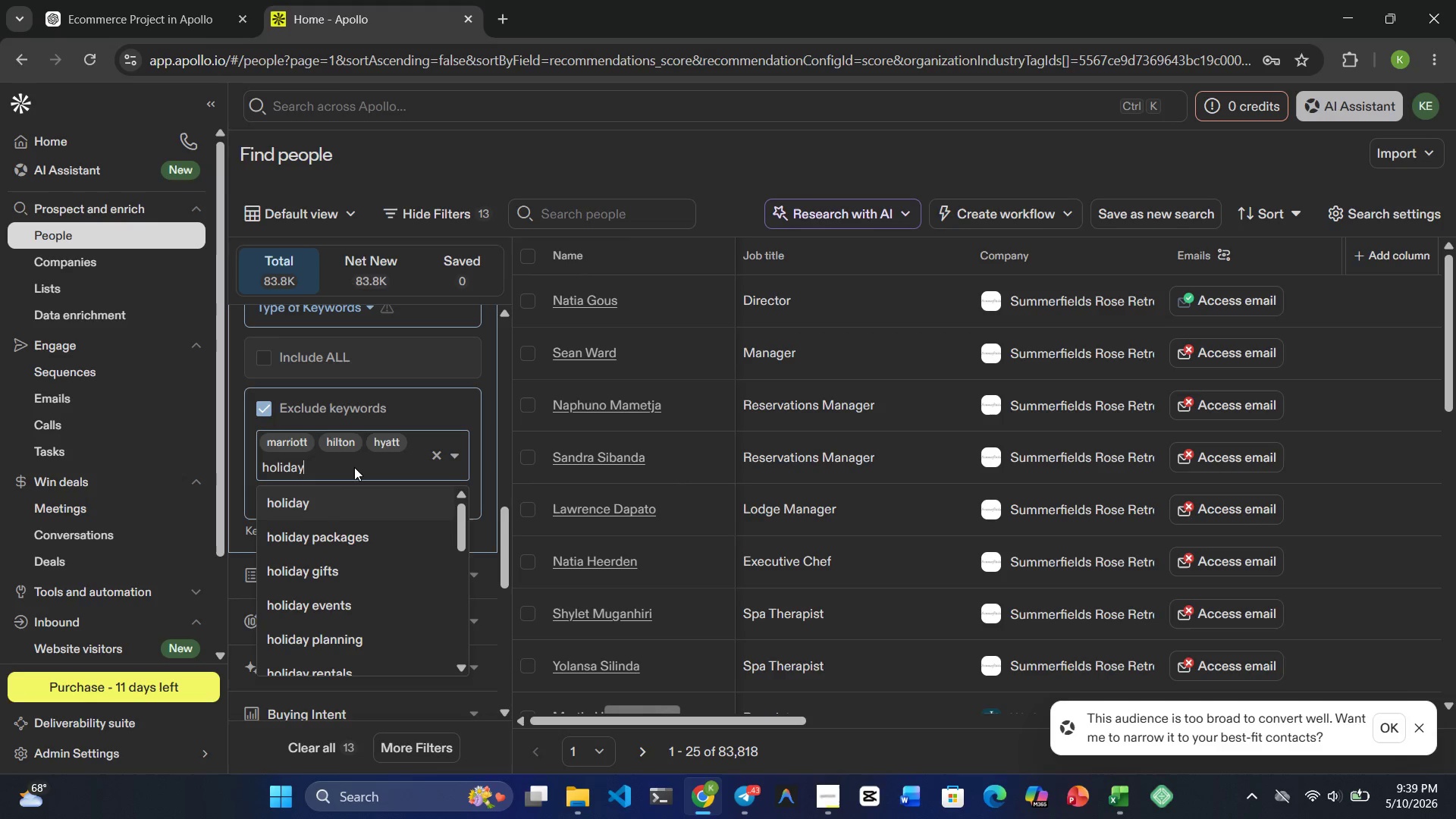 
key(Backspace)
key(Backspace)
key(Backspace)
key(Backspace)
key(Backspace)
key(Backspace)
key(Backspace)
type(best western)
 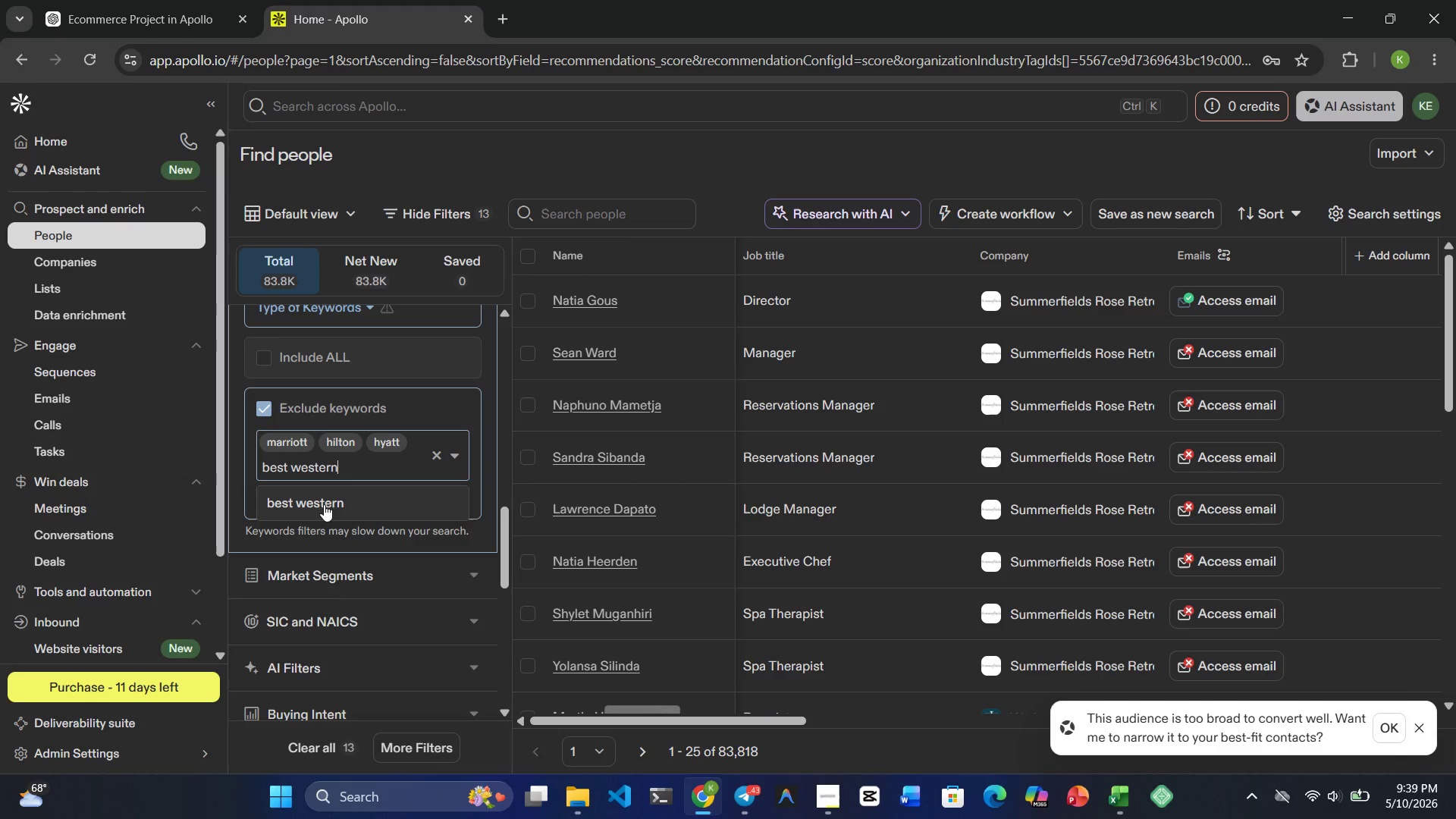 
left_click([322, 507])
 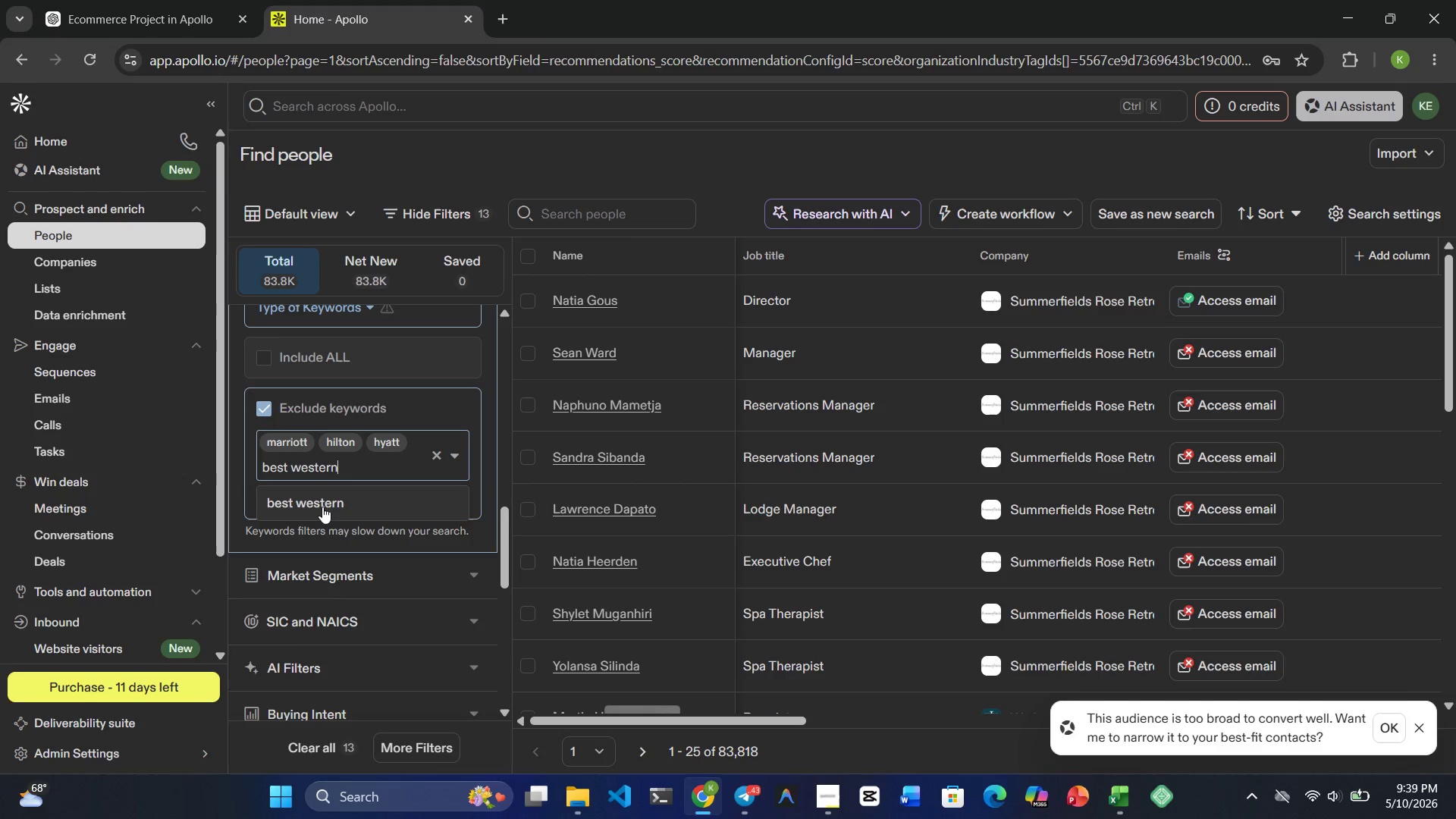 
left_click([322, 507])
 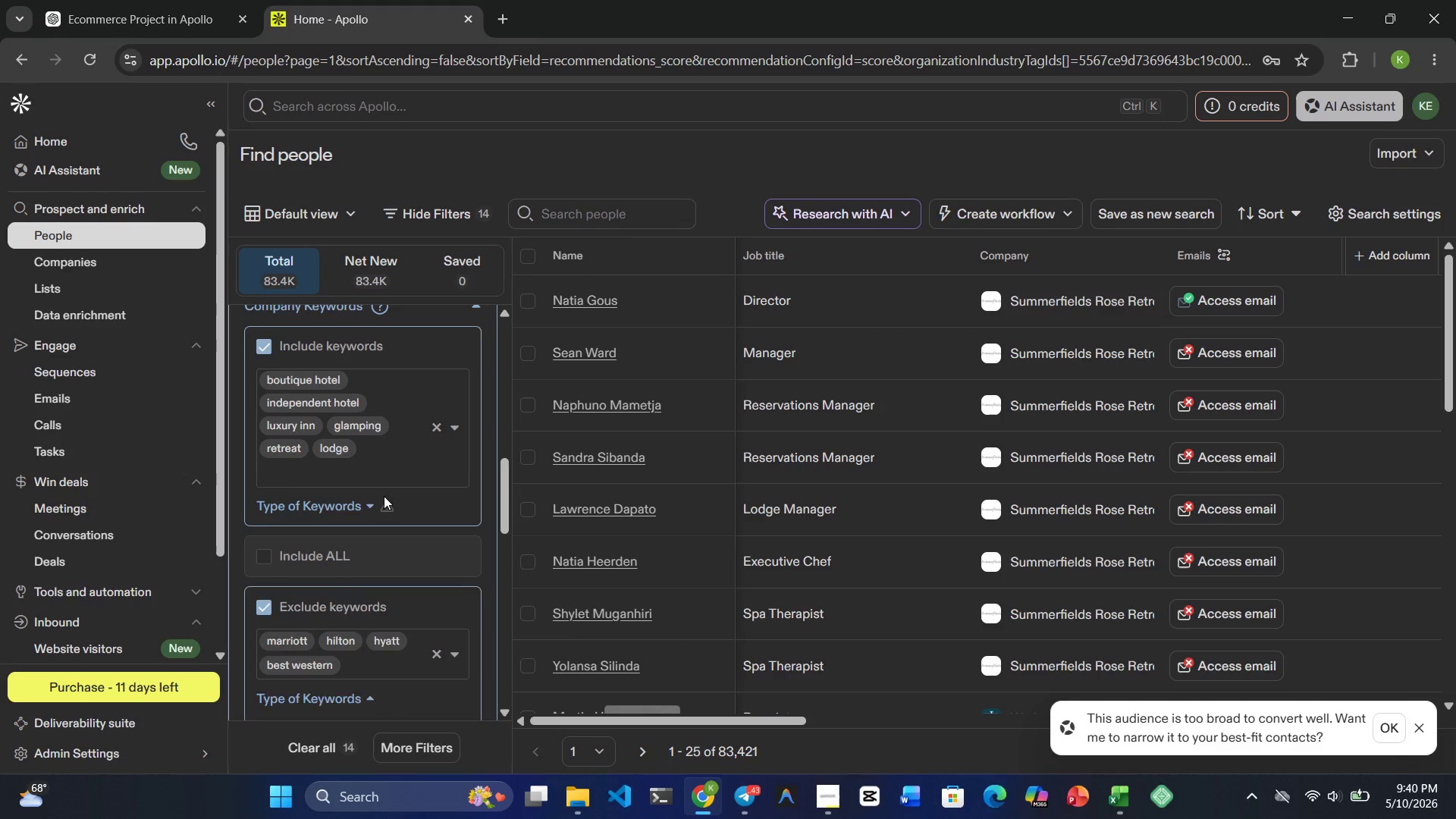 
wait(23.73)
 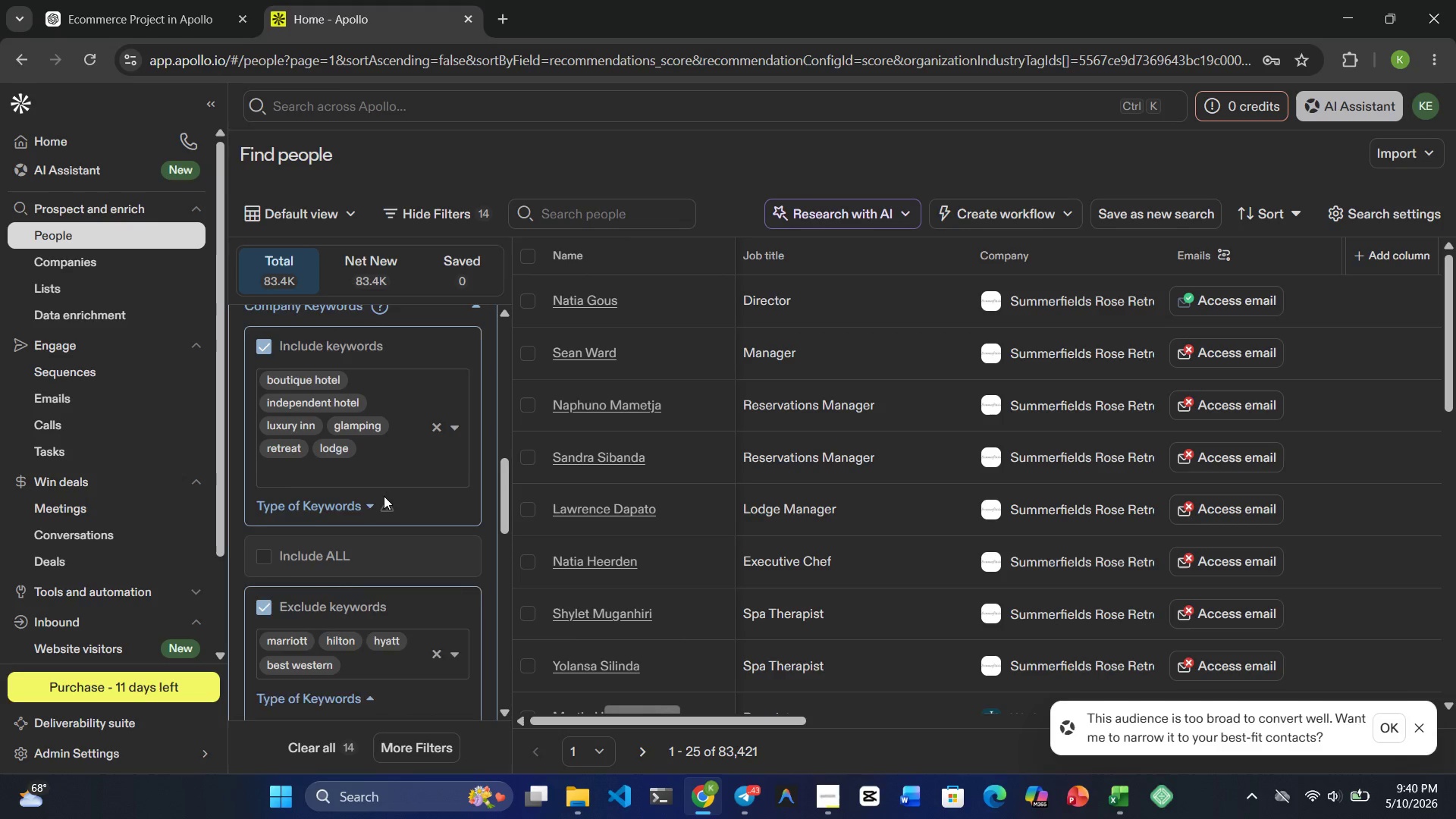 
left_click([457, 571])
 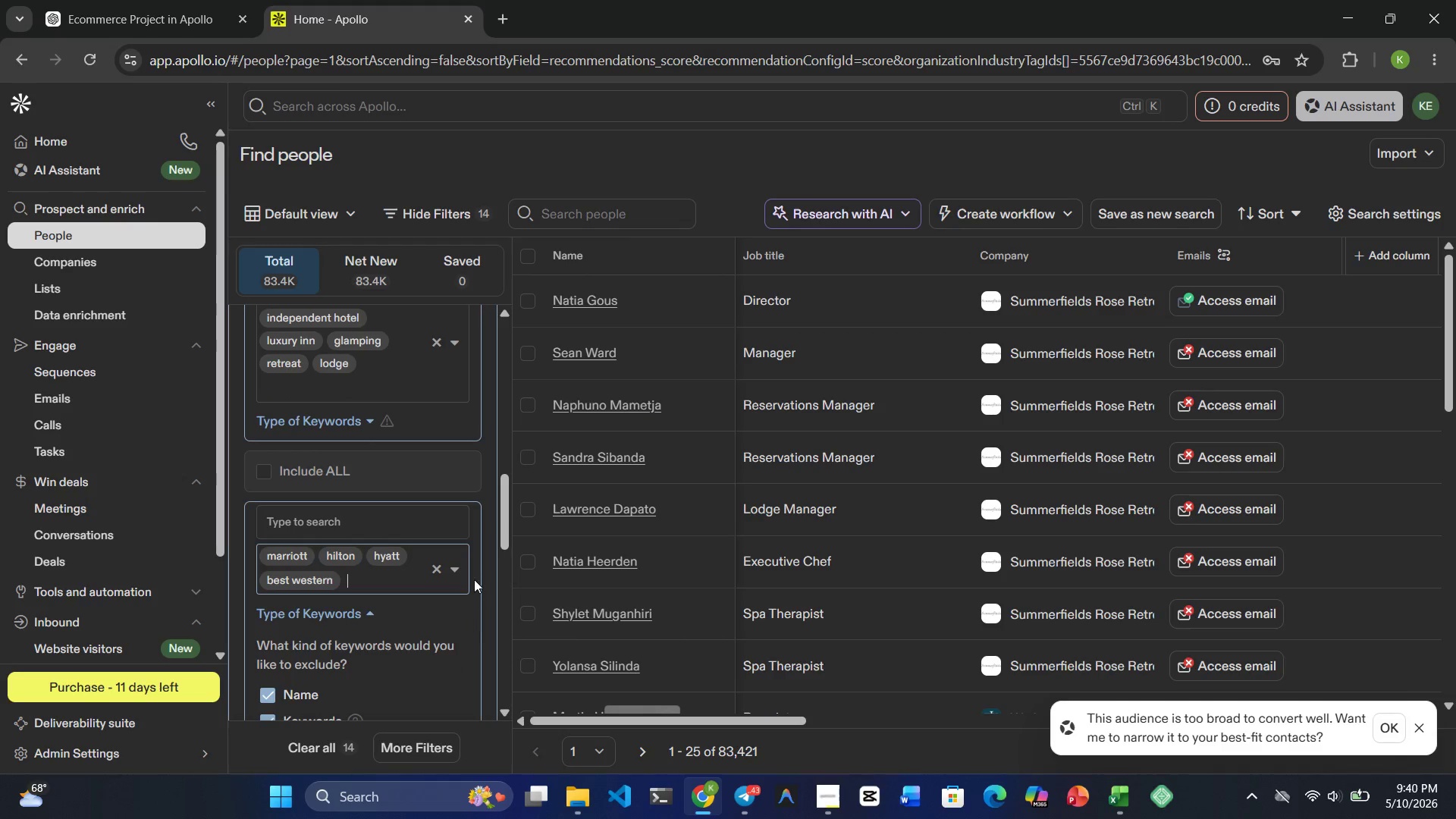 
left_click([453, 566])
 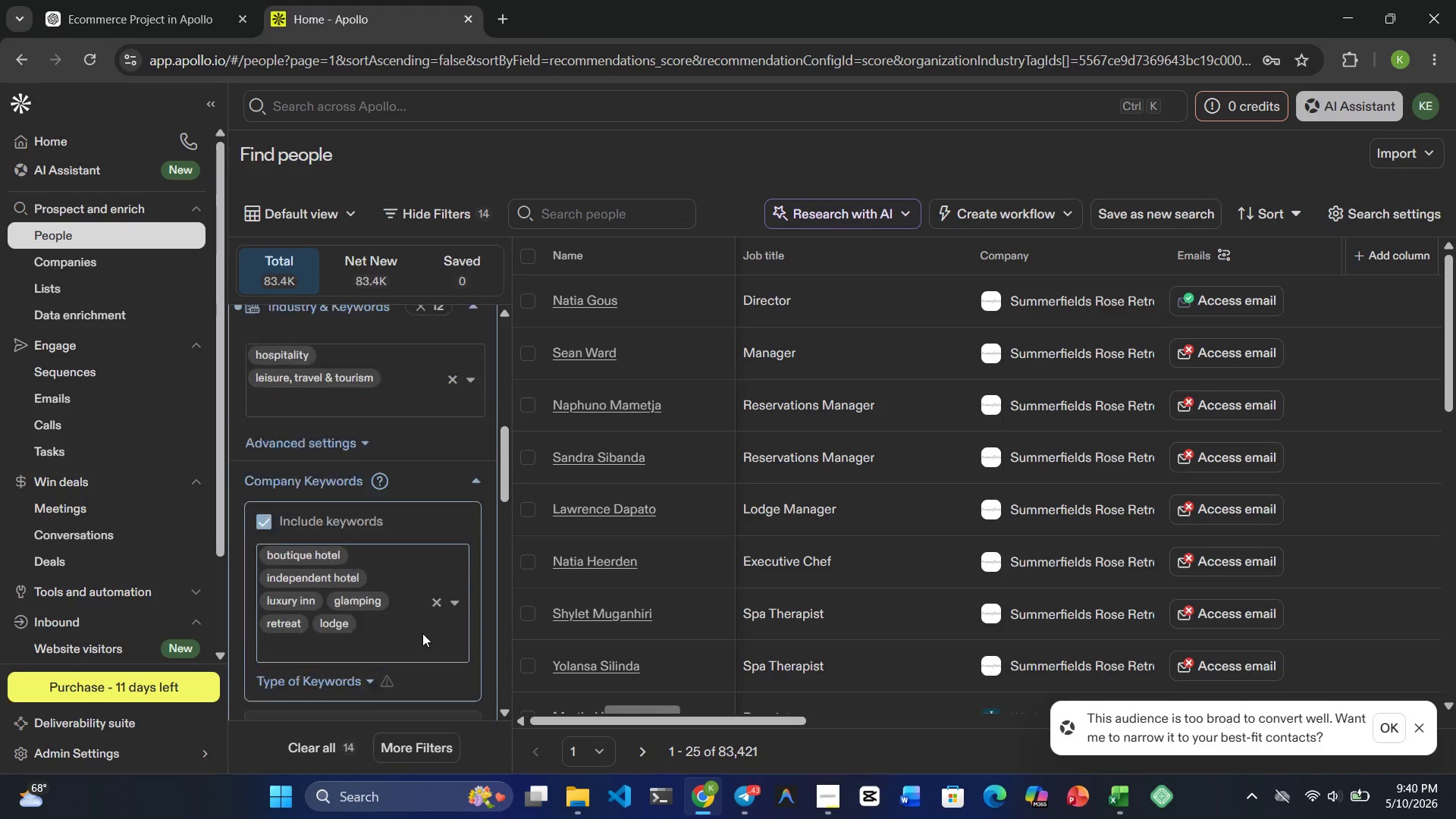 
left_click([472, 525])
 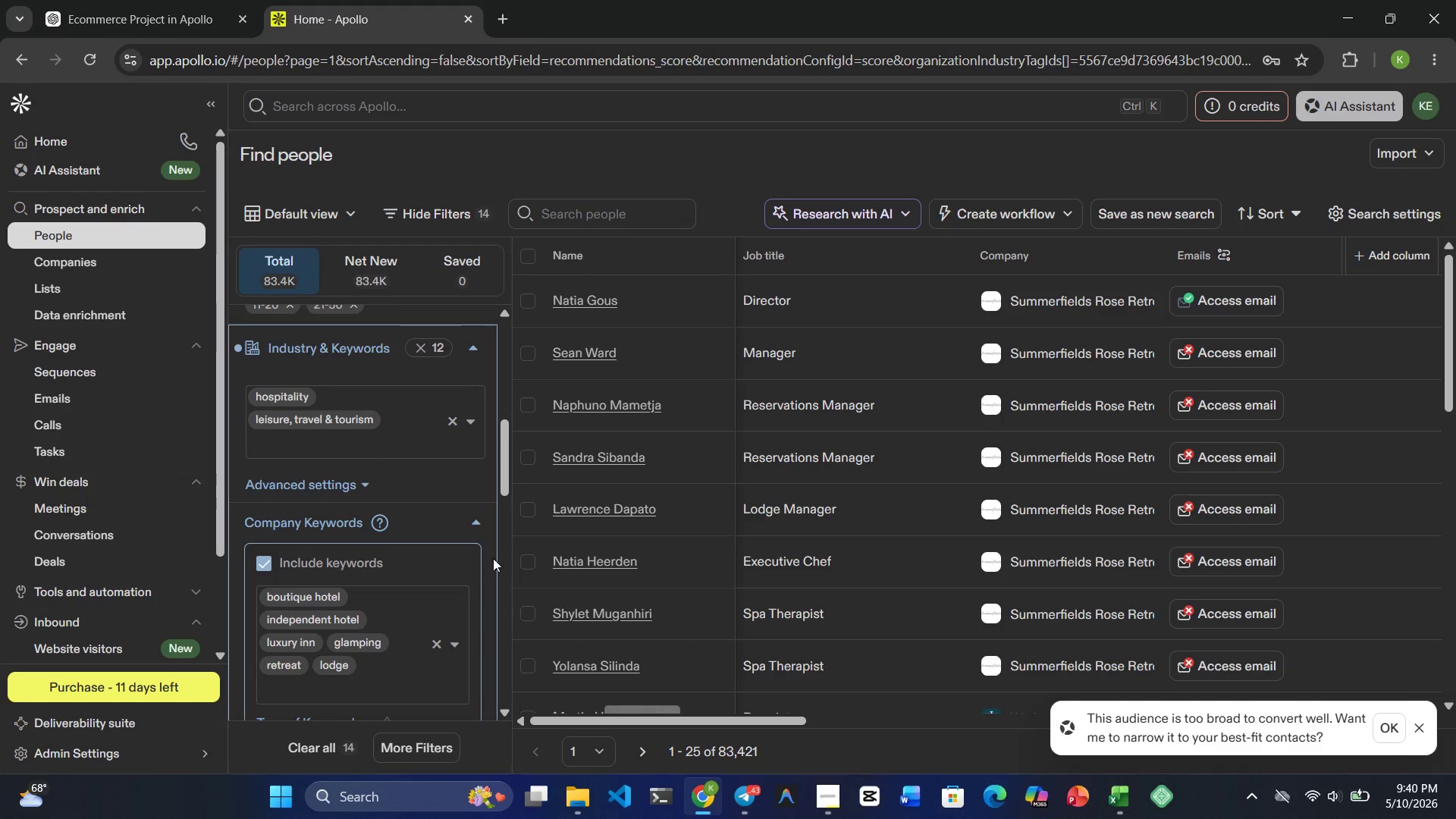 
left_click([477, 517])
 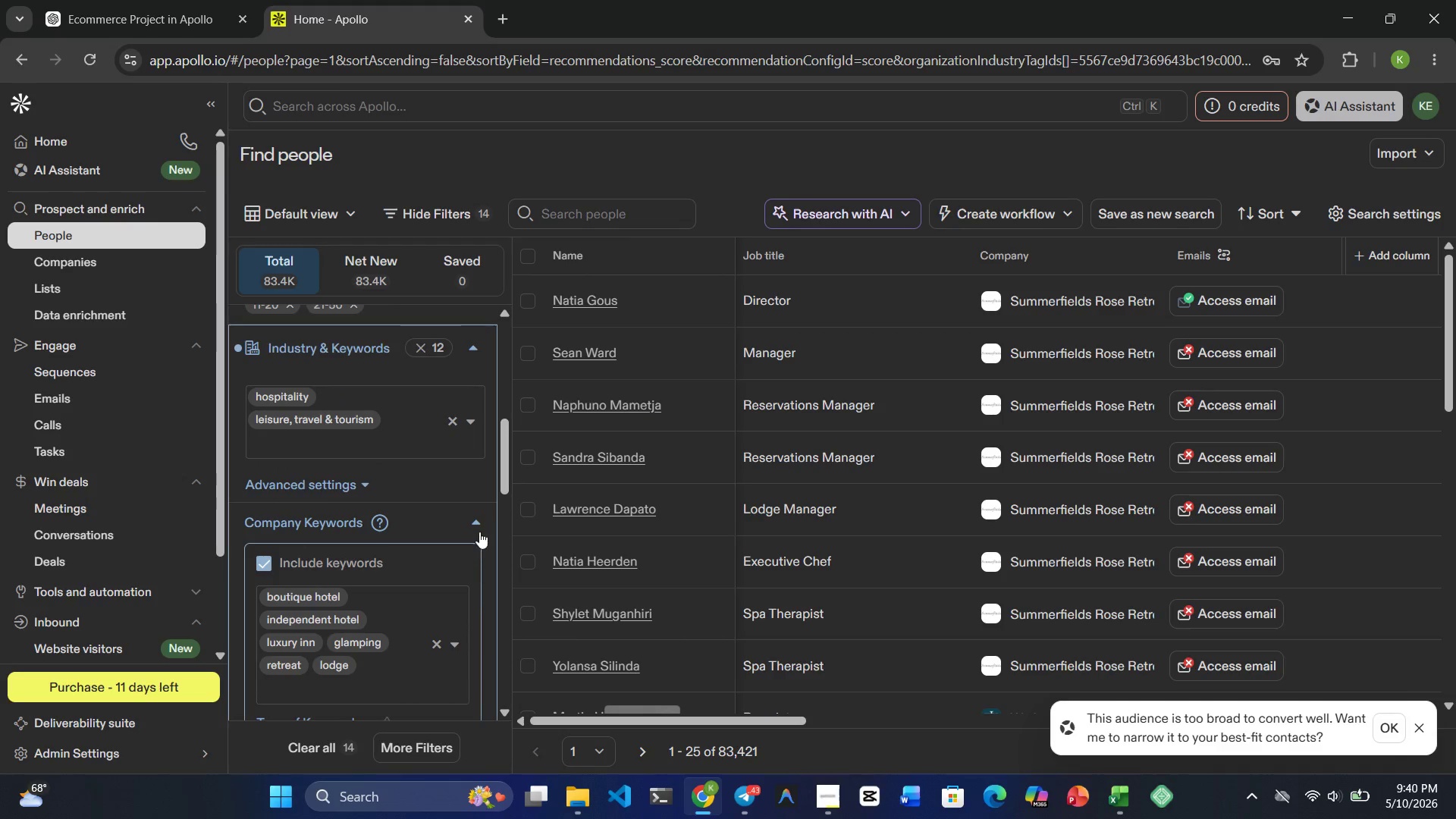 
left_click([466, 518])
 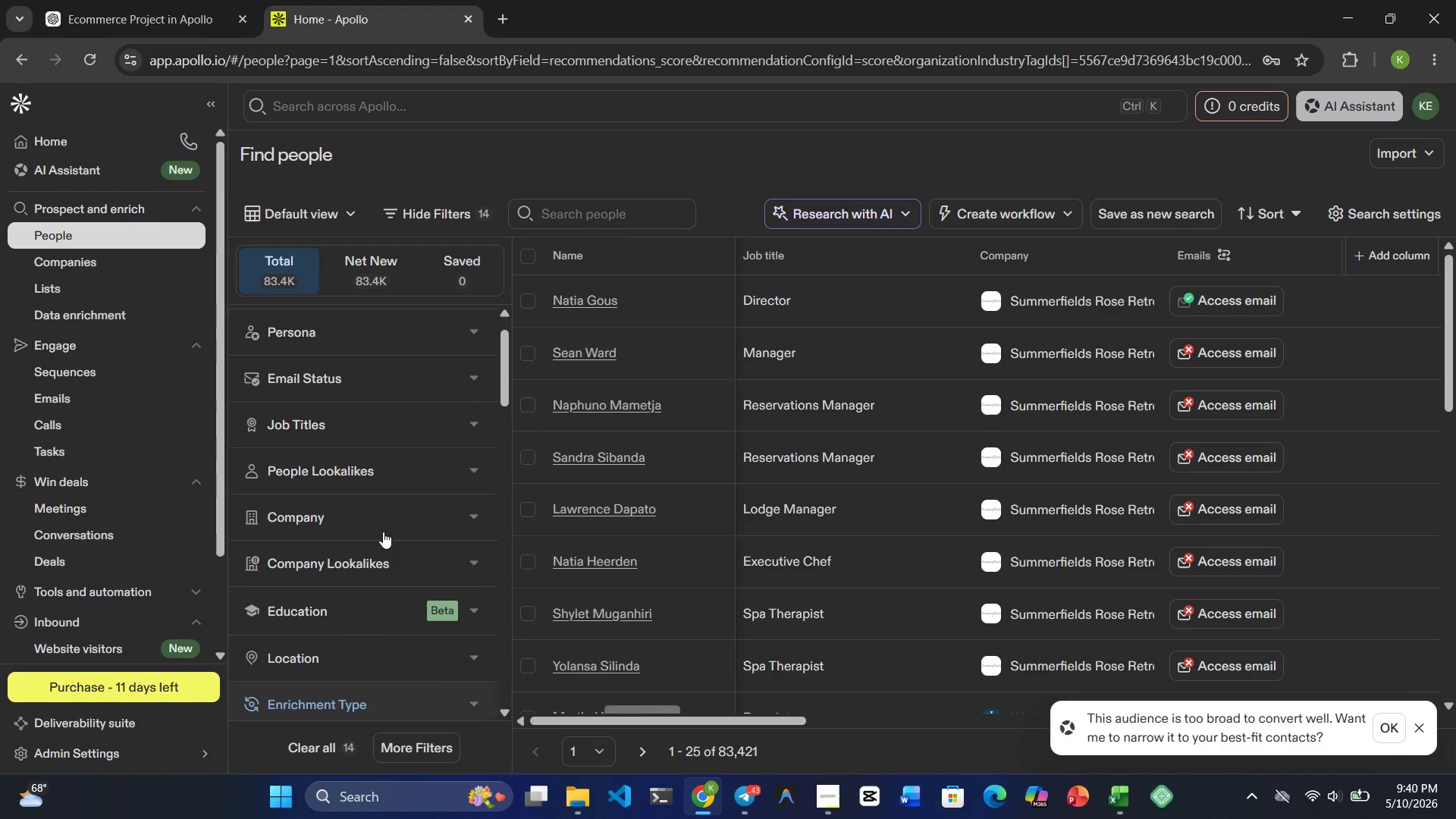 
wait(5.53)
 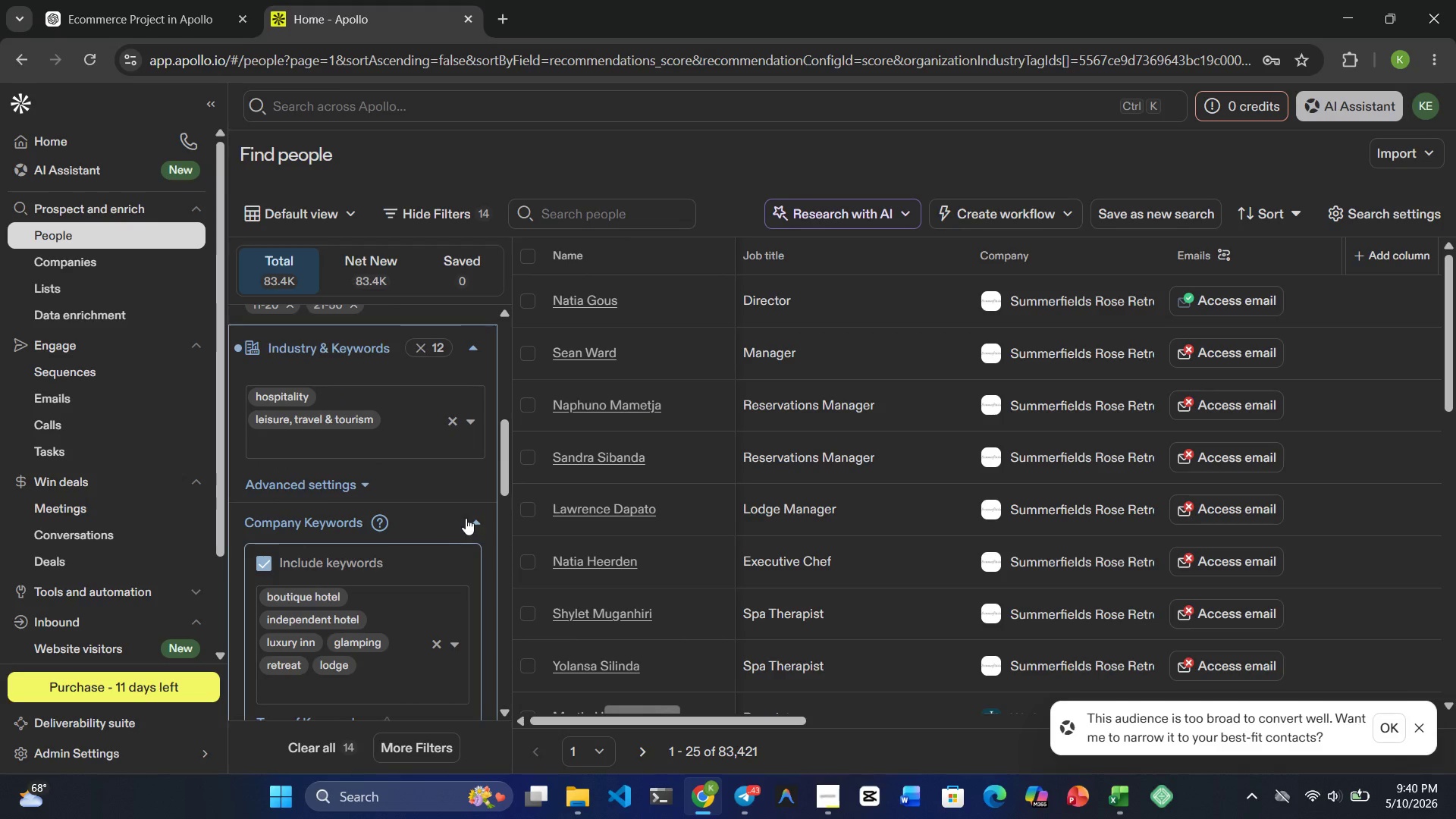 
left_click([400, 430])
 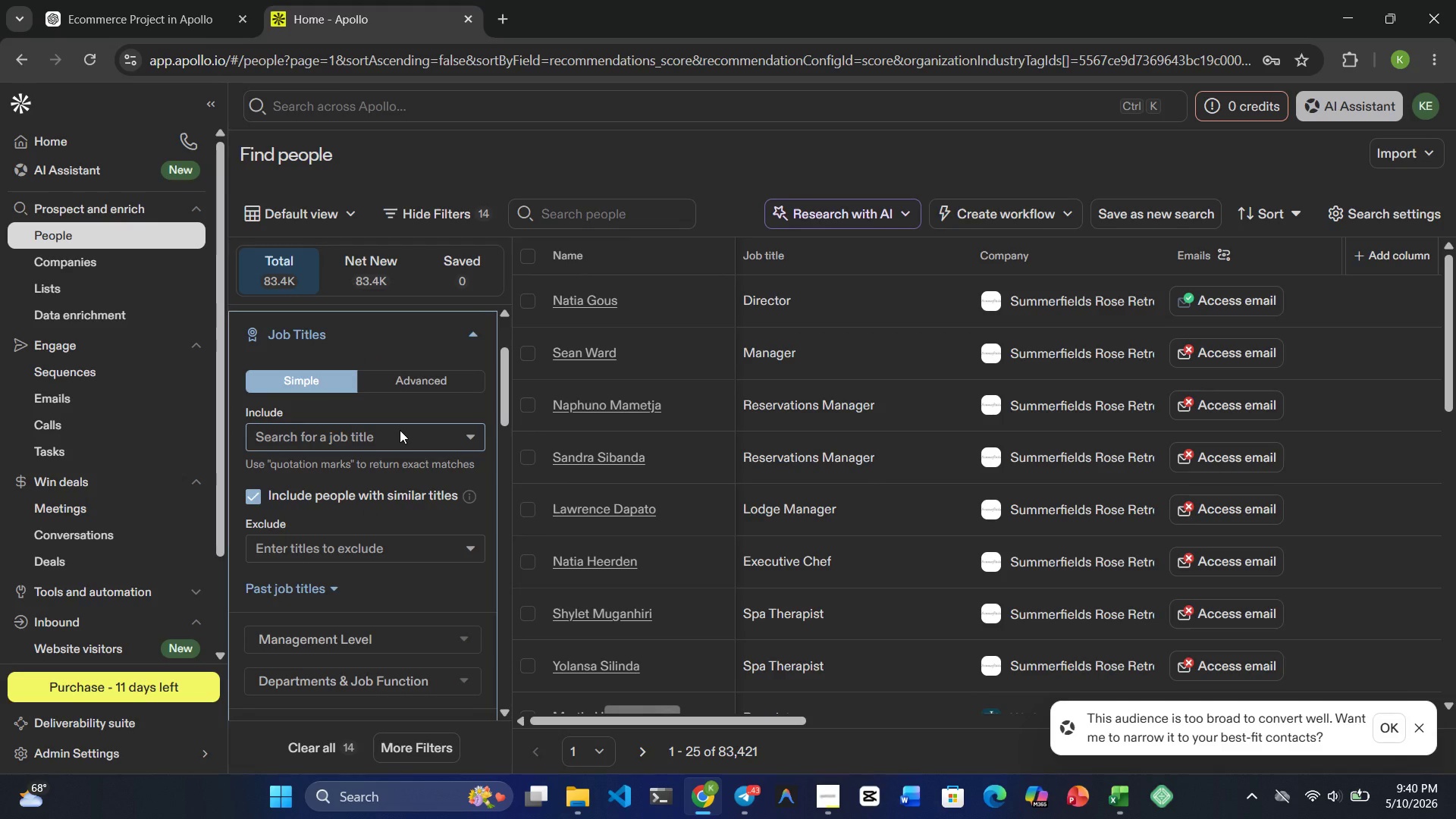 
left_click([348, 429])
 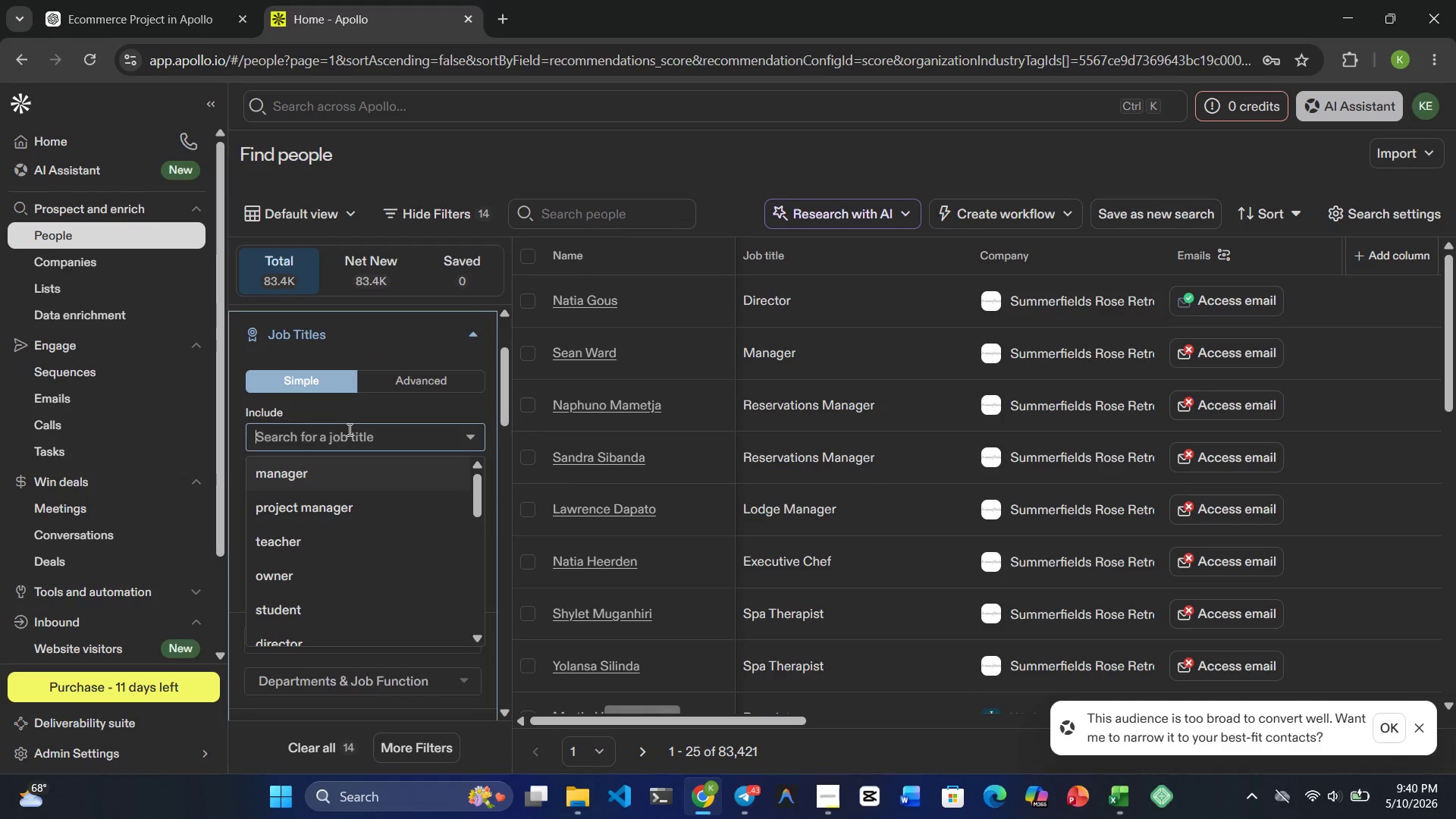 
type(owner)
 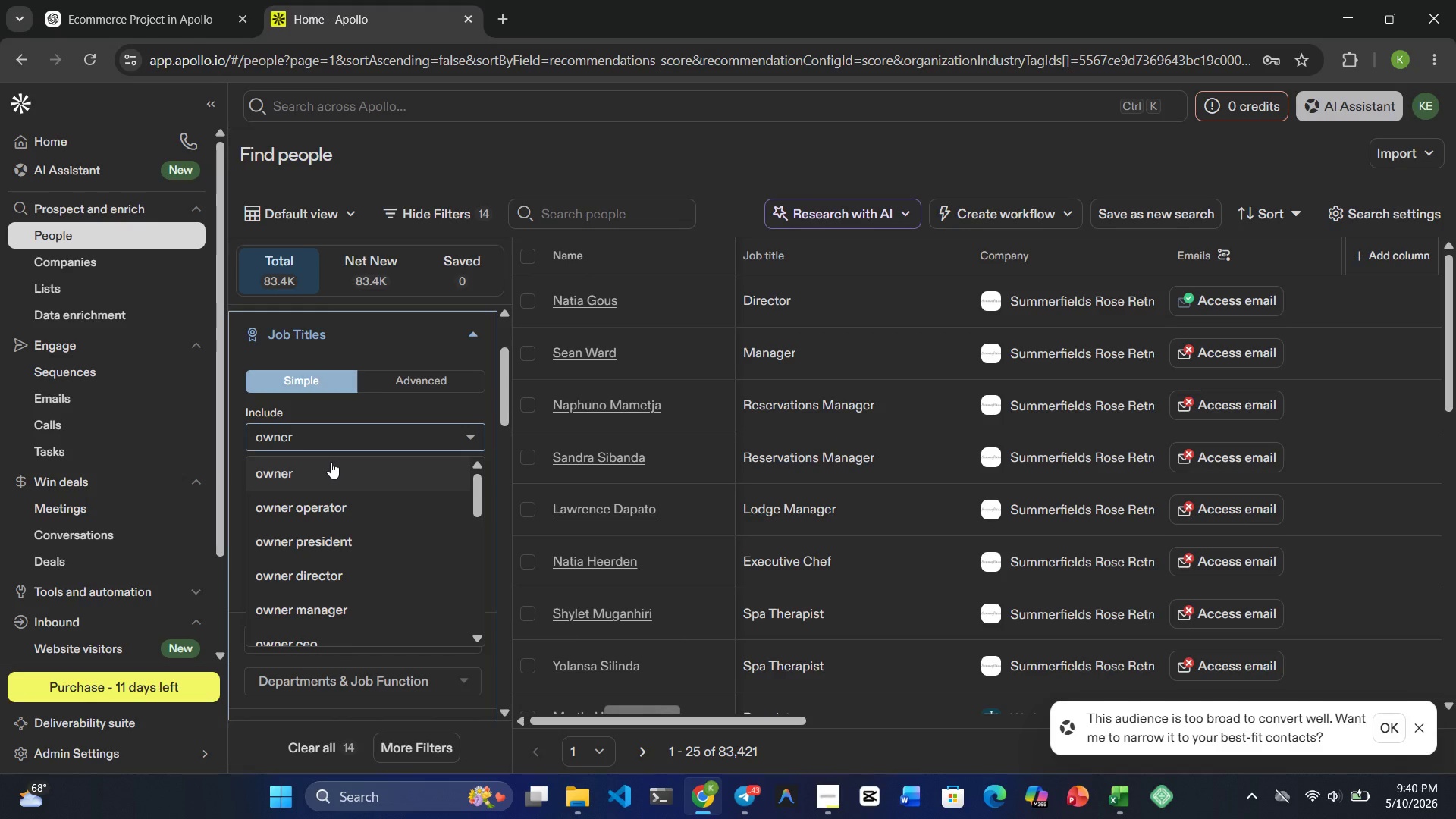 
left_click([319, 470])
 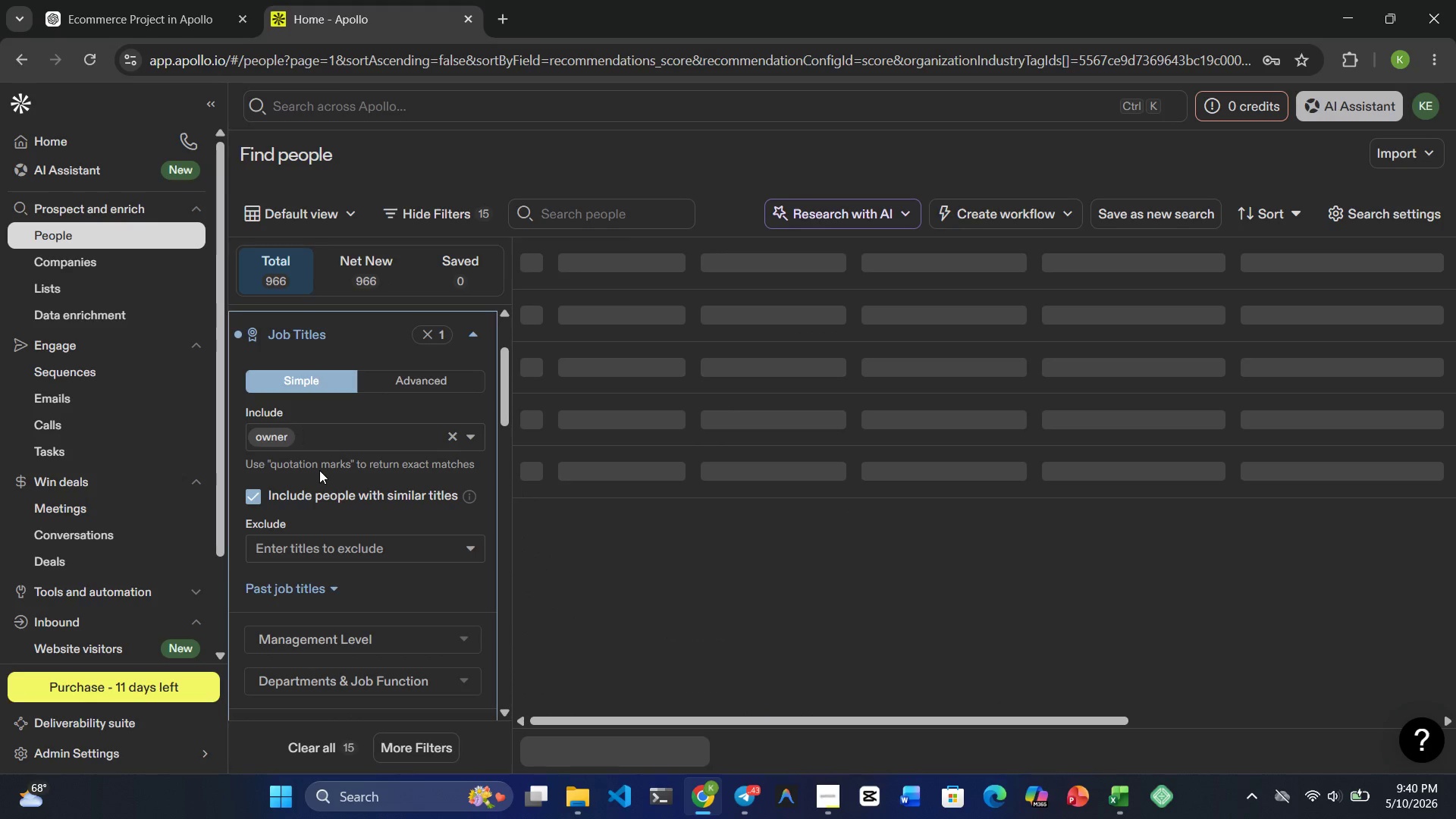 
type(general manager)
 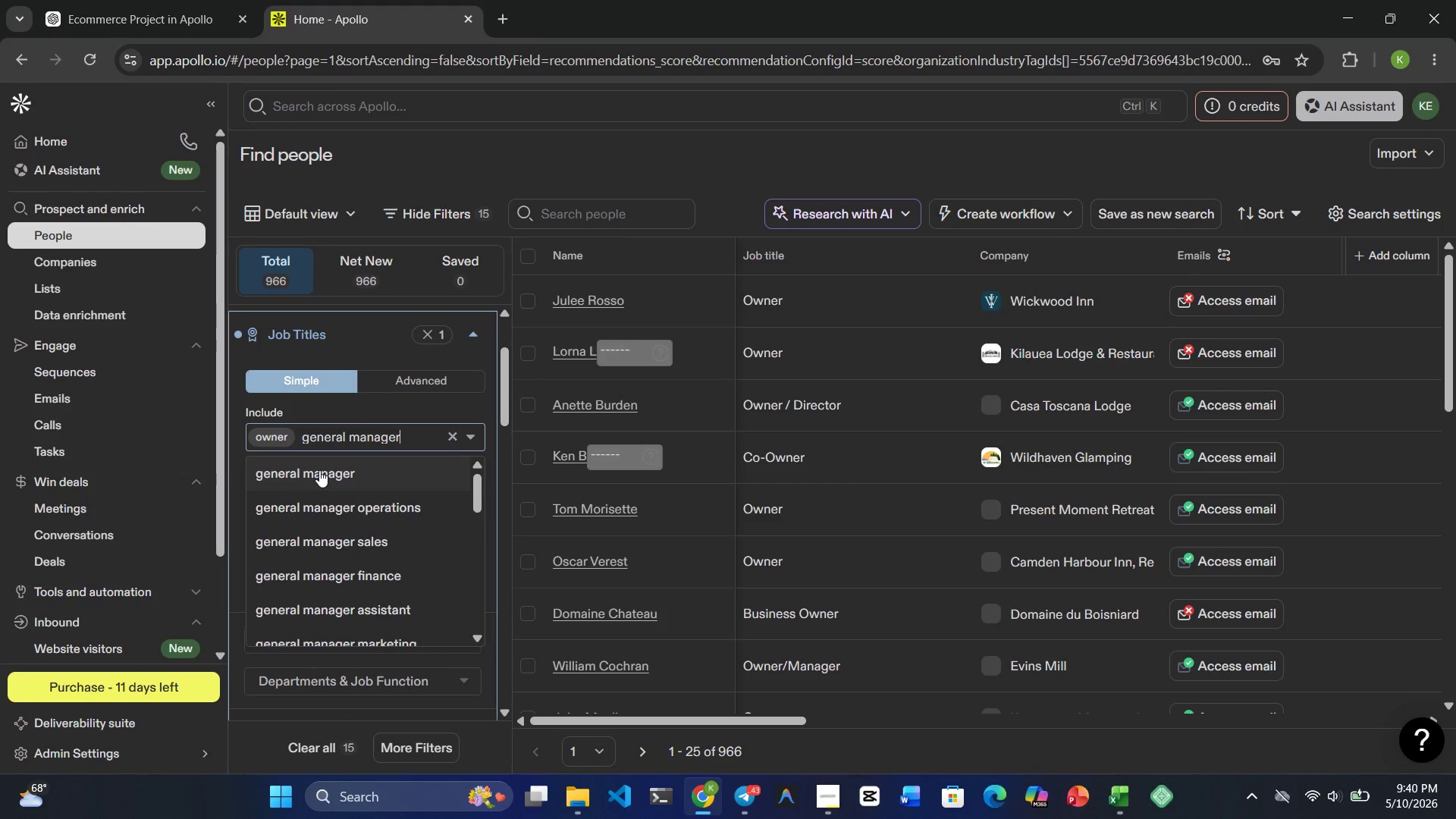 
left_click([319, 470])
 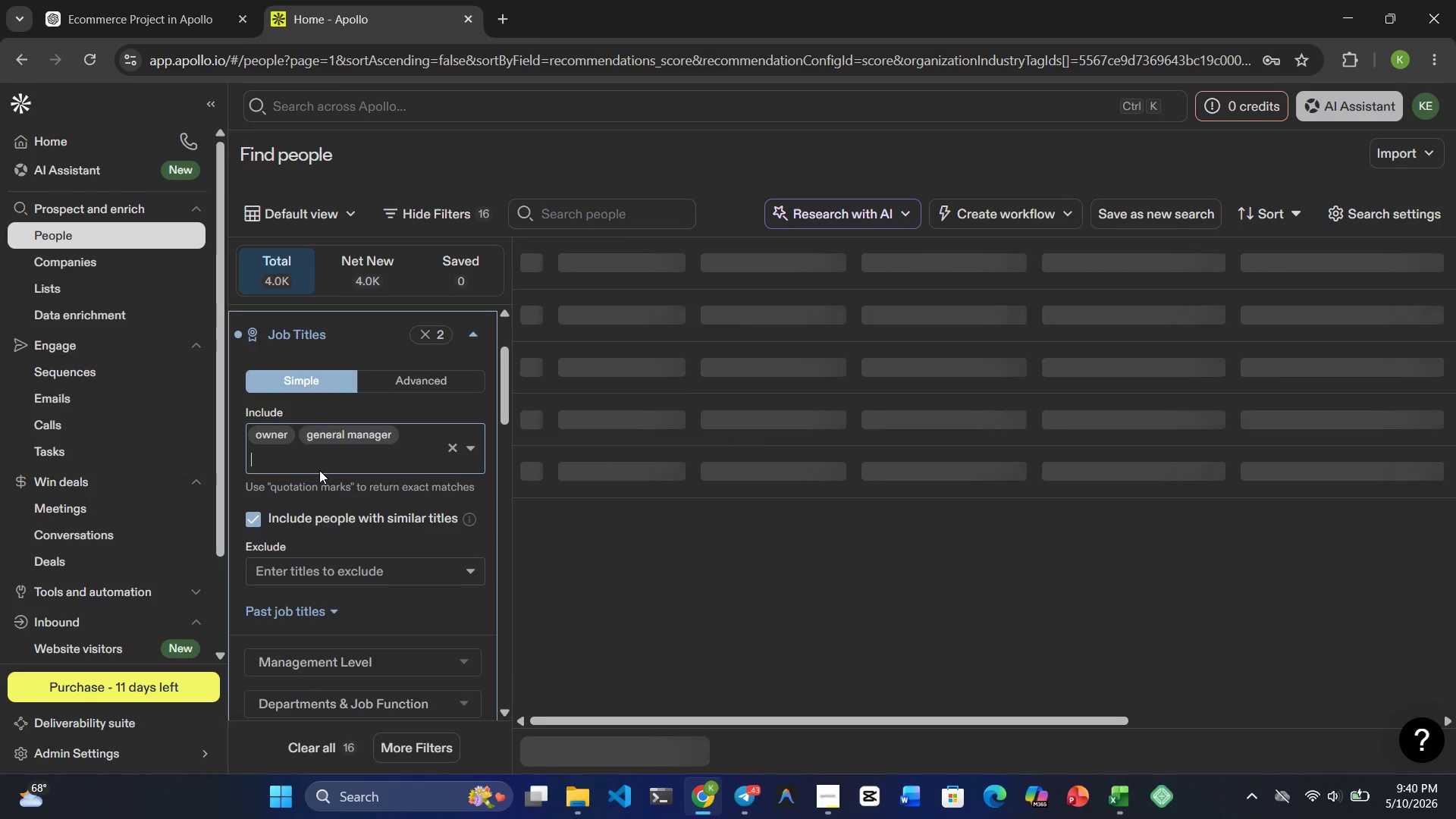 
type(managing director)
 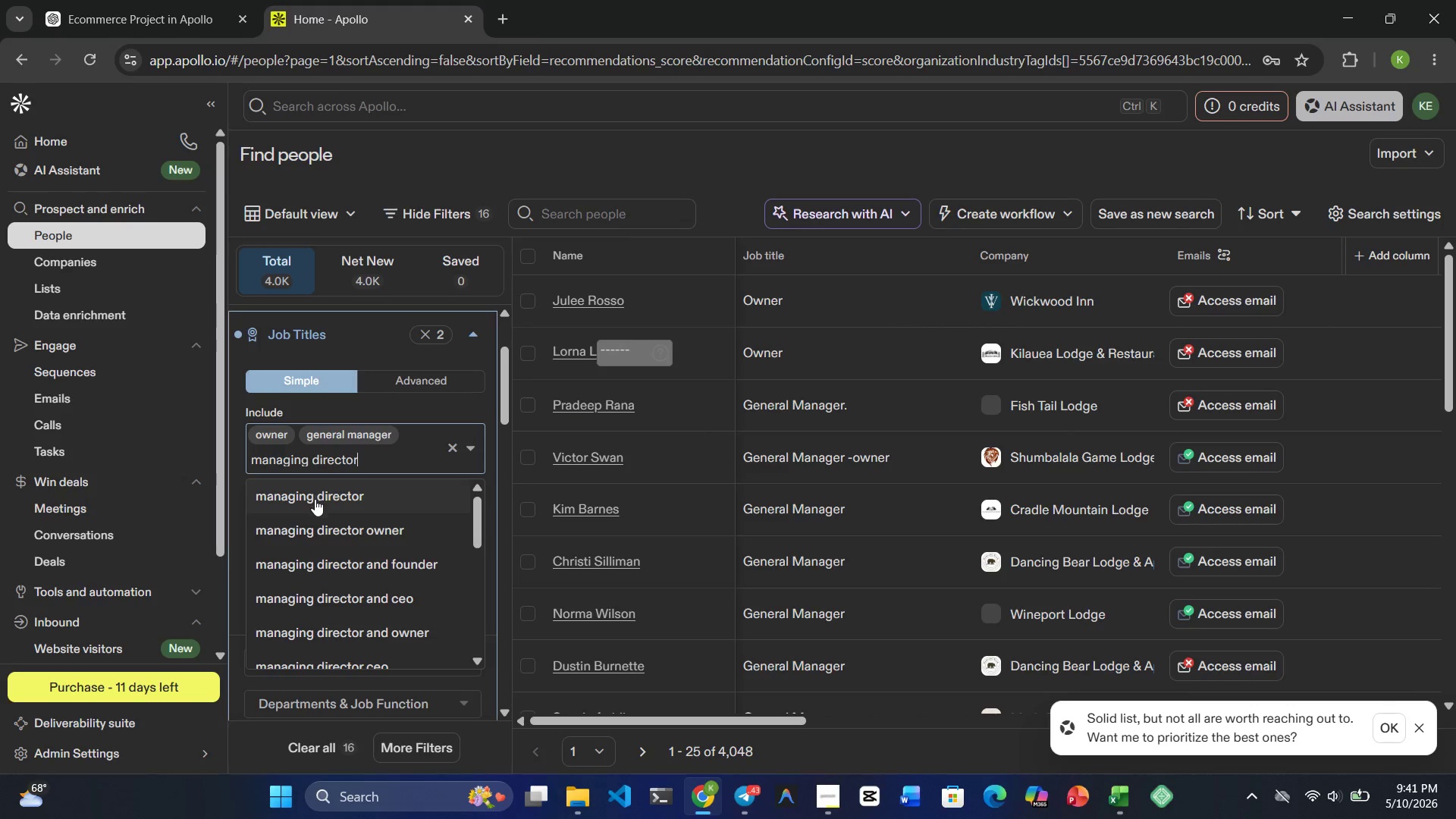 
left_click([313, 501])
 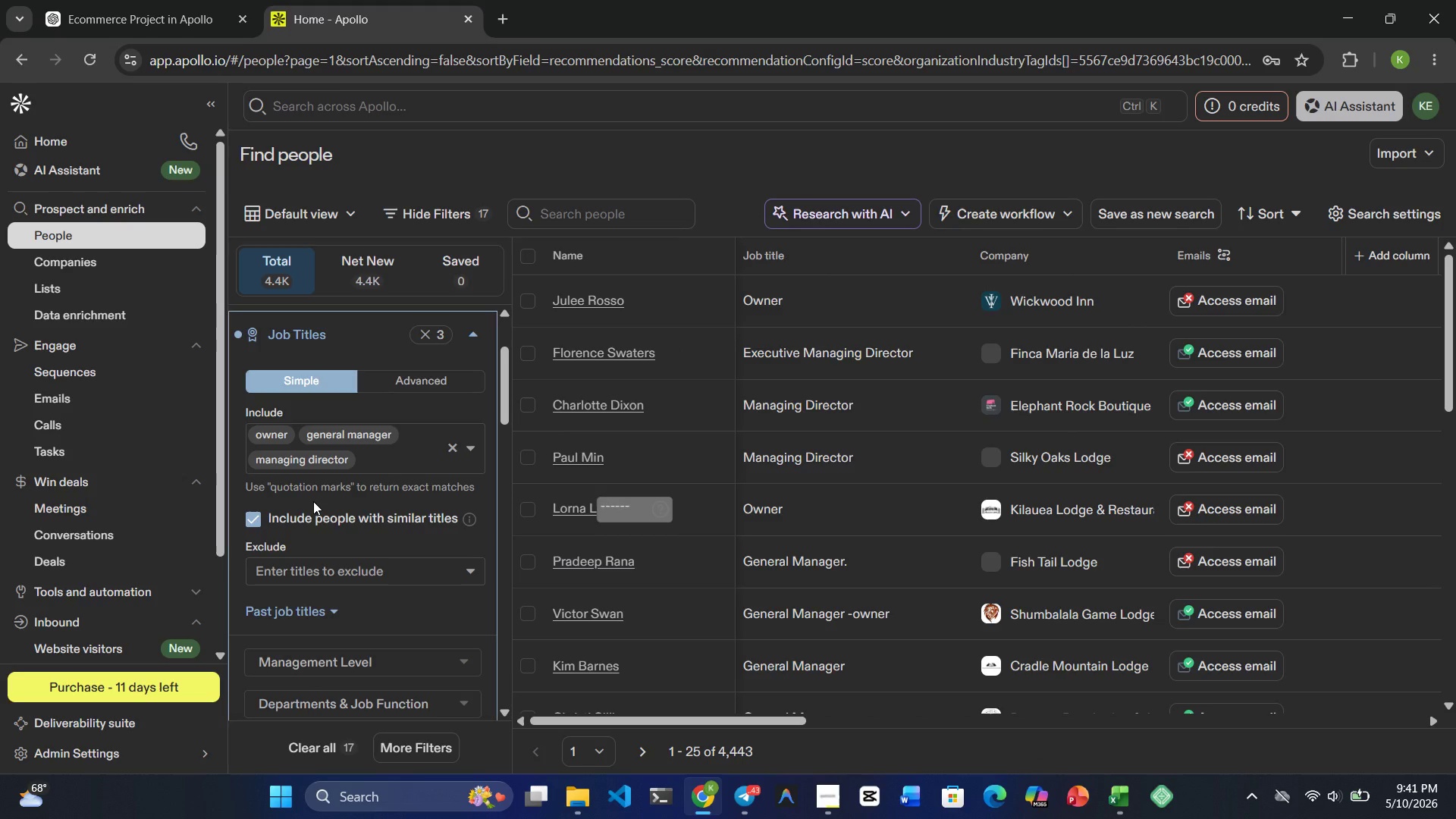 
wait(6.51)
 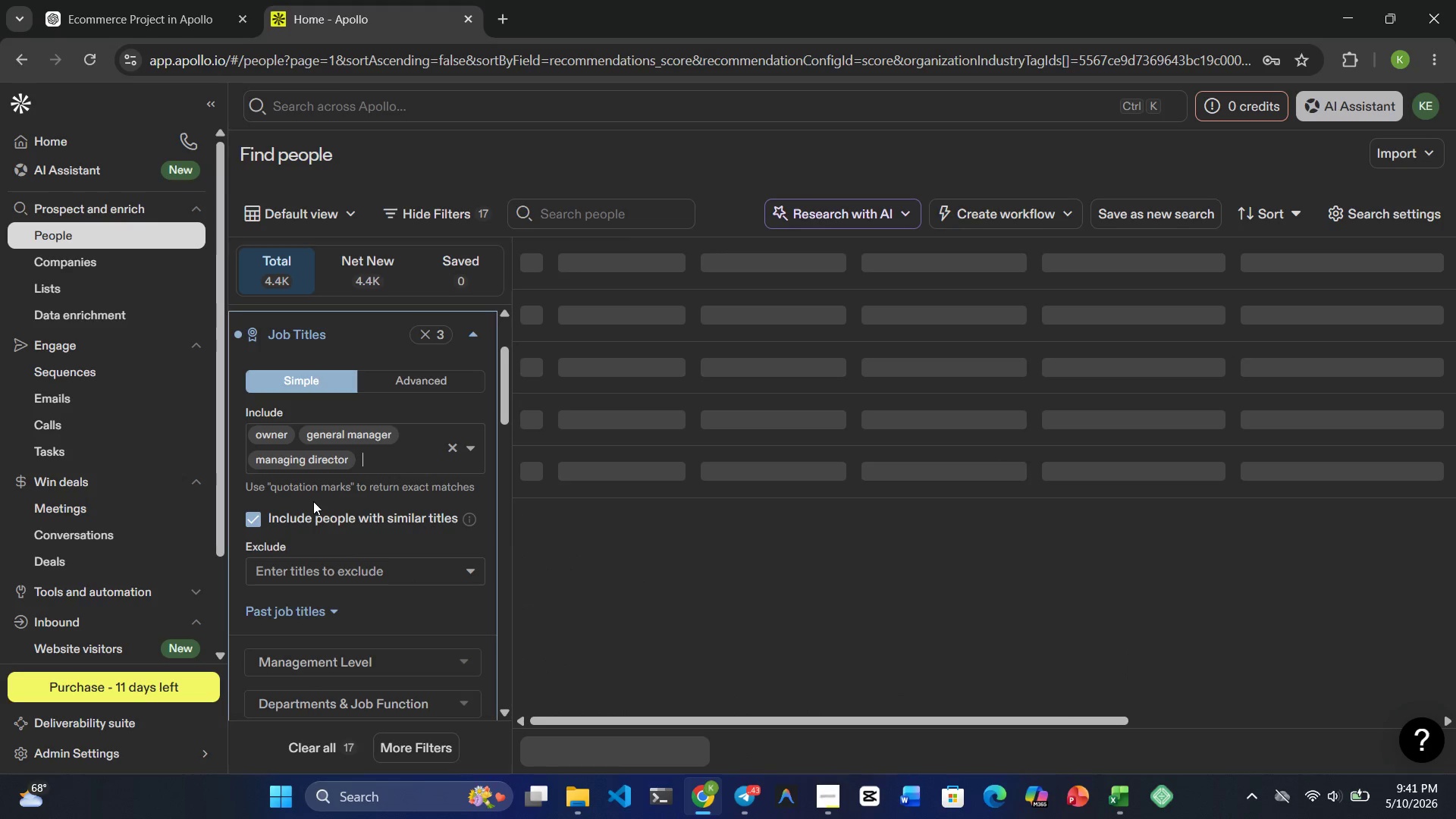 
type(hospitality )
 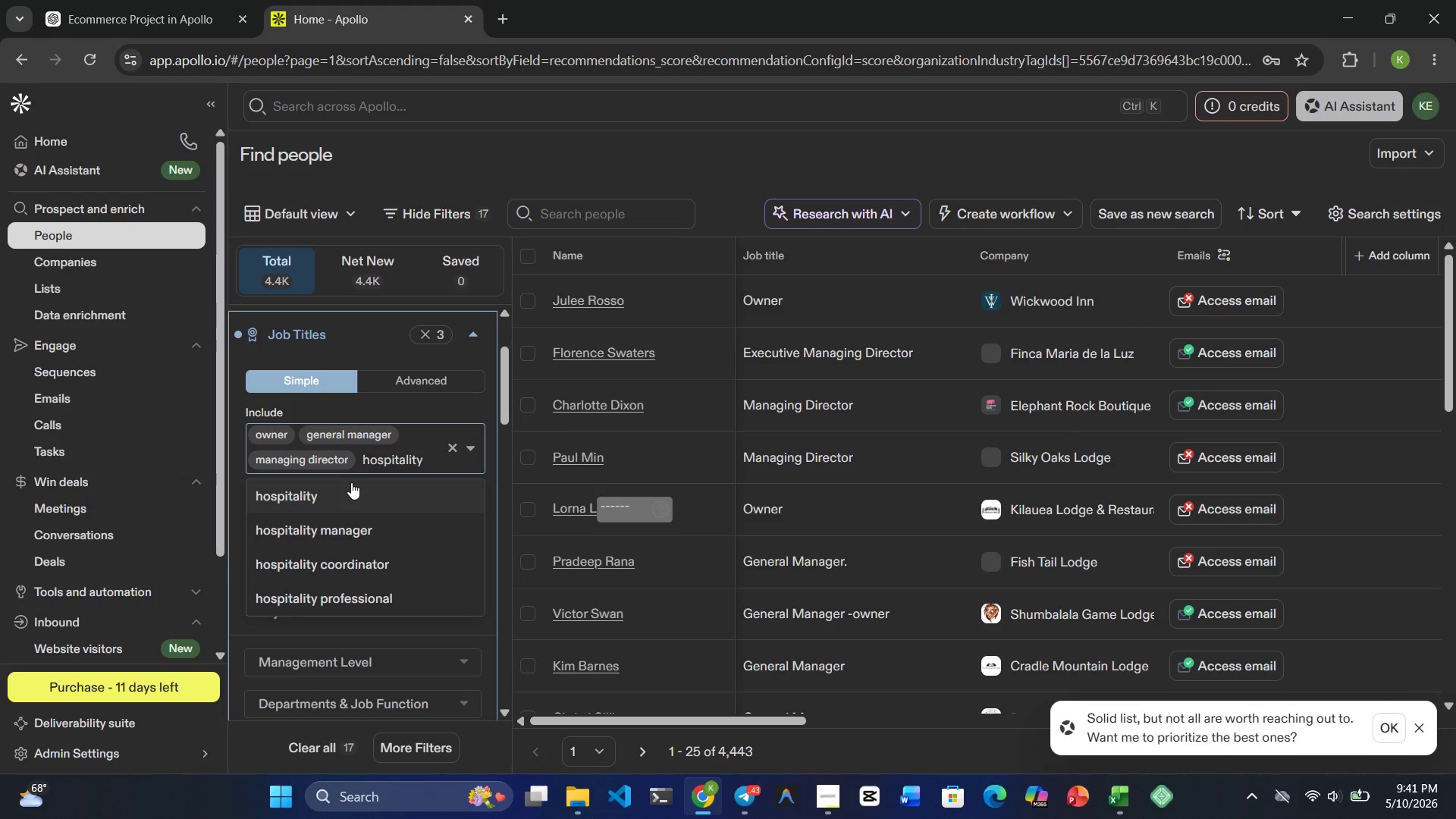 
type(director)
 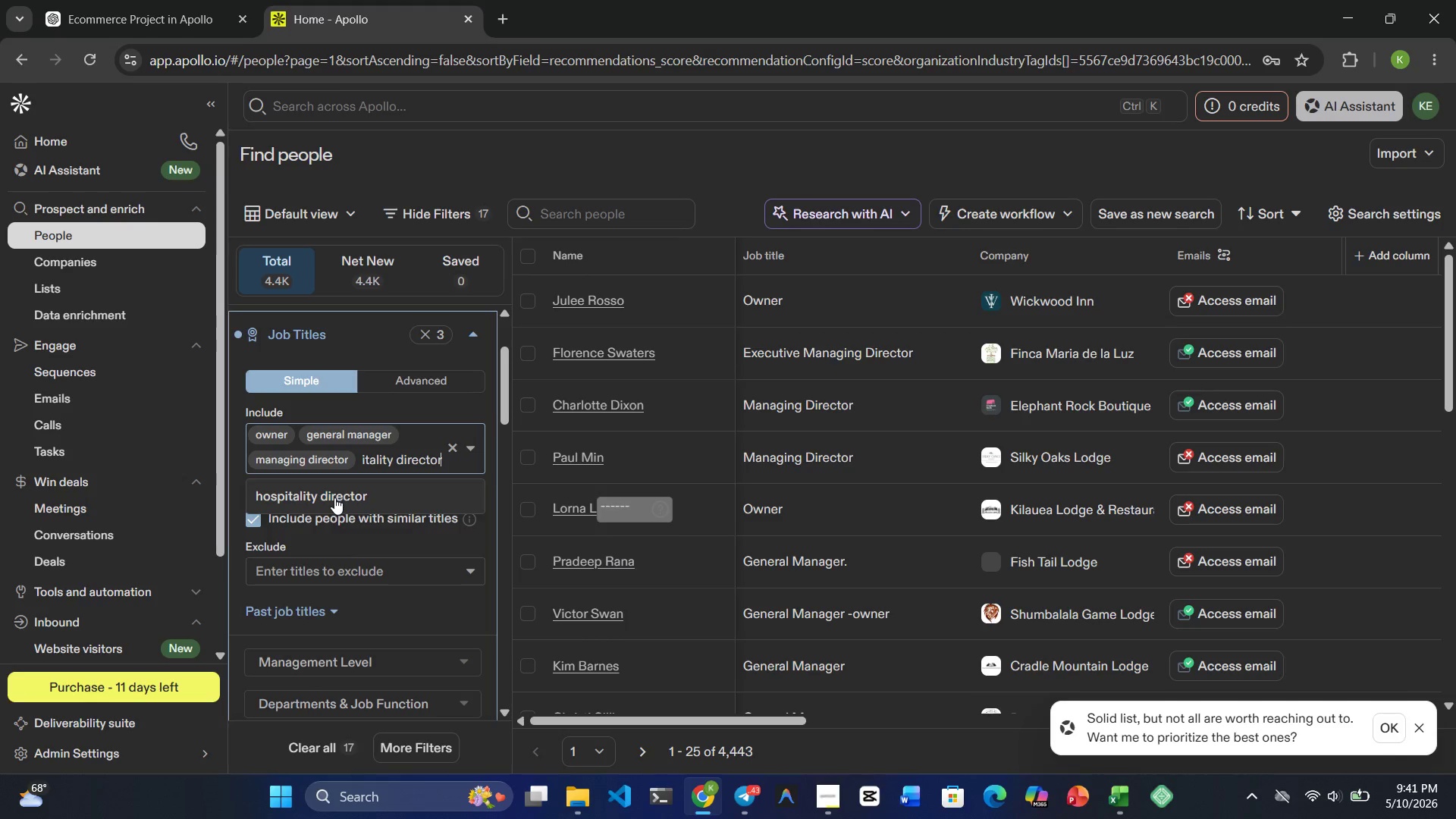 
left_click([320, 490])
 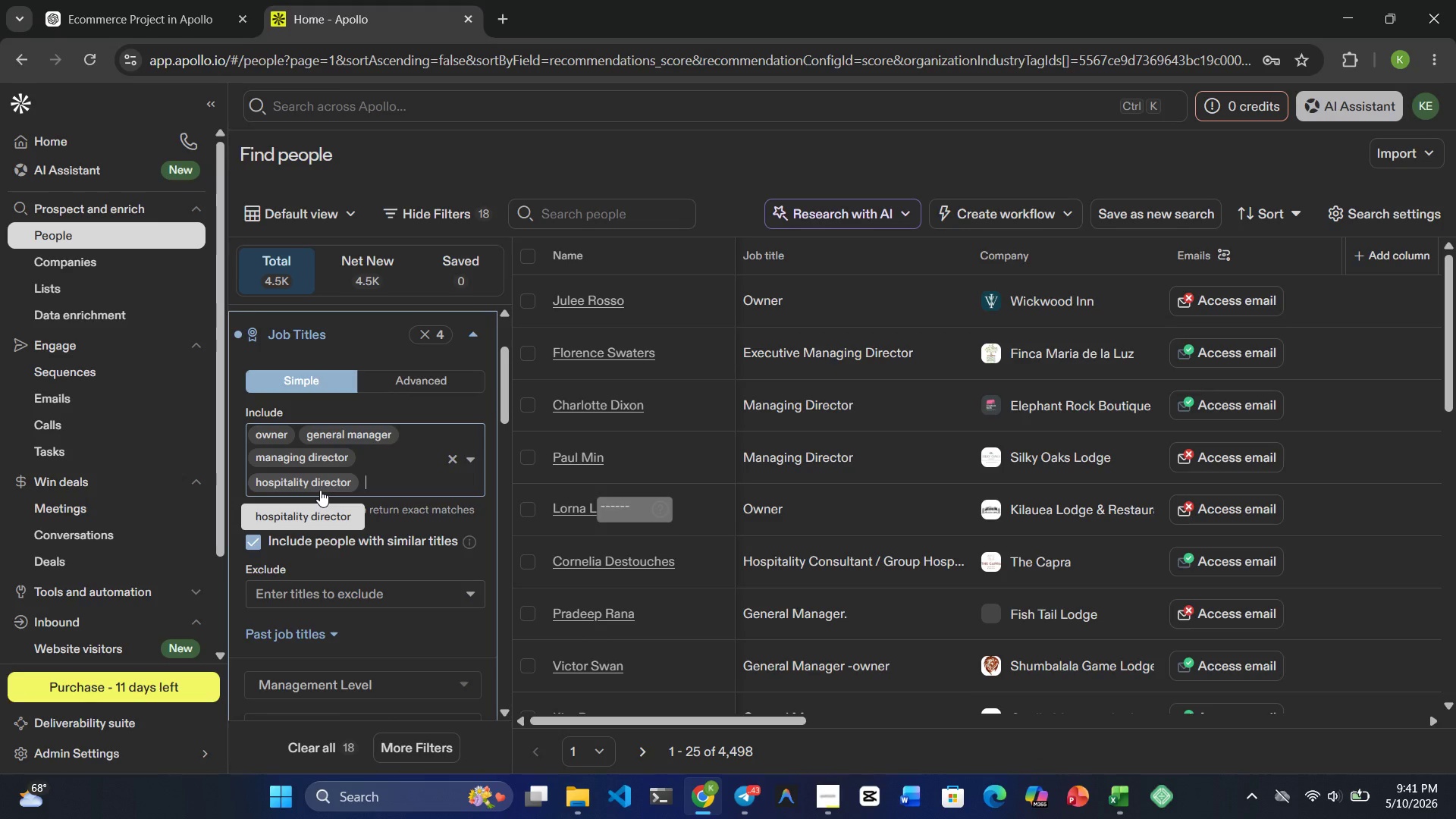 
wait(10.16)
 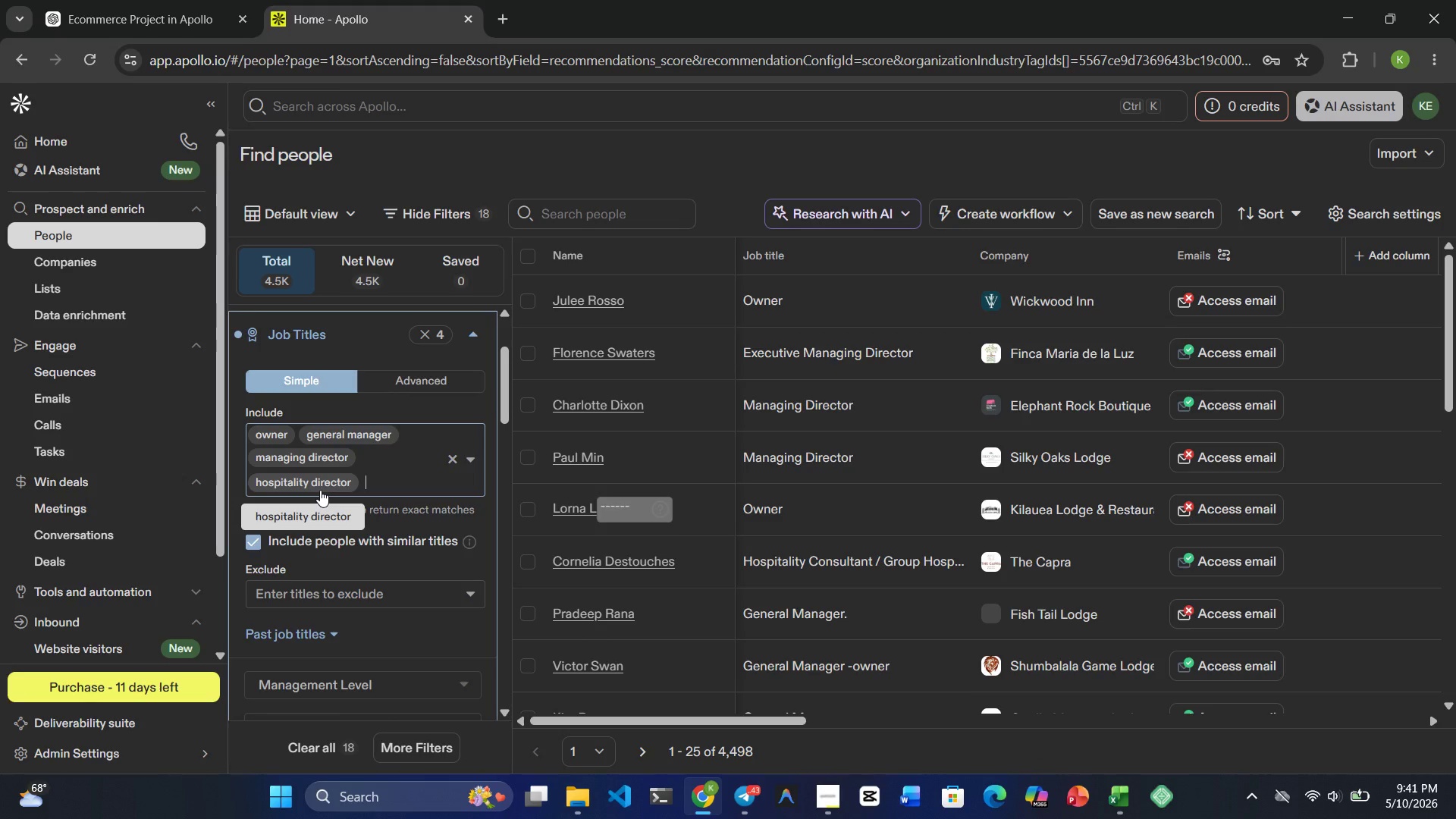 
type(guest experience mana)
 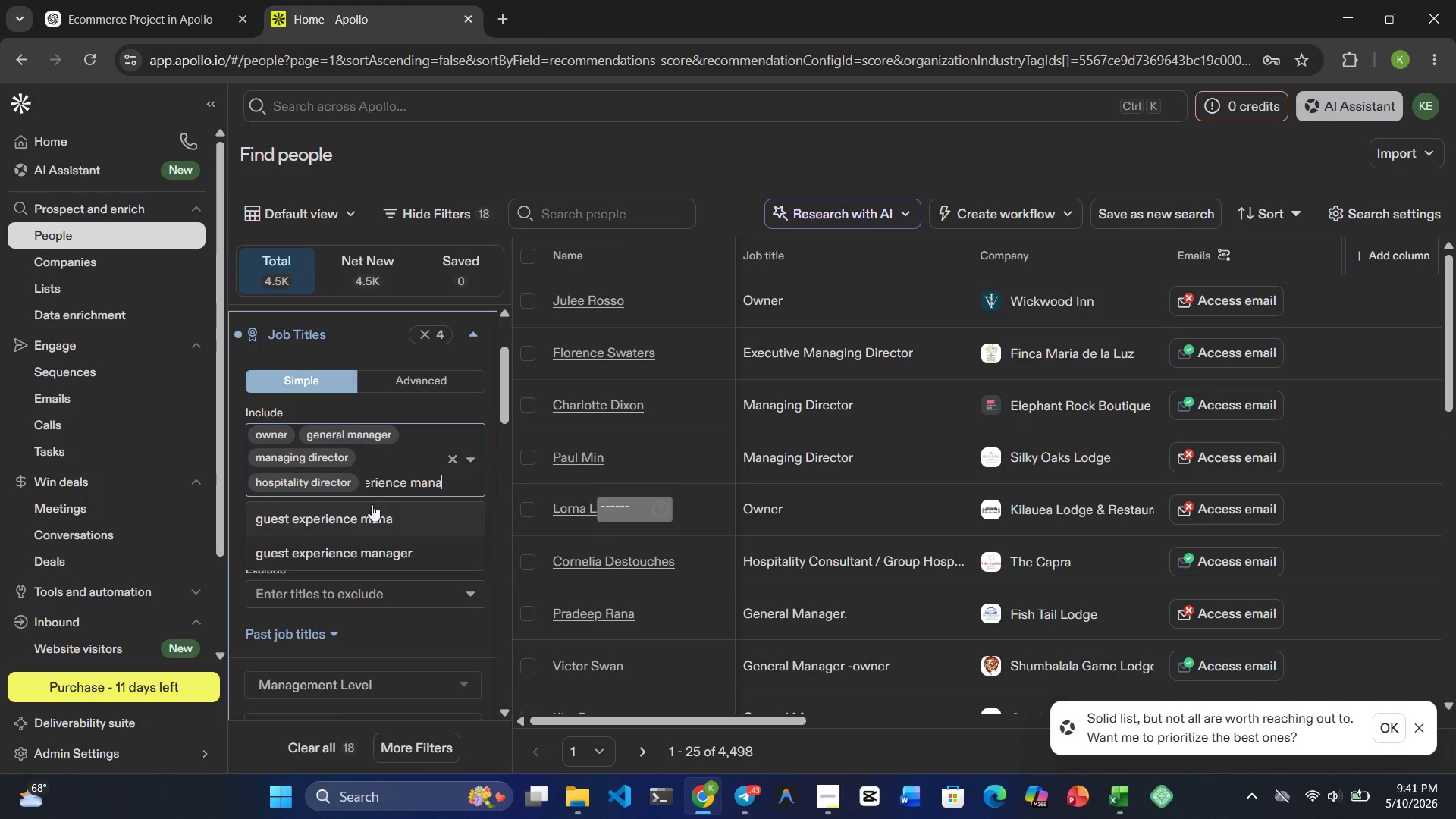 
left_click([358, 548])
 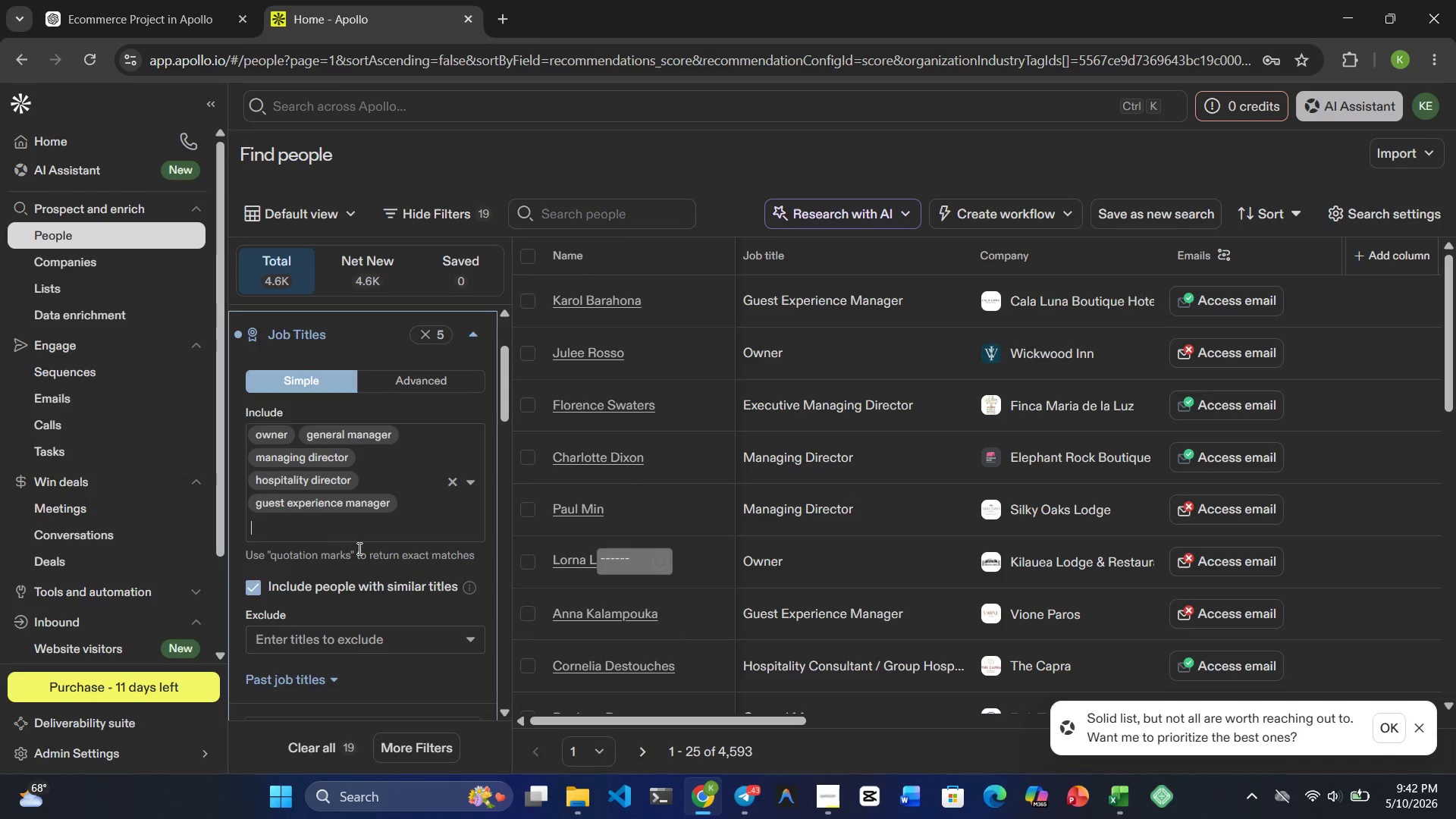 
wait(48.72)
 